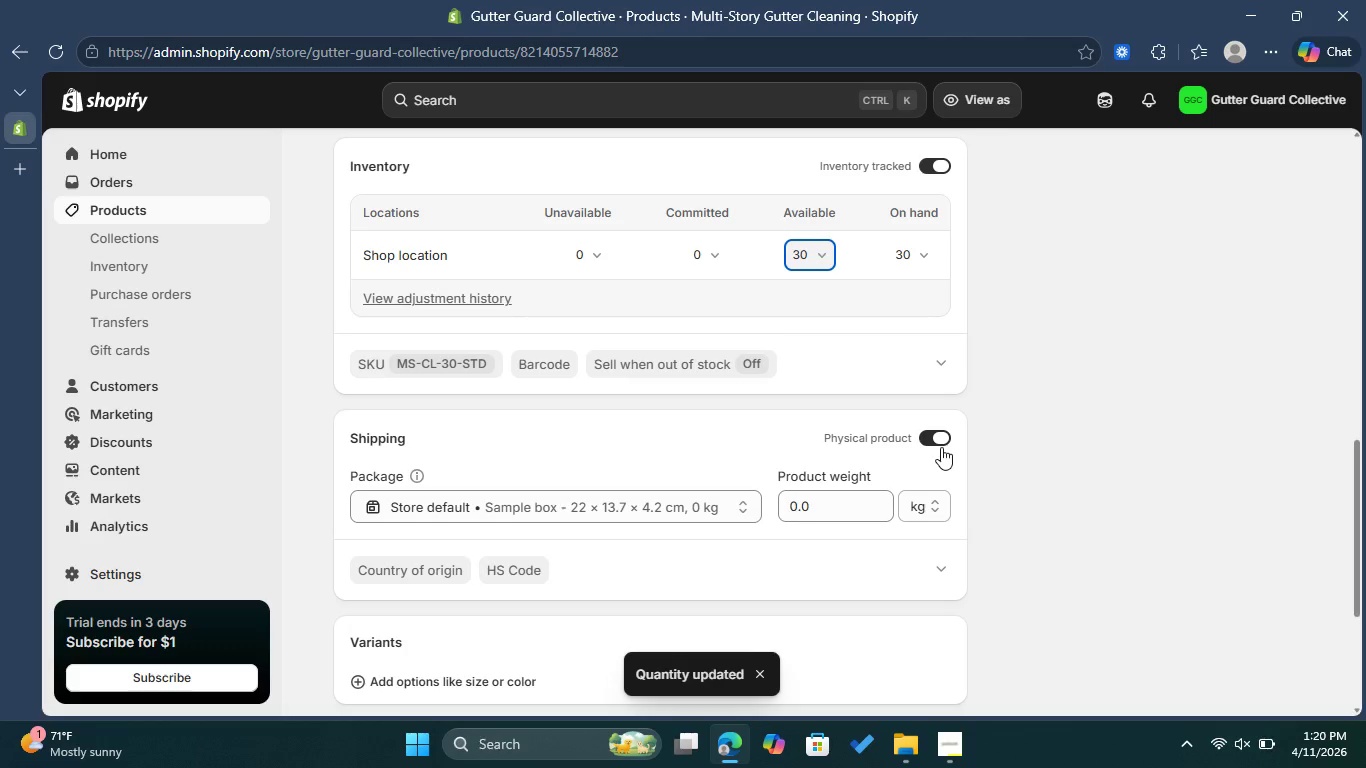 
left_click([941, 443])
 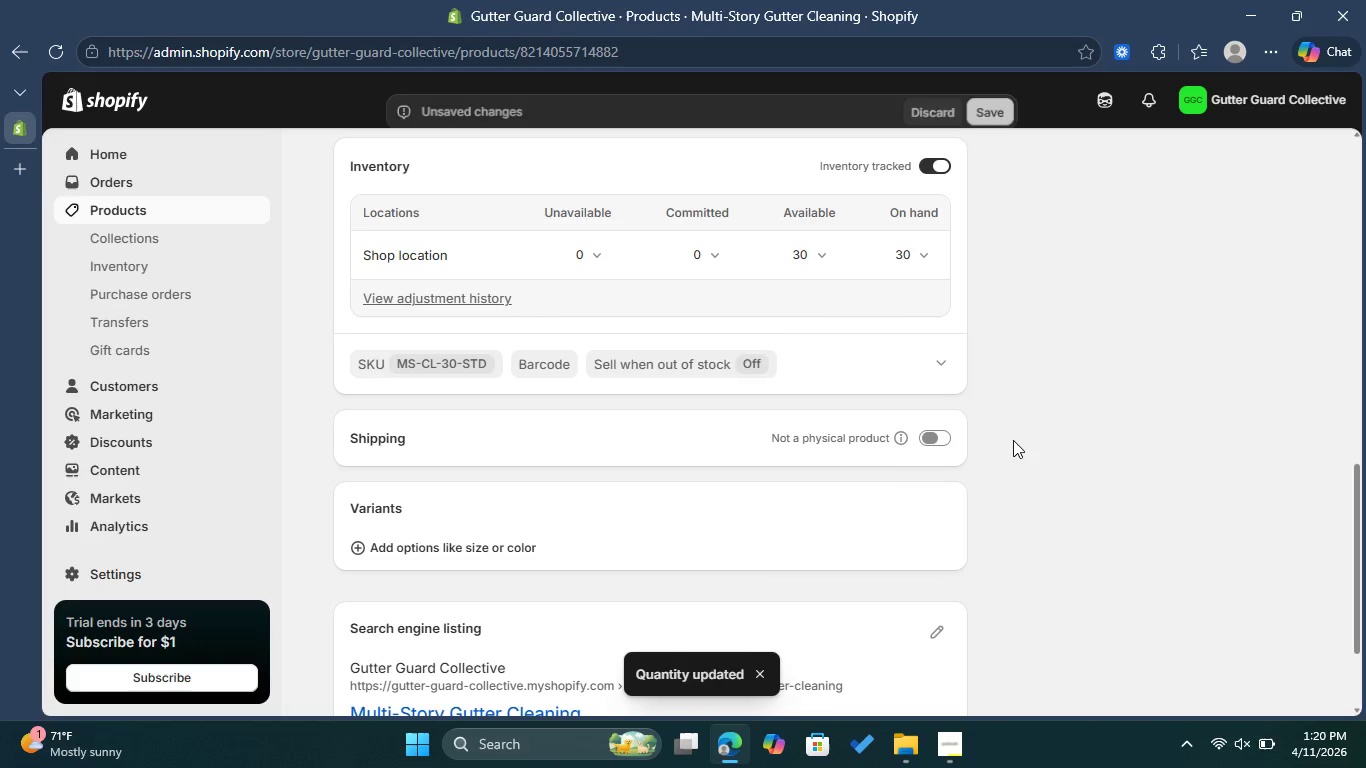 
scroll: coordinate [1014, 440], scroll_direction: down, amount: 1.0
 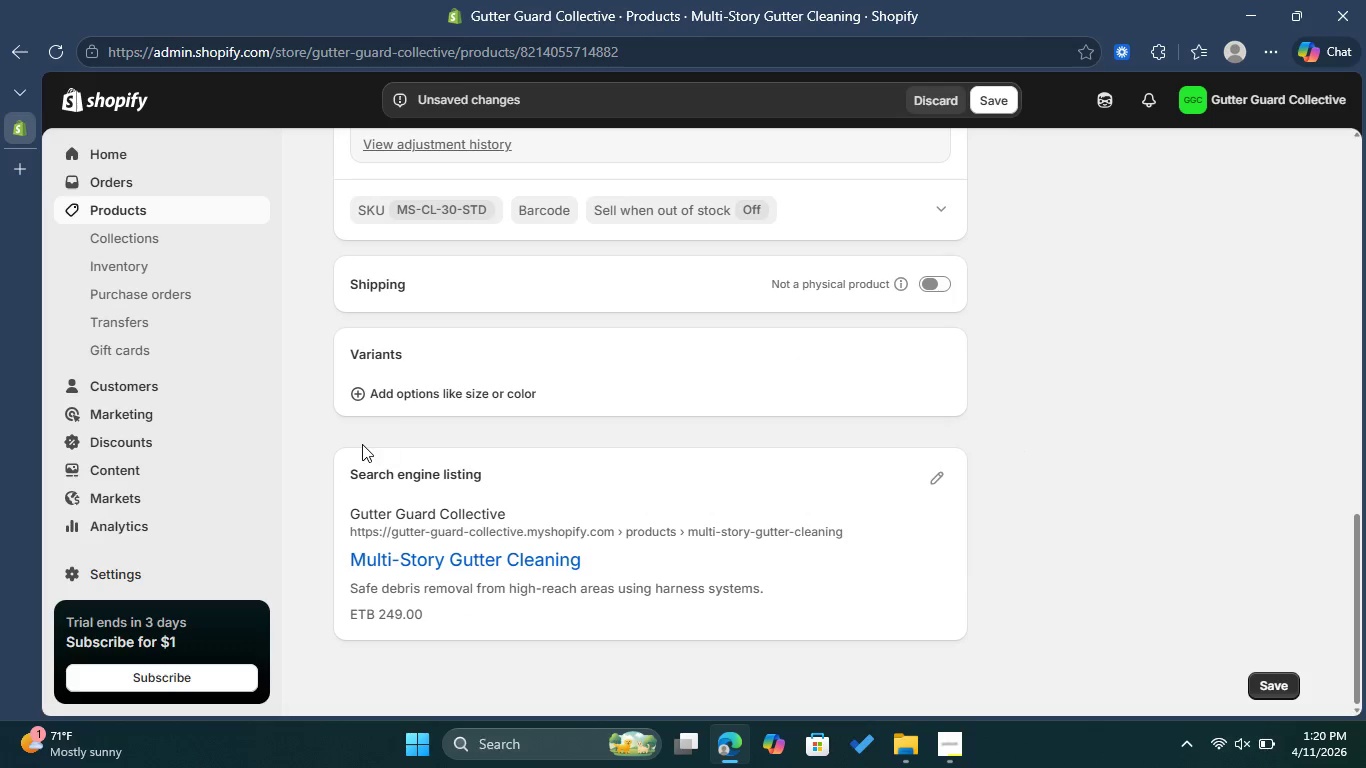 
left_click([444, 388])
 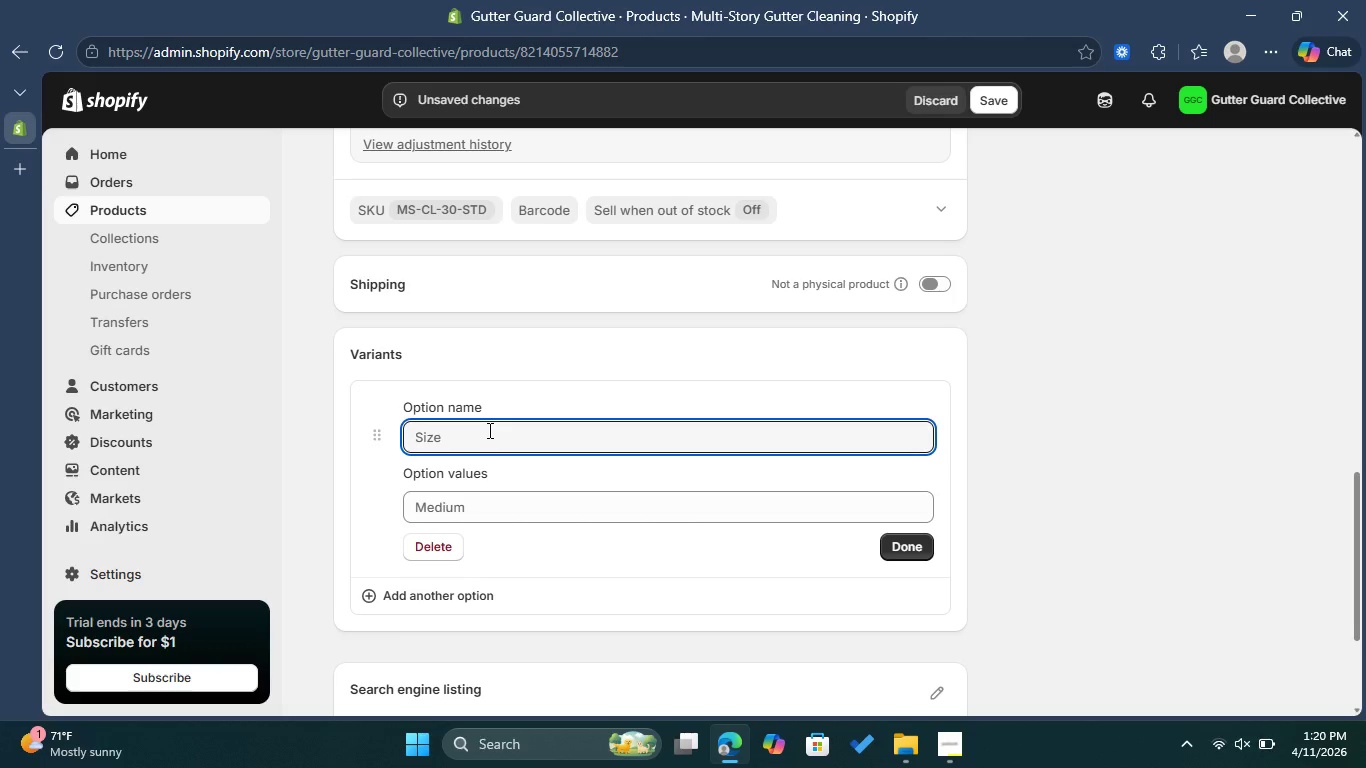 
wait(6.55)
 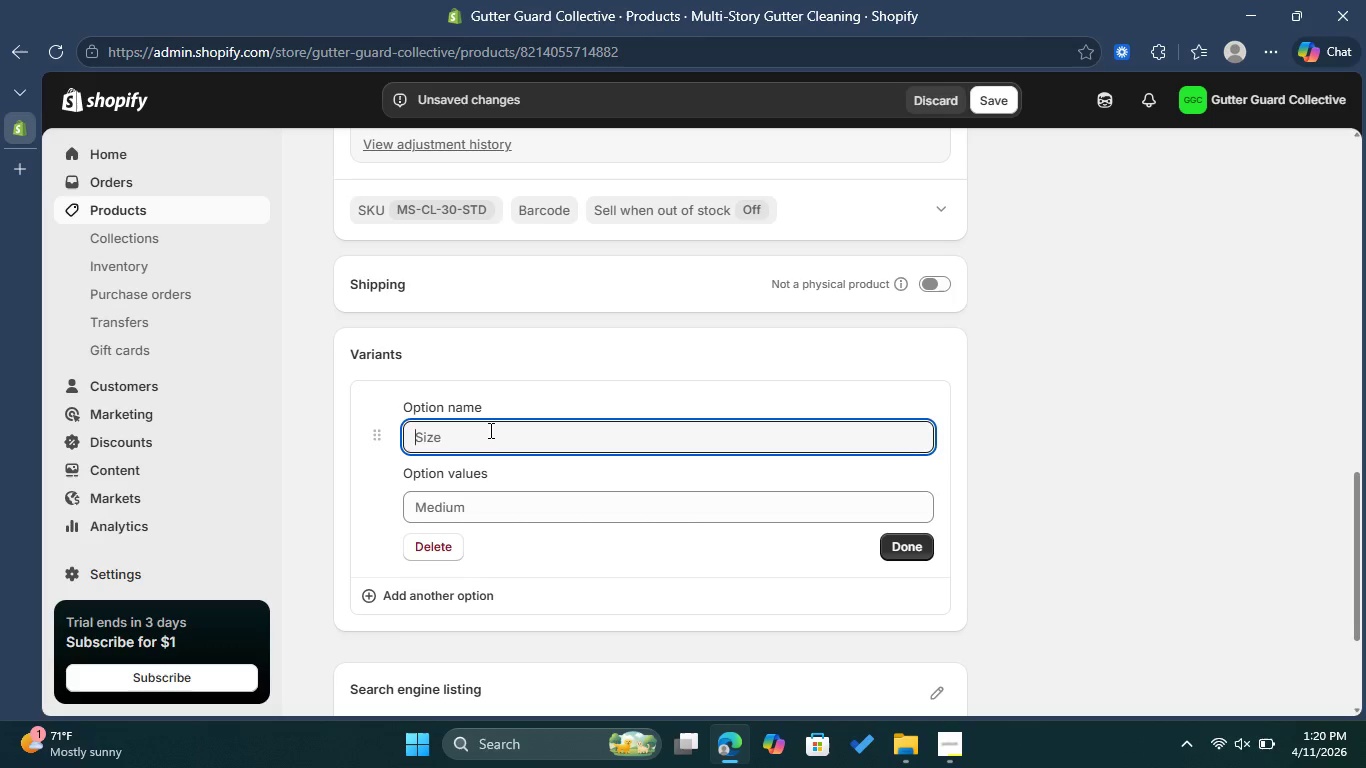 
type(H)
key(Backspace)
type(hOUSE SIZE)
 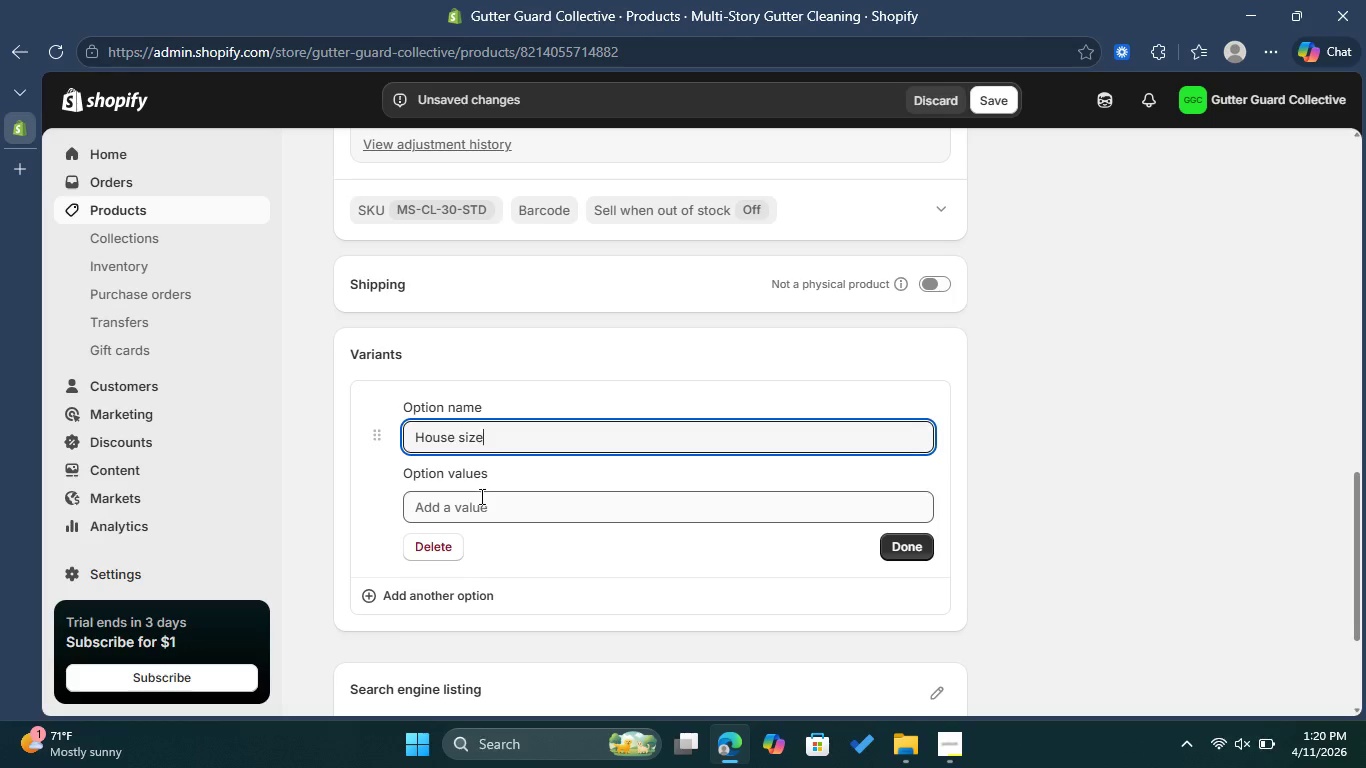 
left_click([486, 515])
 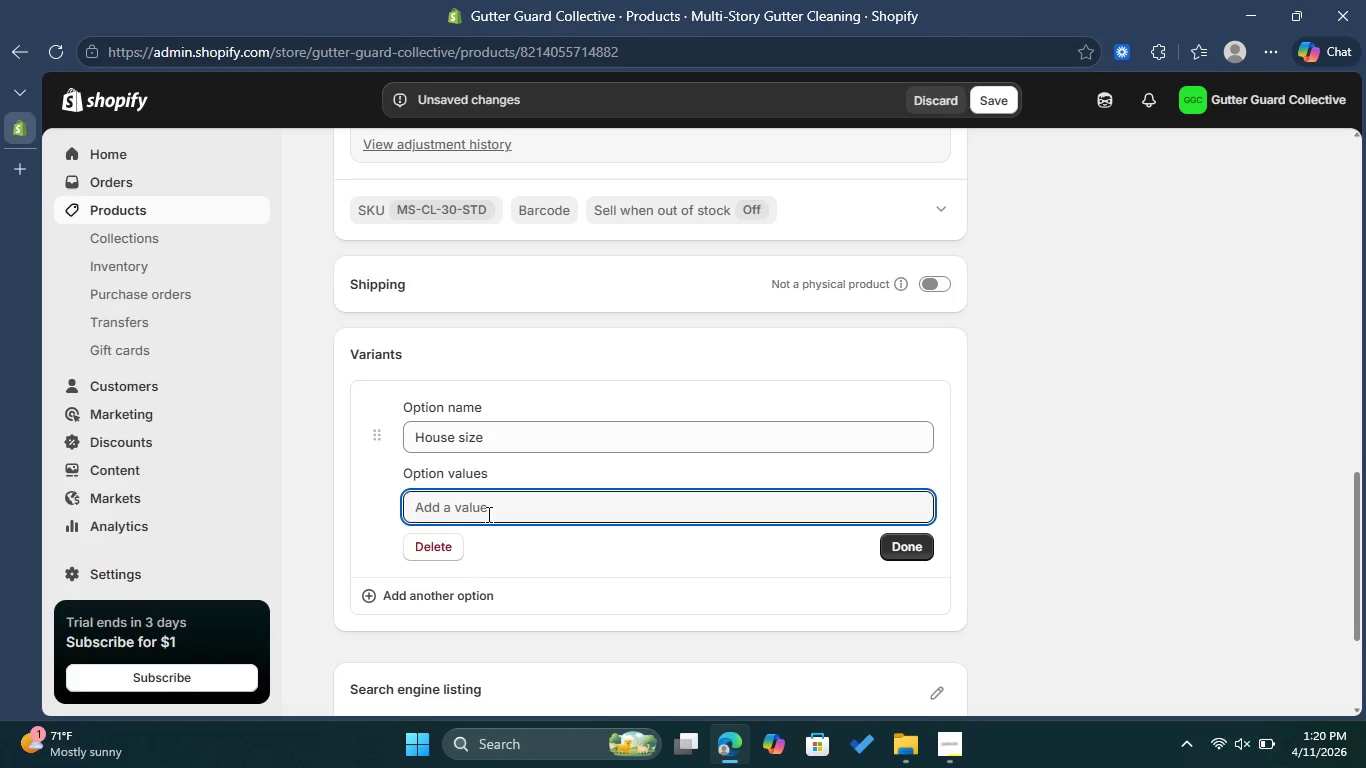 
type(Under)
key(Backspace)
key(Backspace)
key(Backspace)
key(Backspace)
key(Backspace)
type(1500-3000 sq ft)
 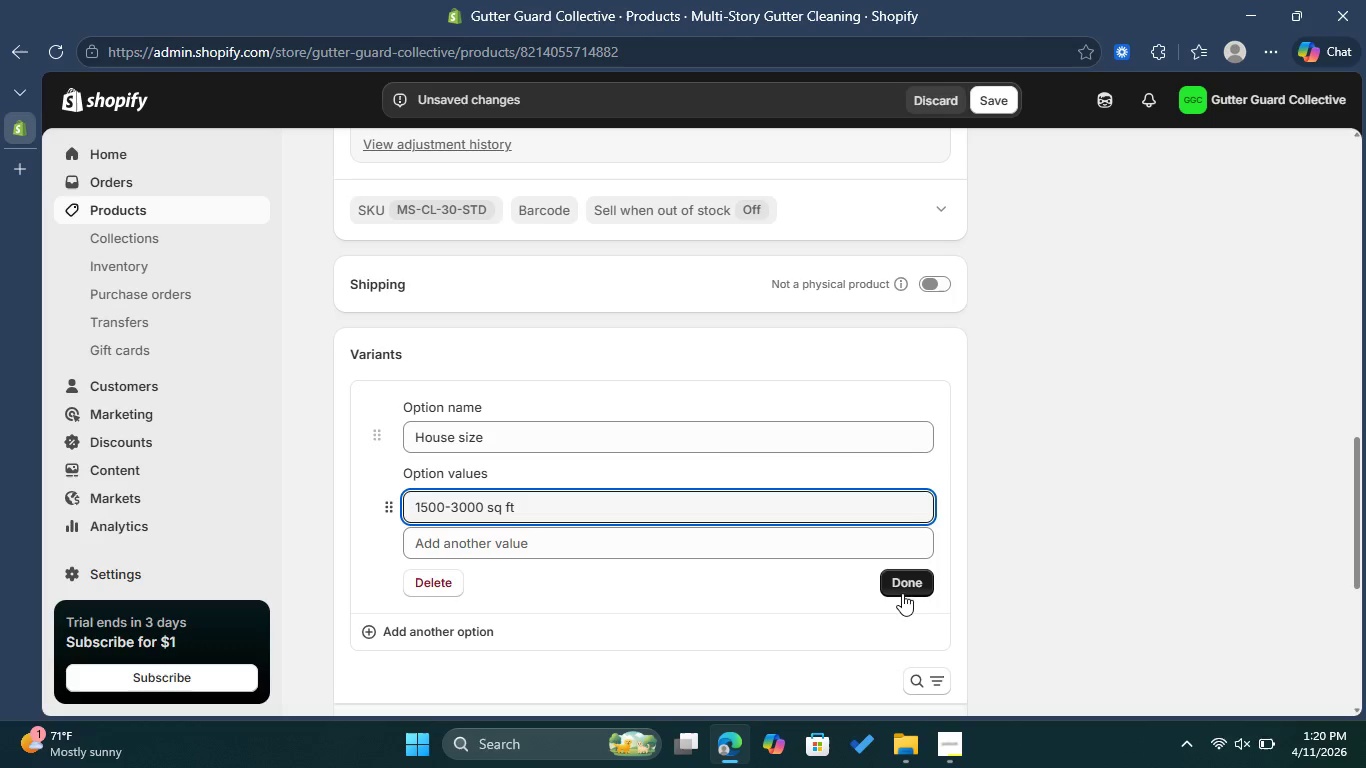 
wait(5.06)
 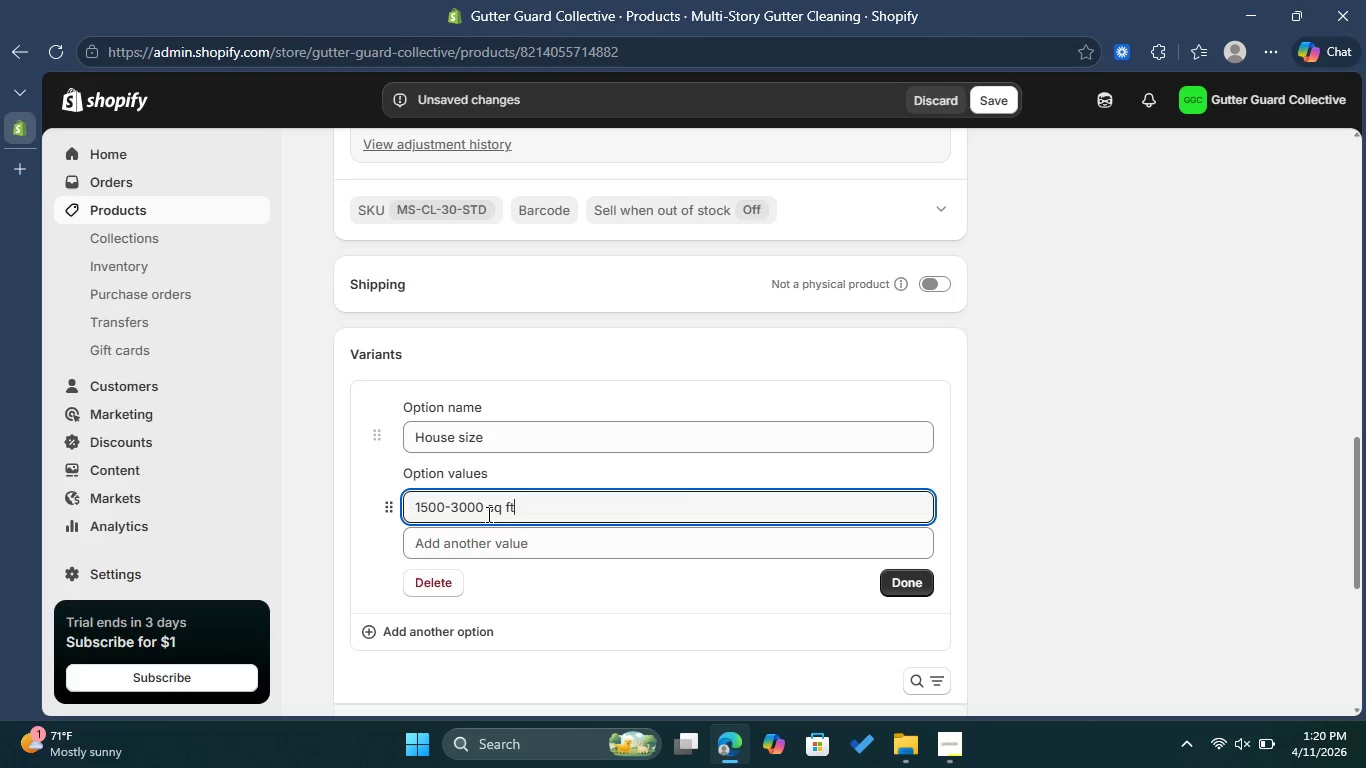 
left_click([467, 636])
 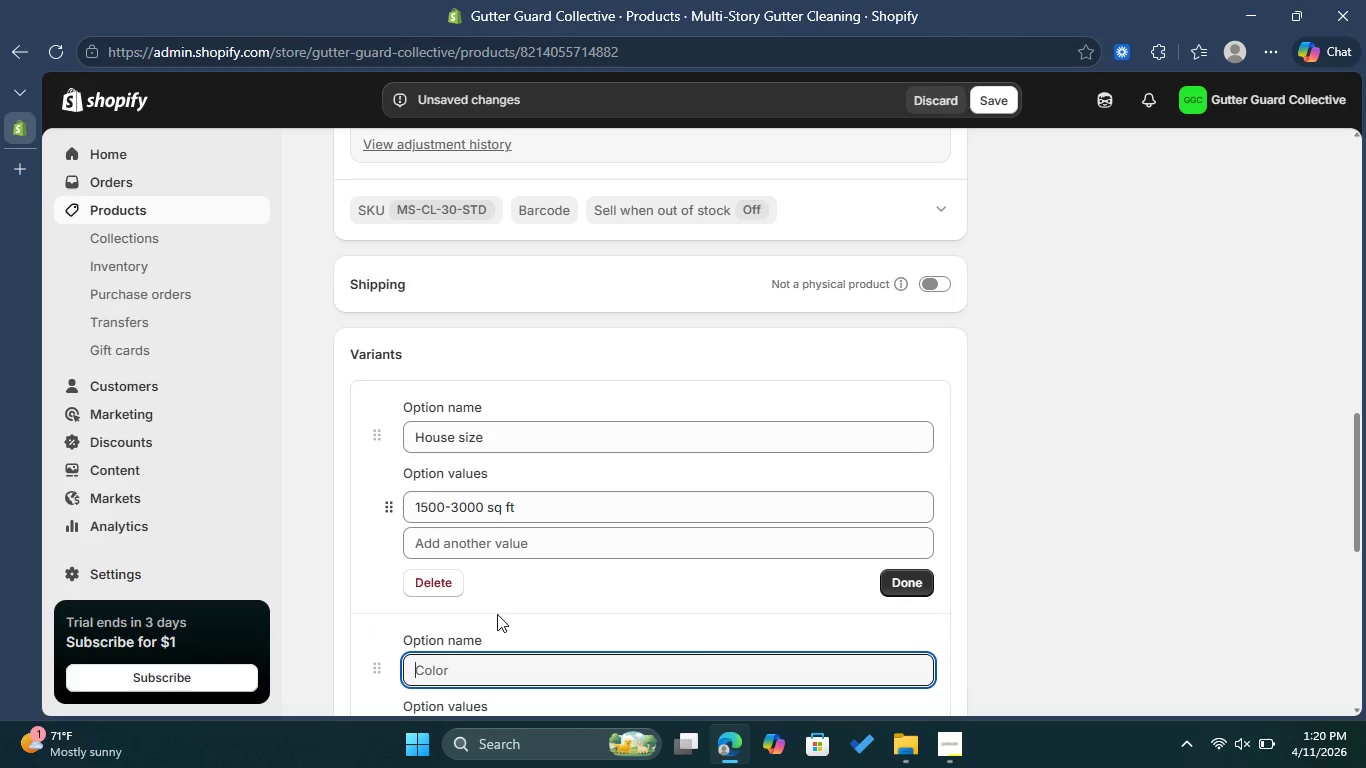 
scroll: coordinate [509, 600], scroll_direction: down, amount: 1.0
 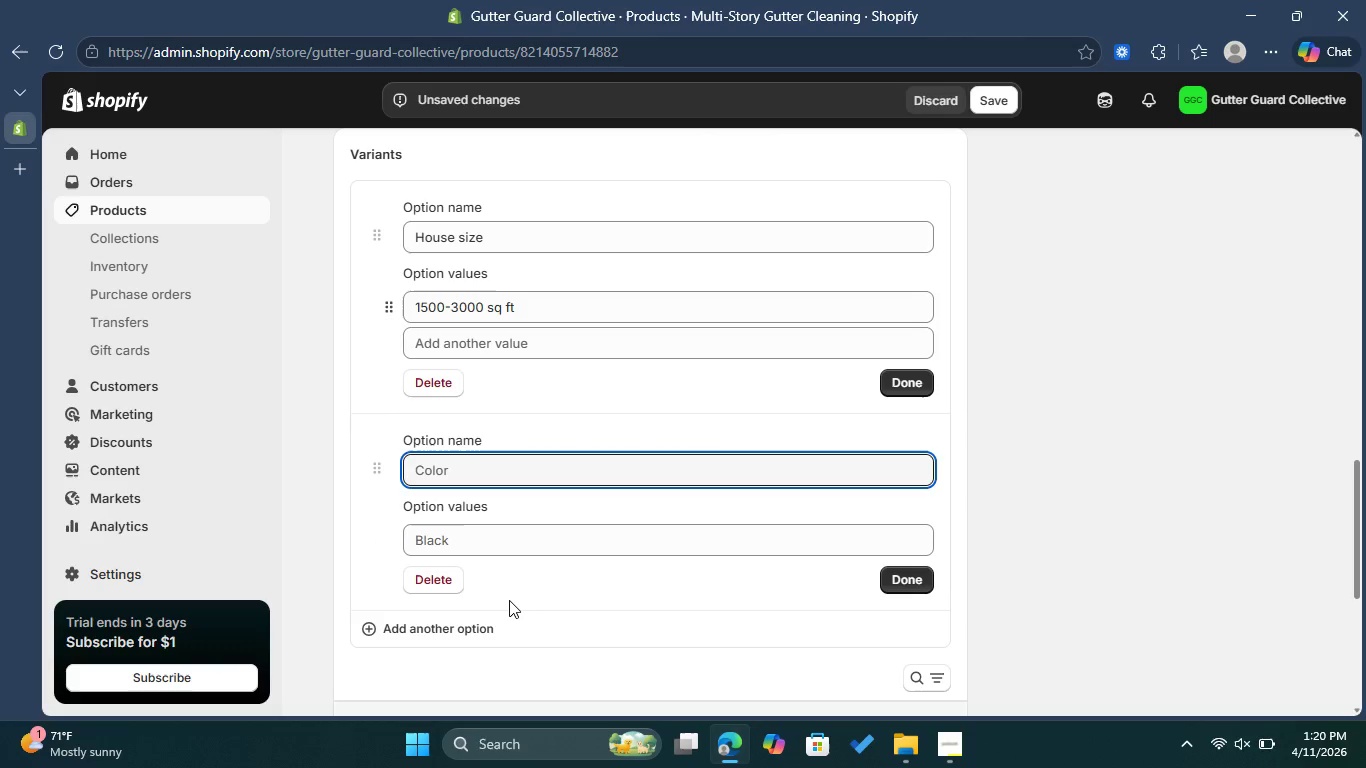 
type(Roof Pitch)
 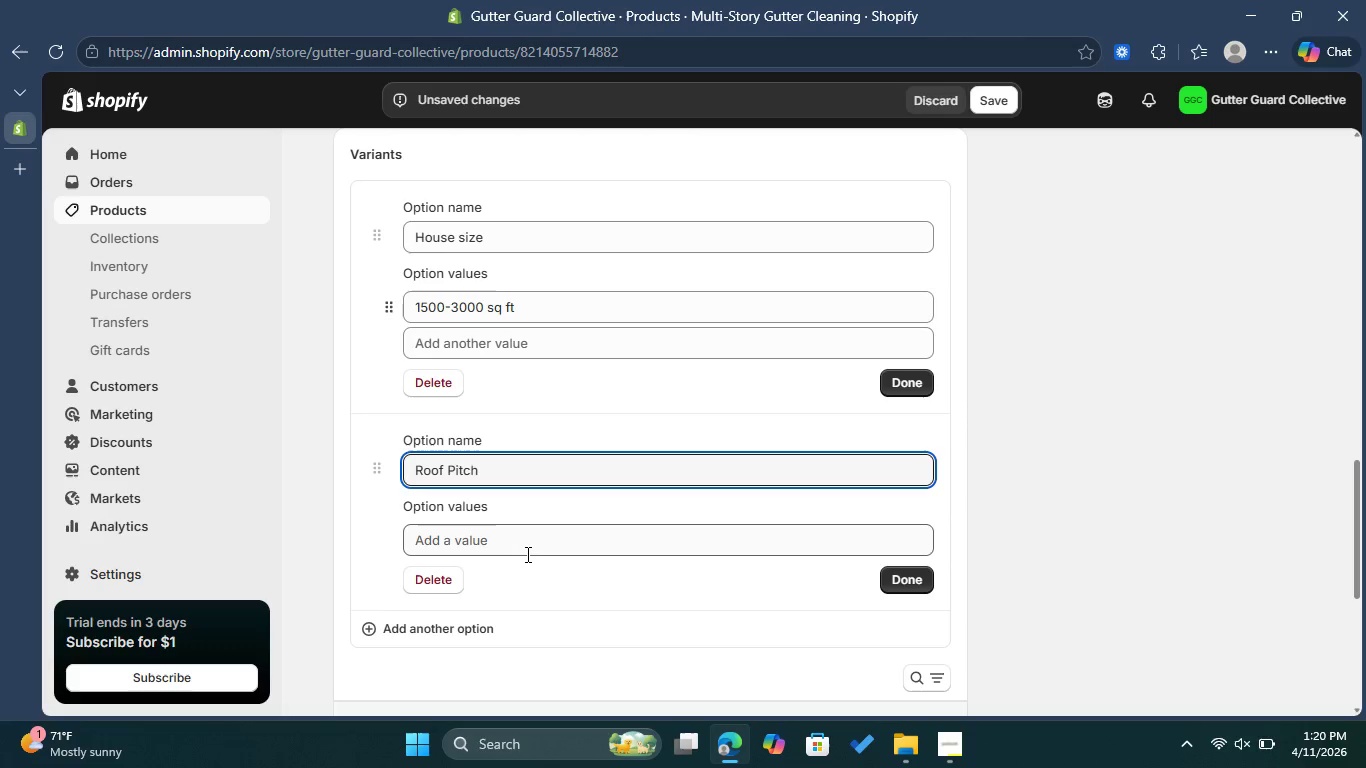 
left_click([526, 548])
 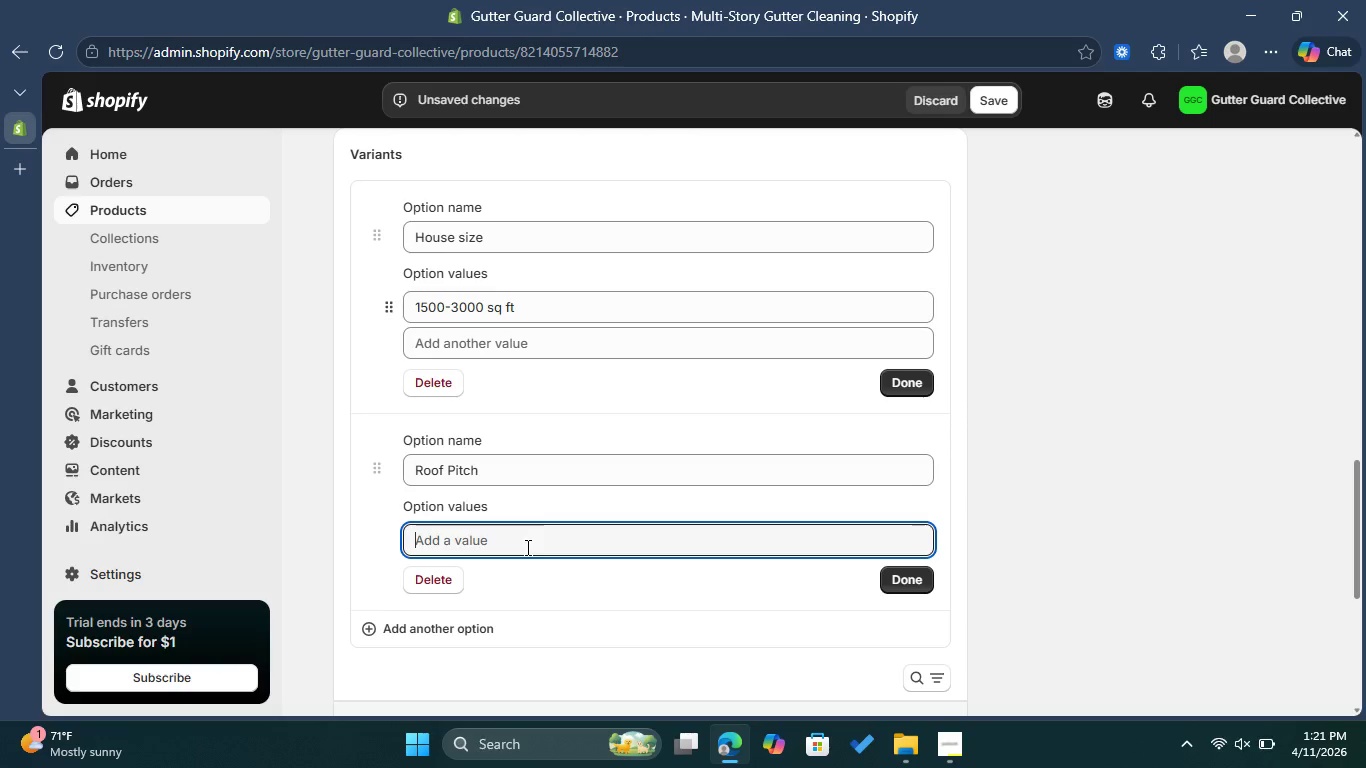 
wait(5.22)
 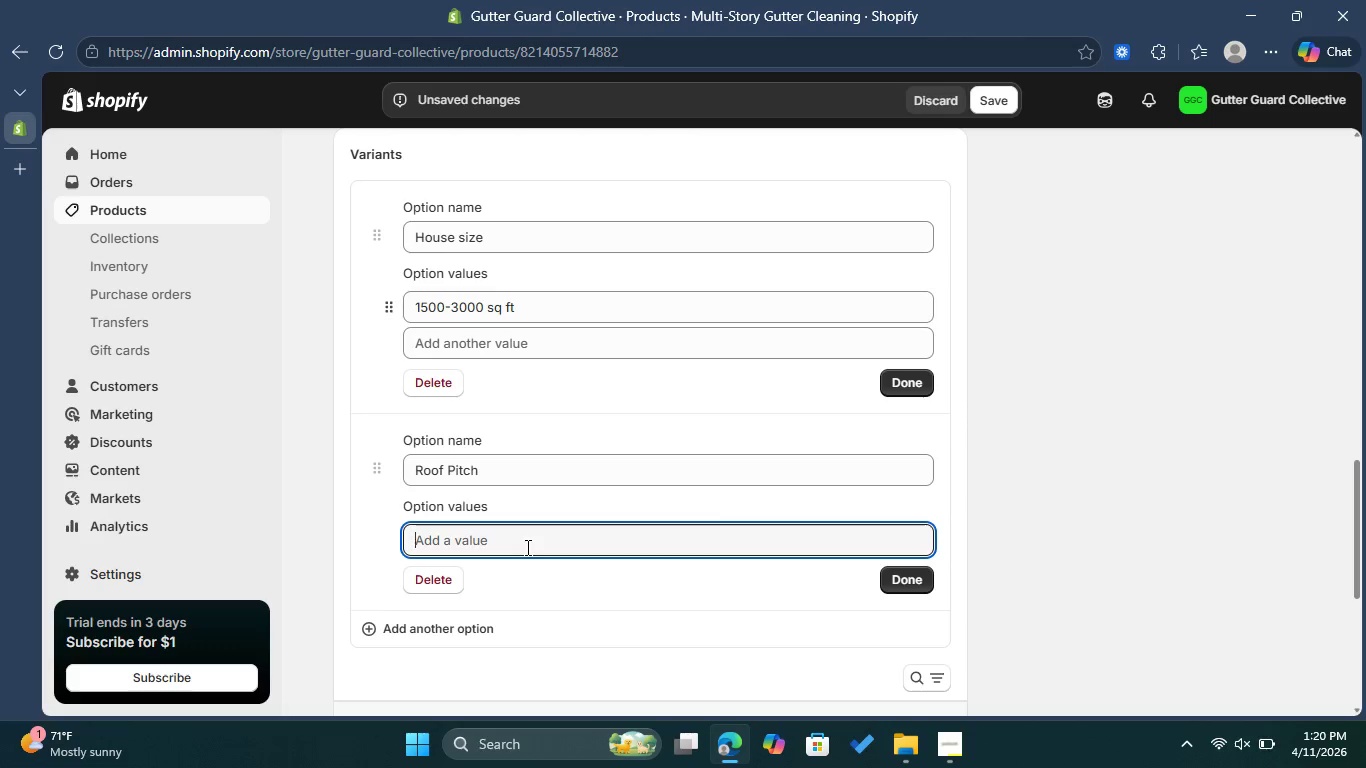 
type(Standard)
 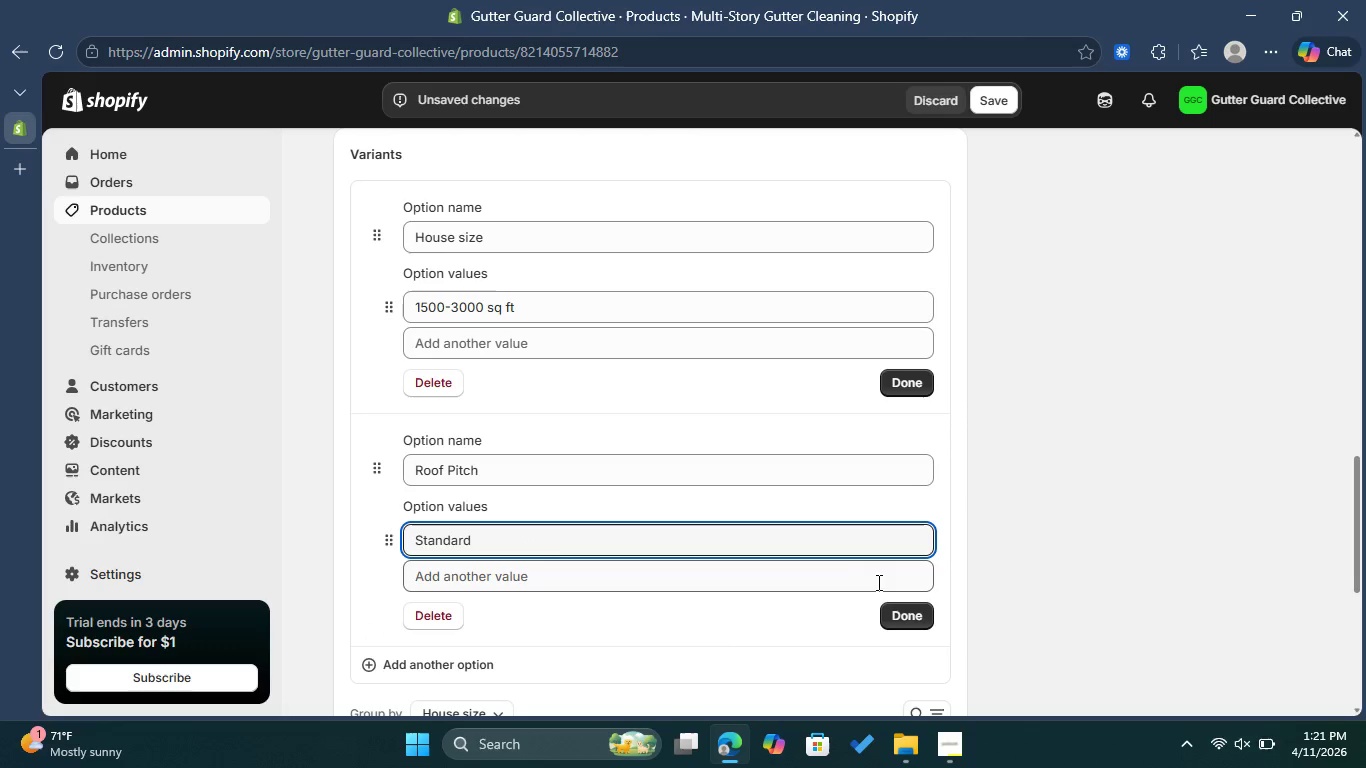 
left_click([898, 607])
 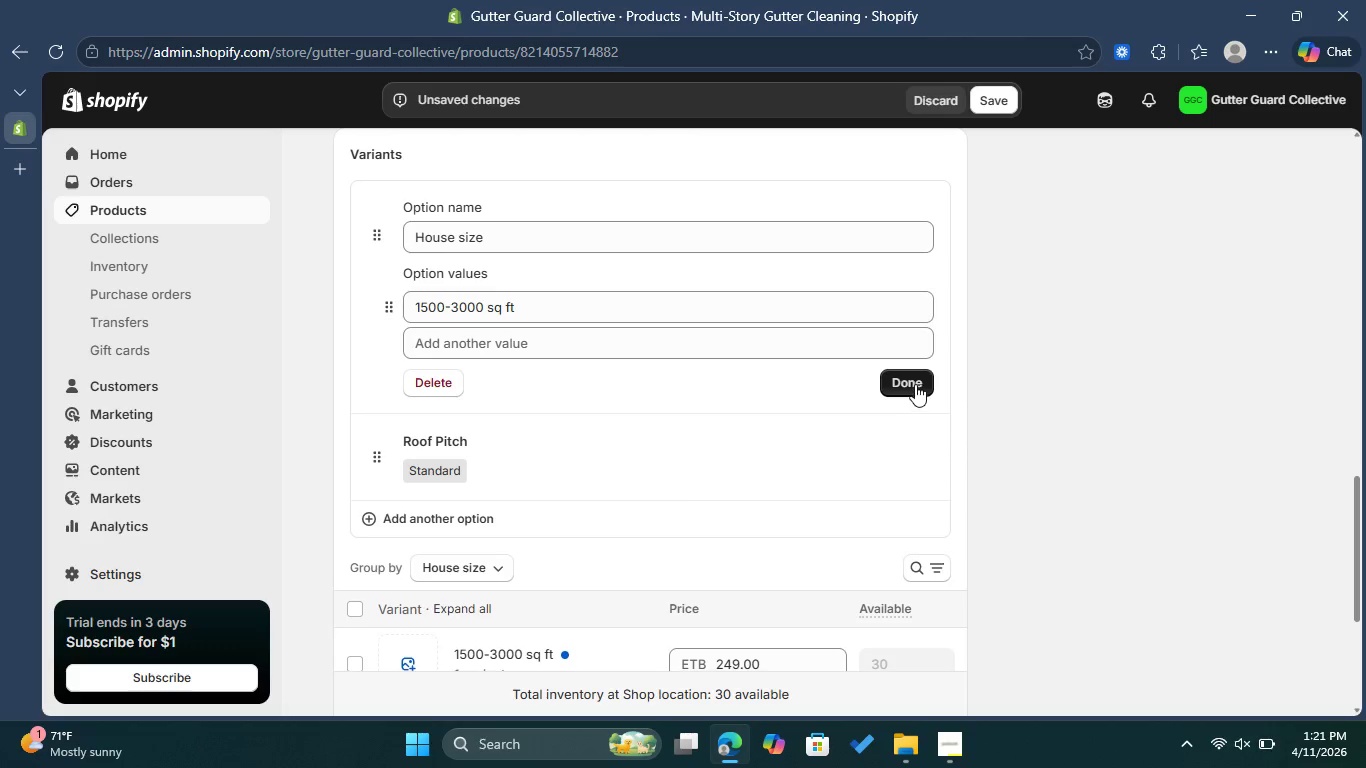 
left_click([915, 384])
 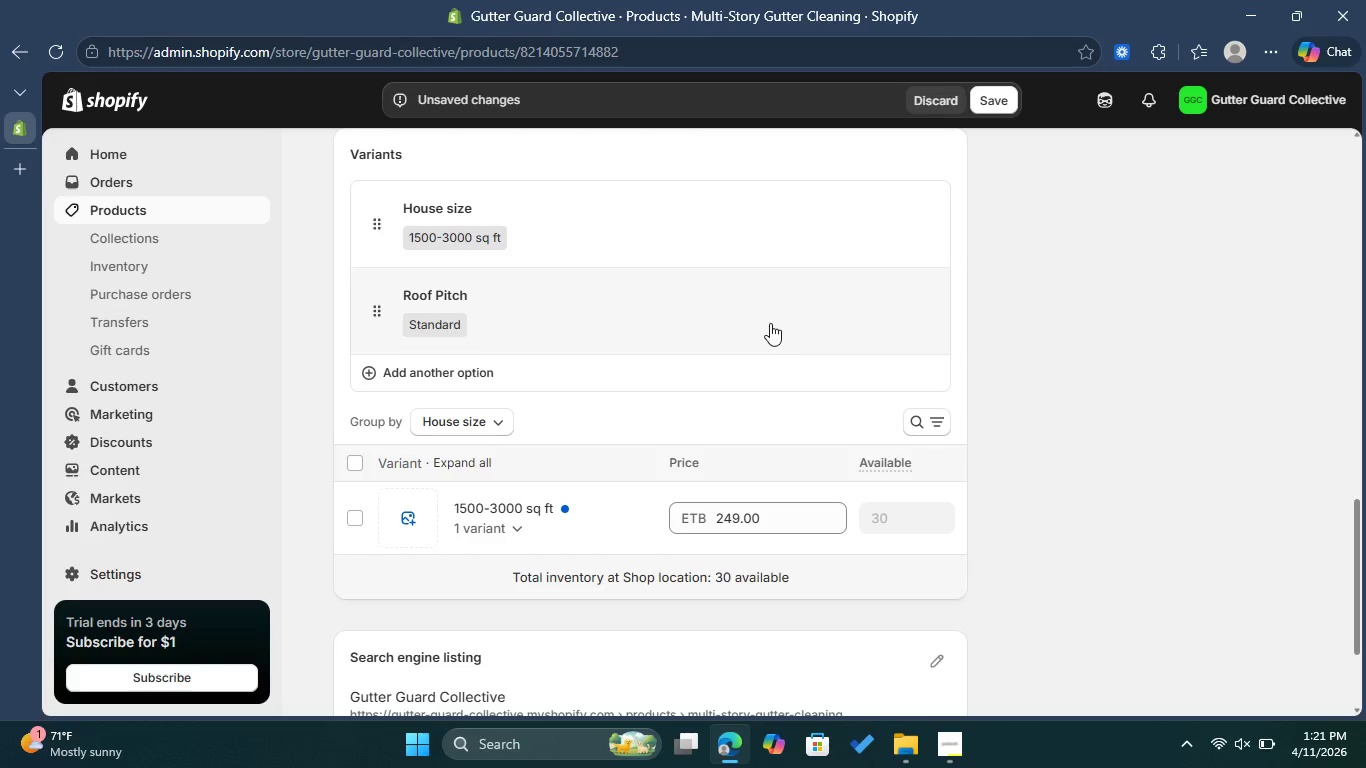 
scroll: coordinate [773, 330], scroll_direction: down, amount: 1.0
 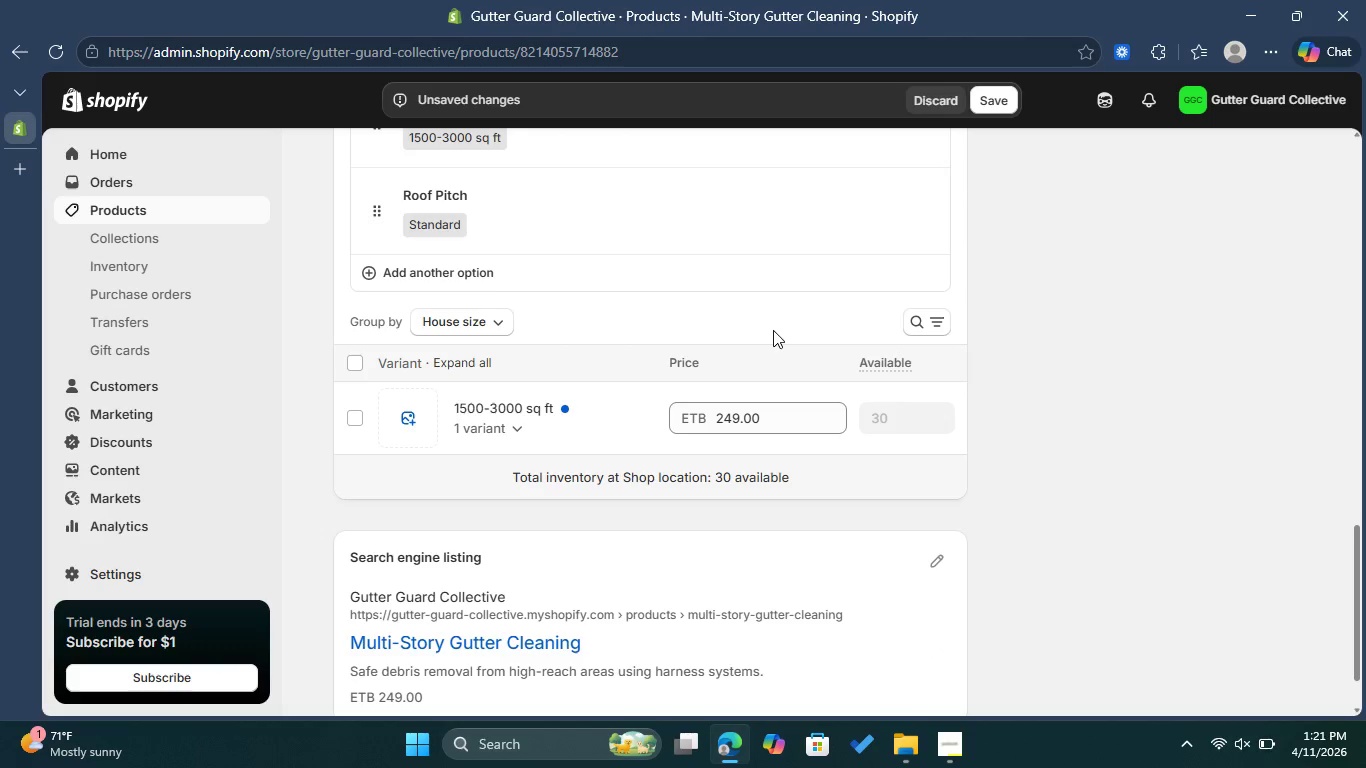 
scroll: coordinate [773, 330], scroll_direction: up, amount: 15.0
 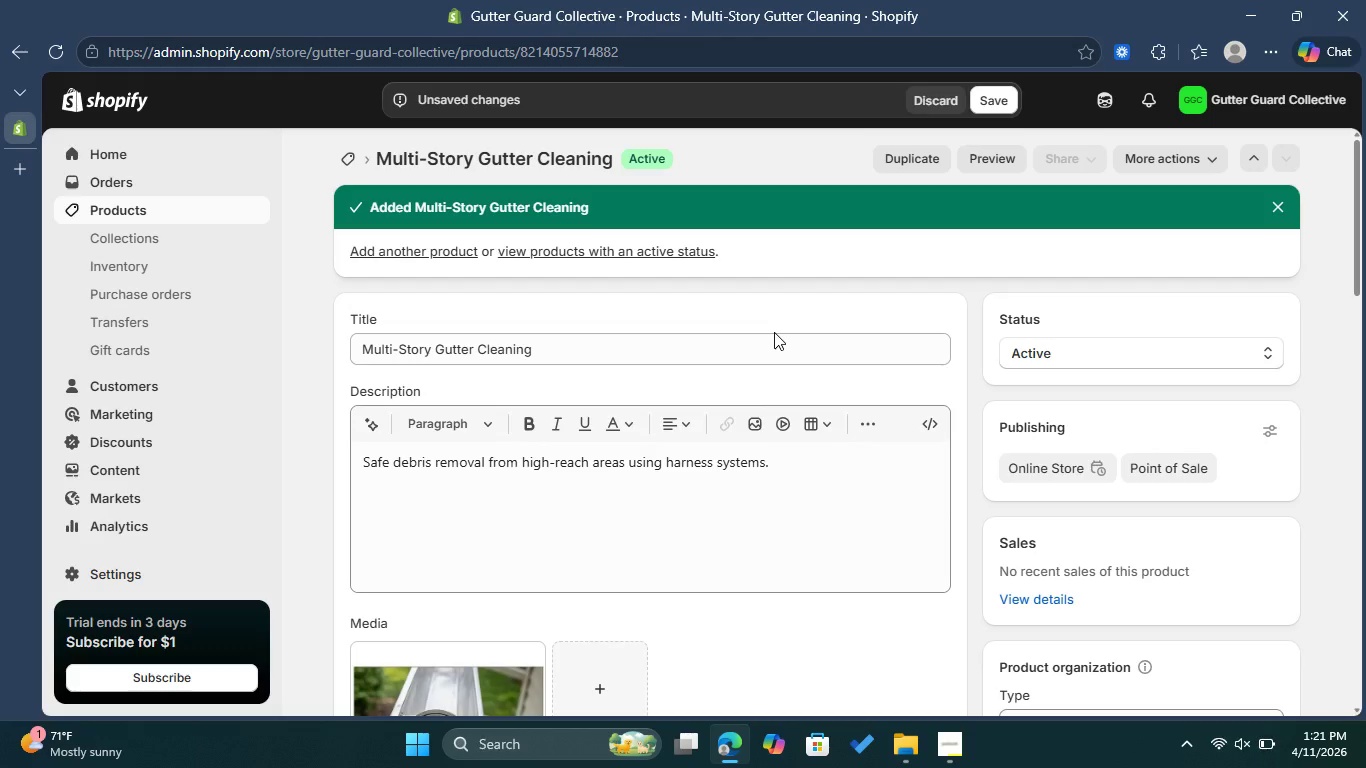 
wait(9.71)
 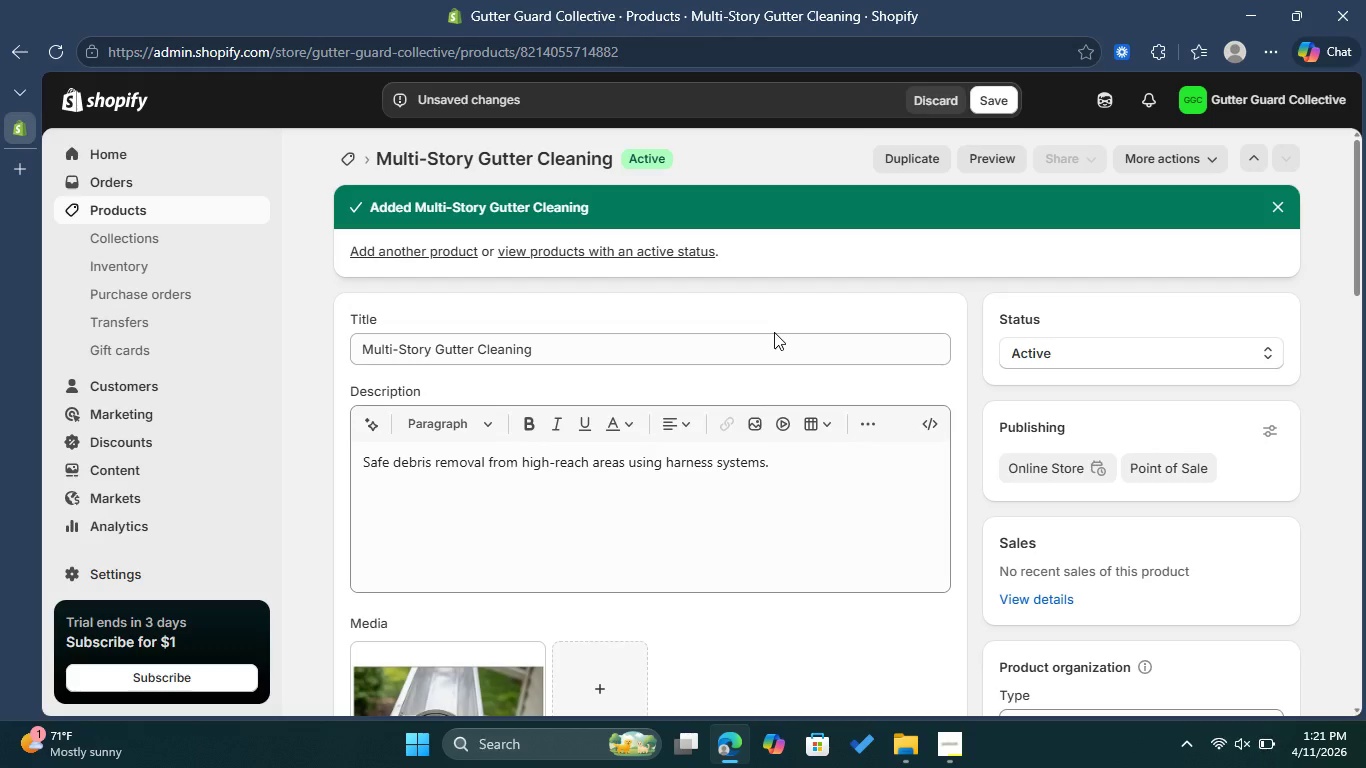 
scroll: coordinate [774, 332], scroll_direction: down, amount: 8.0
 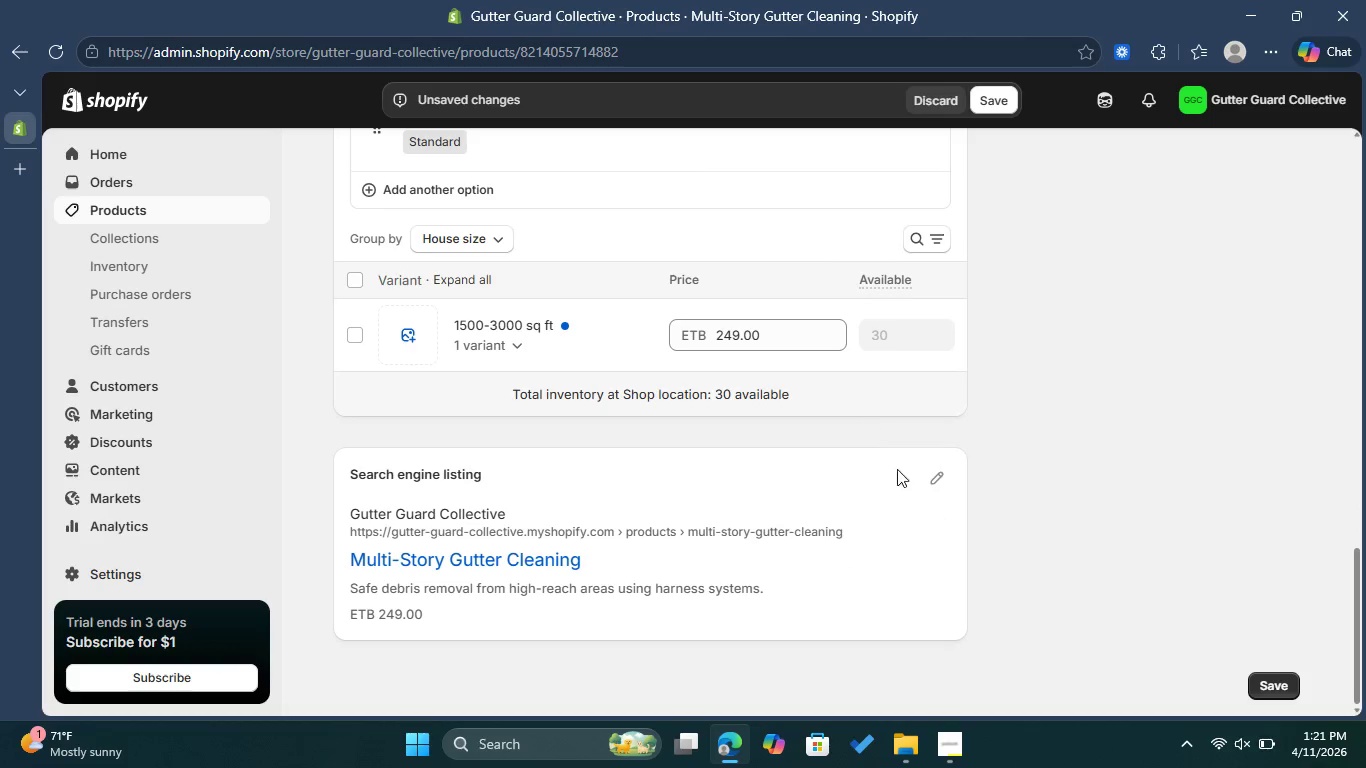 
left_click([936, 477])
 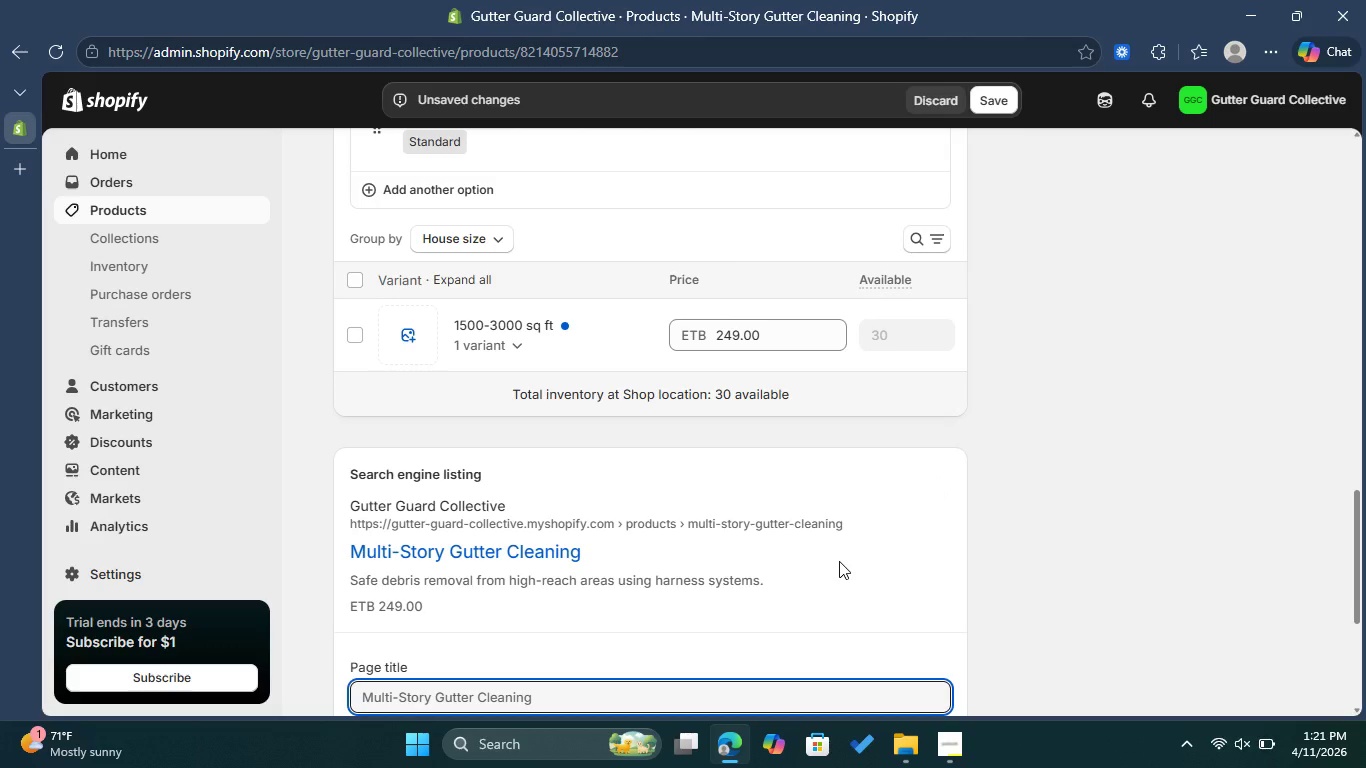 
scroll: coordinate [834, 559], scroll_direction: down, amount: 3.0
 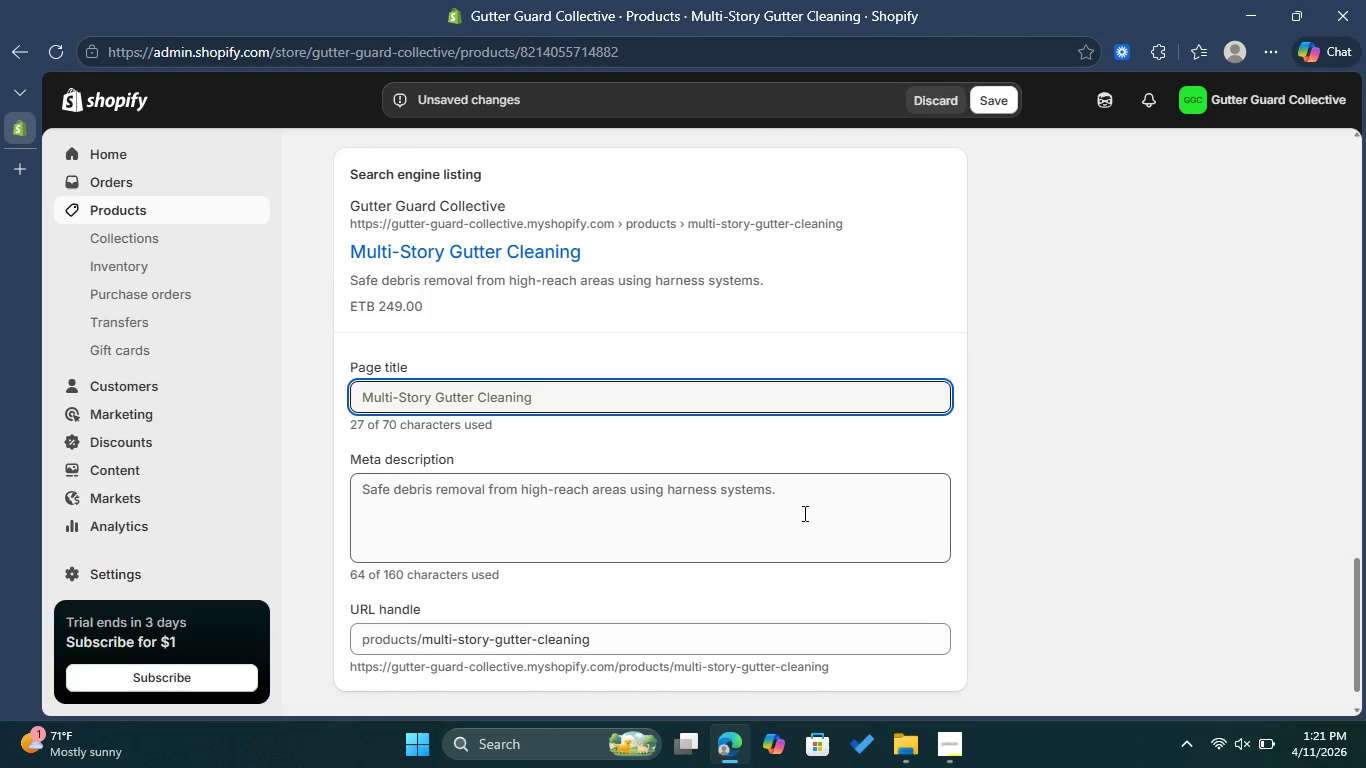 
left_click([803, 512])
 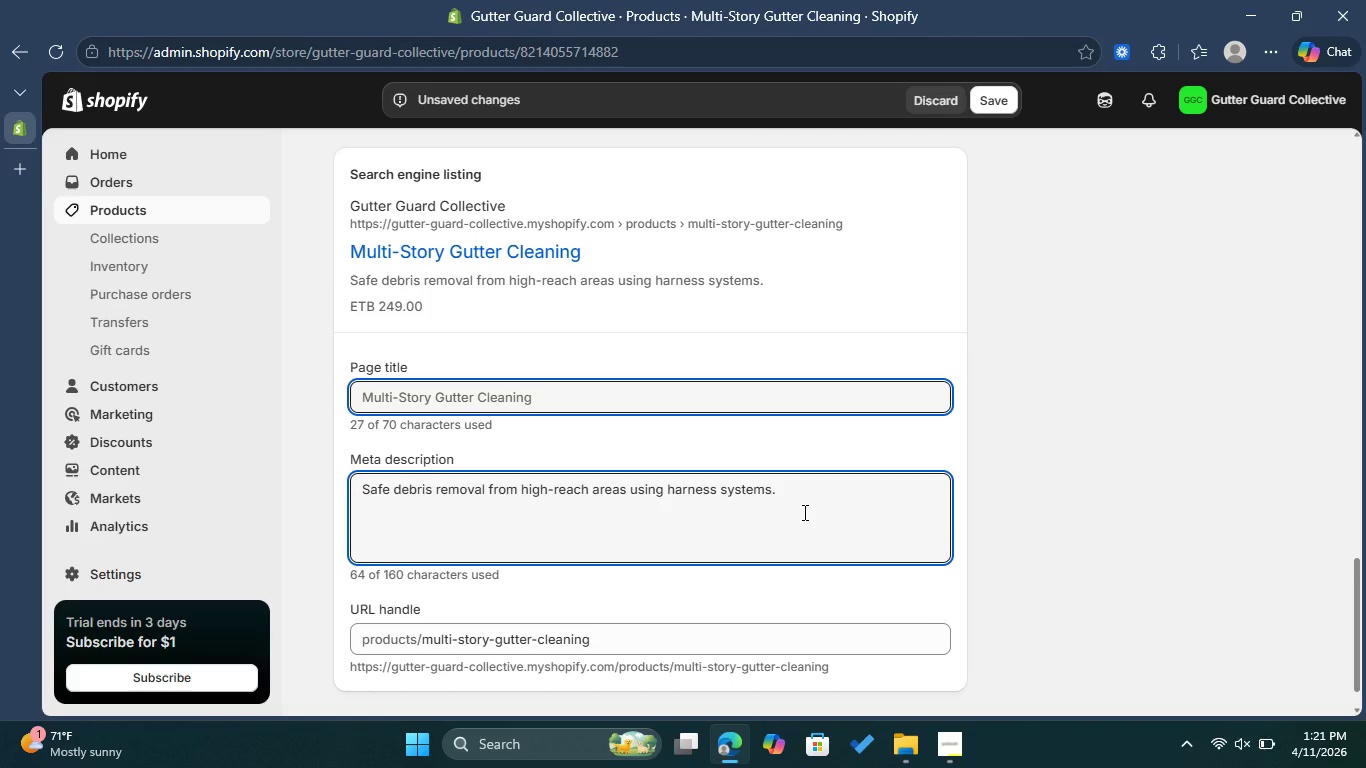 
wait(5.55)
 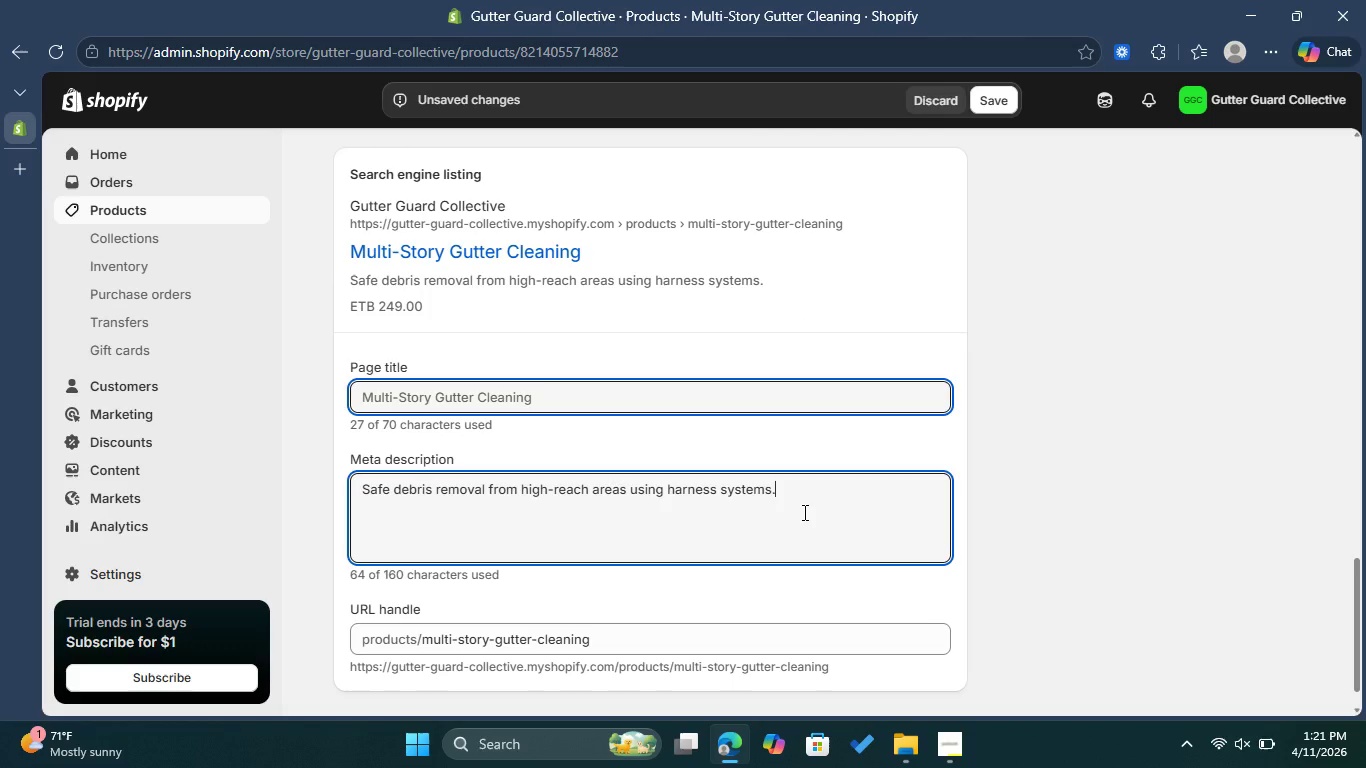 
left_click_drag(start_coordinate=[791, 497], to_coordinate=[377, 500])
 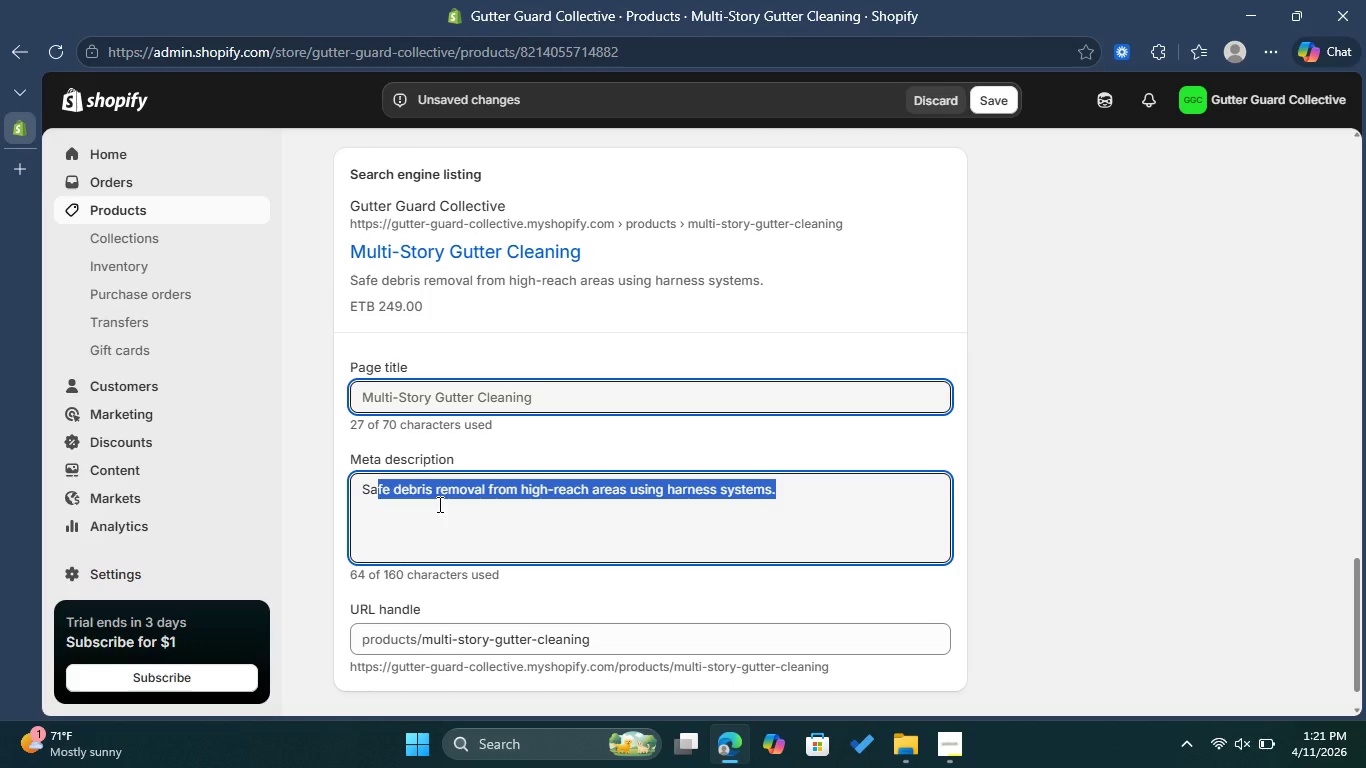 
key(Backspace)
key(Backspace)
key(Backspace)
type(Expert multi-story gutter cleaning )
key(Backspace)
type(. safe )
key(Backspace)
type(, )
 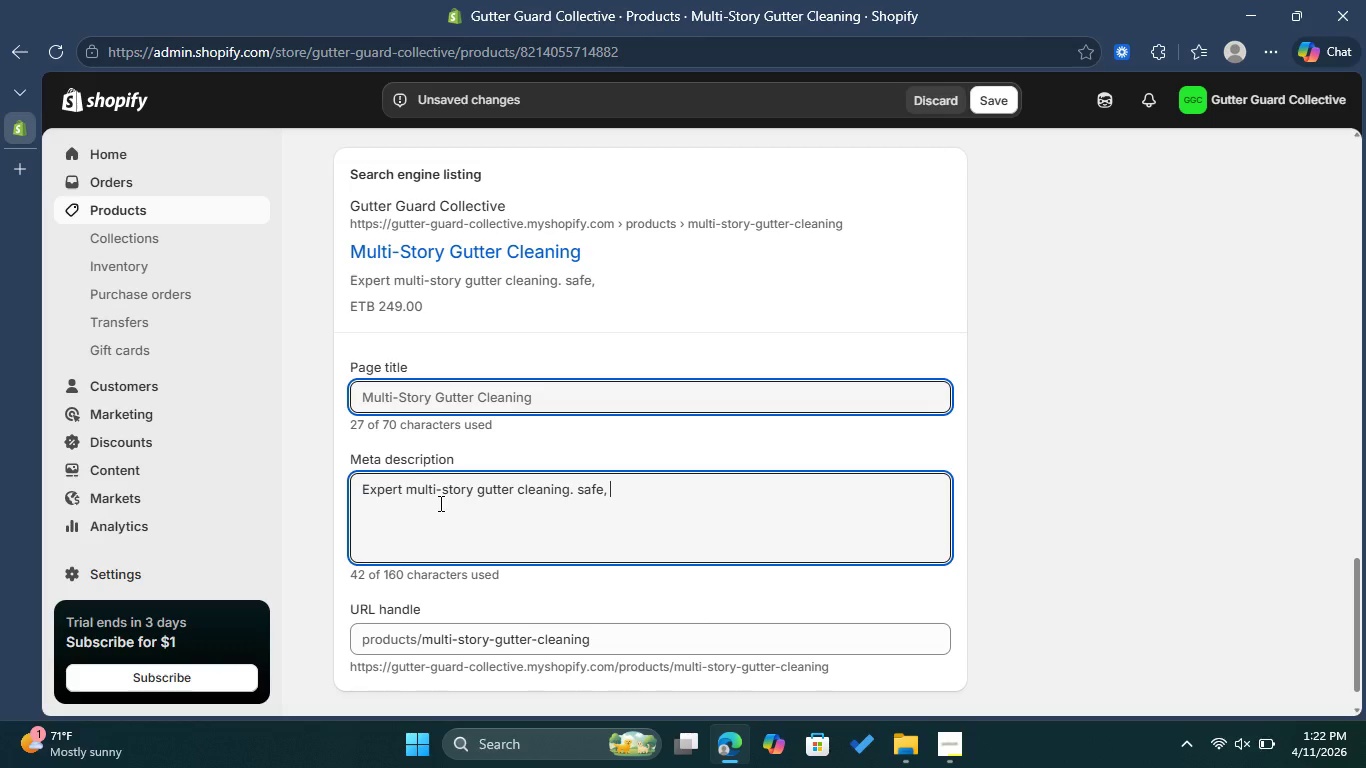 
key(ArrowLeft)
 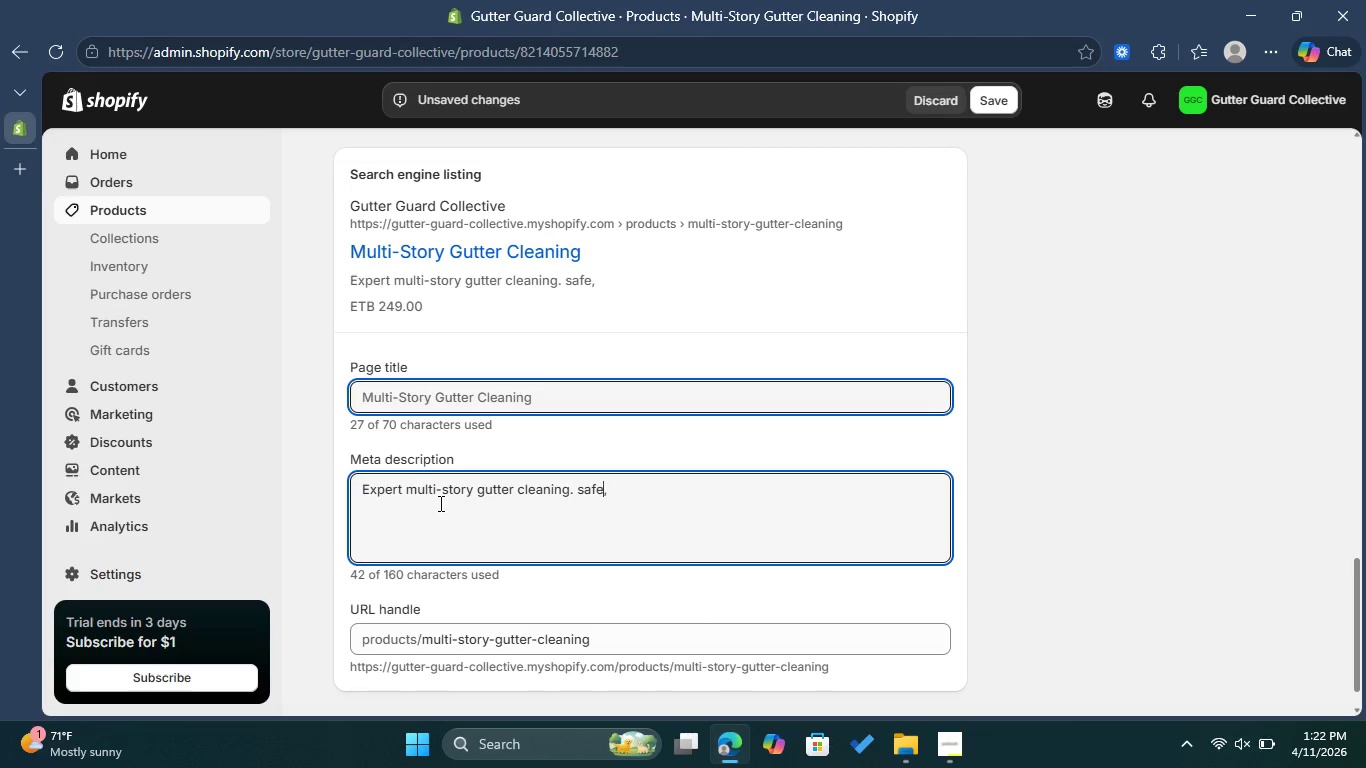 
key(ArrowLeft)
 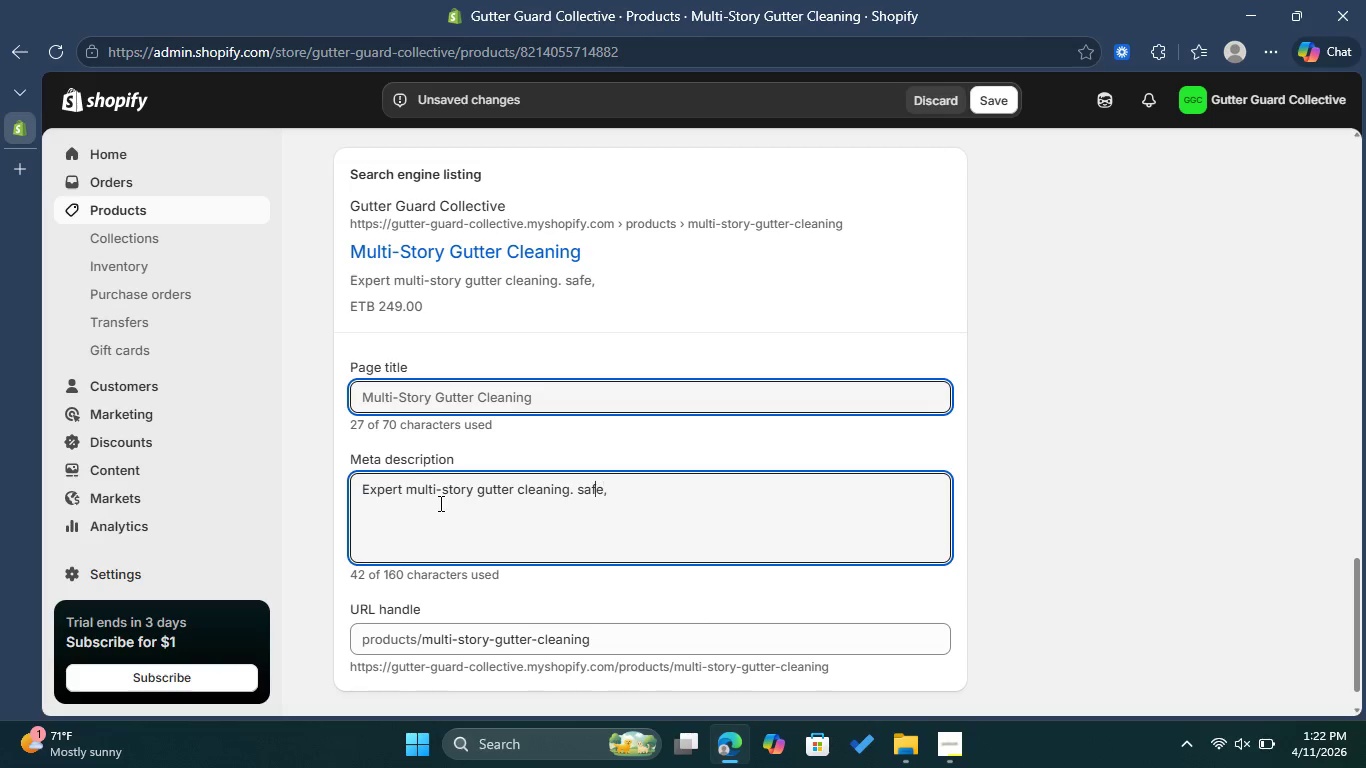 
key(ArrowLeft)
 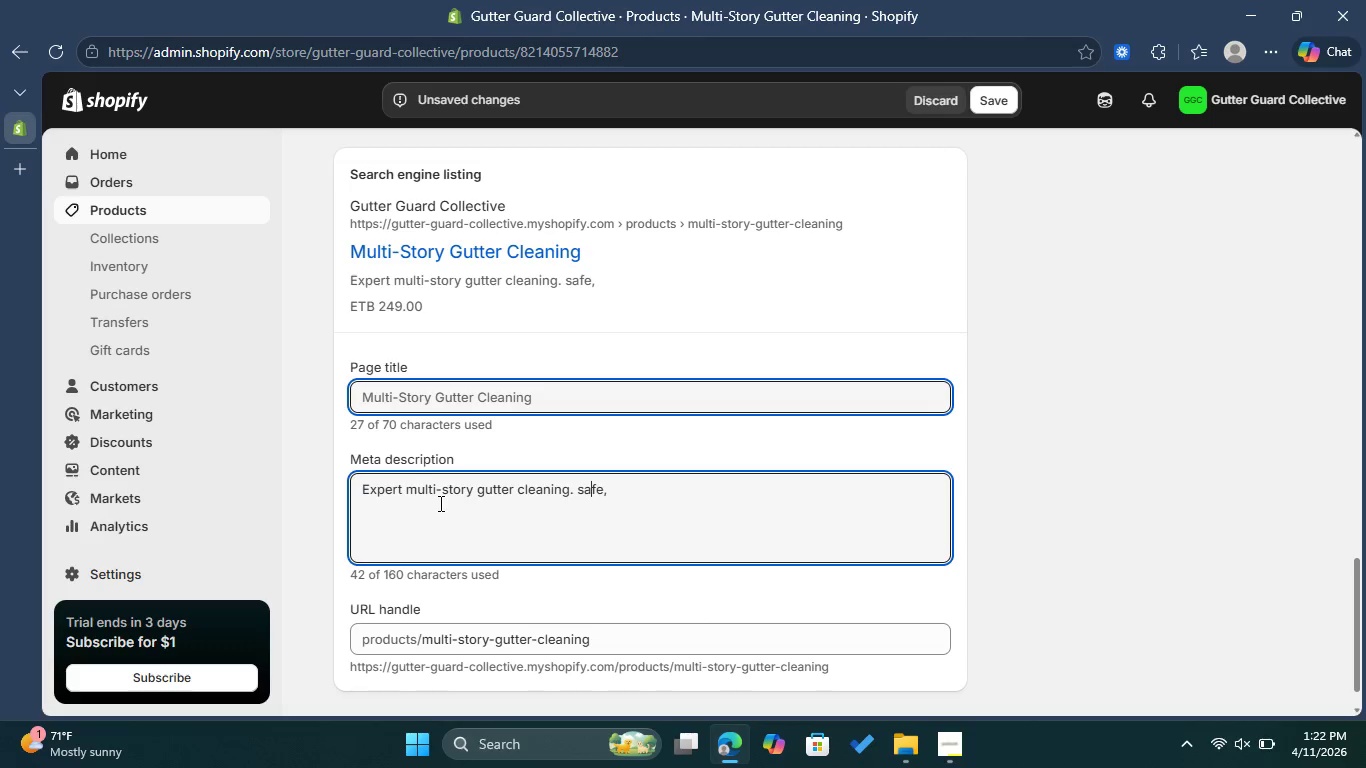 
key(ArrowLeft)
 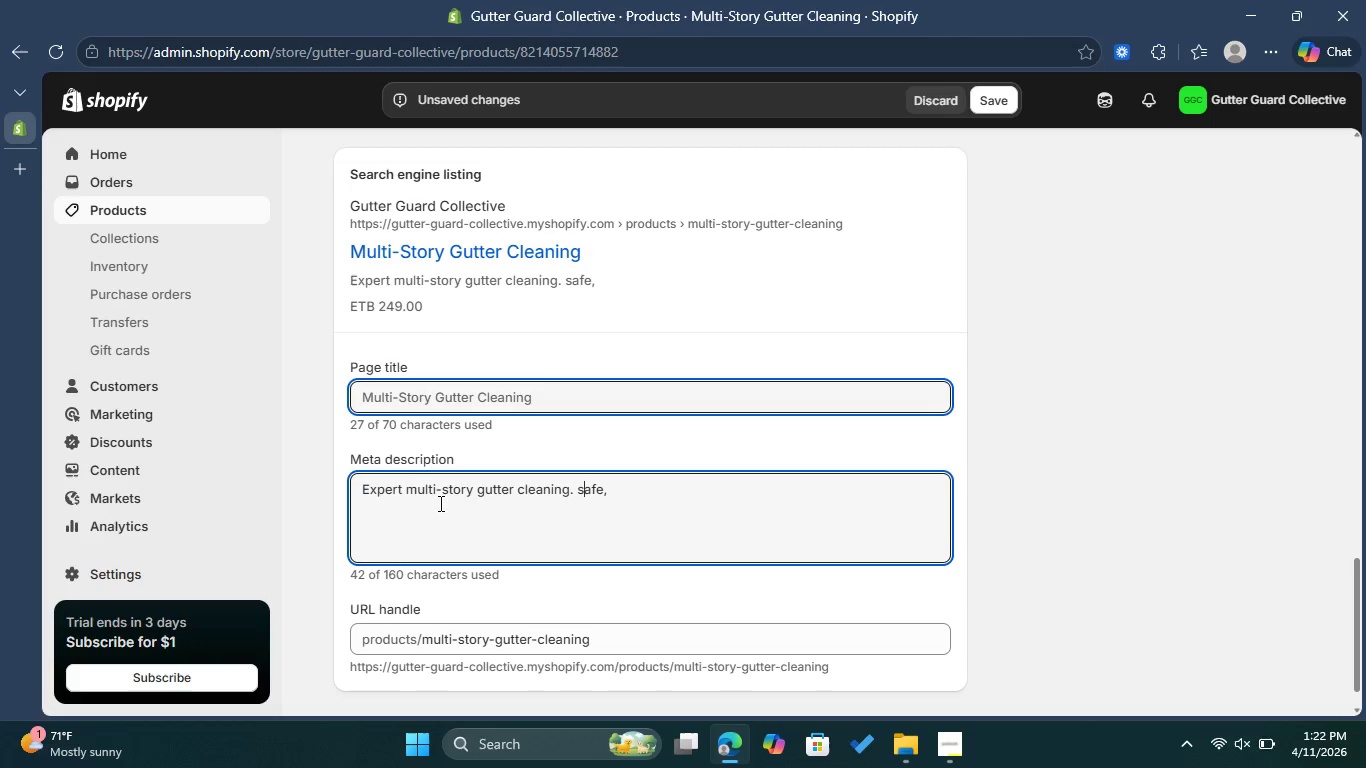 
key(ArrowLeft)
 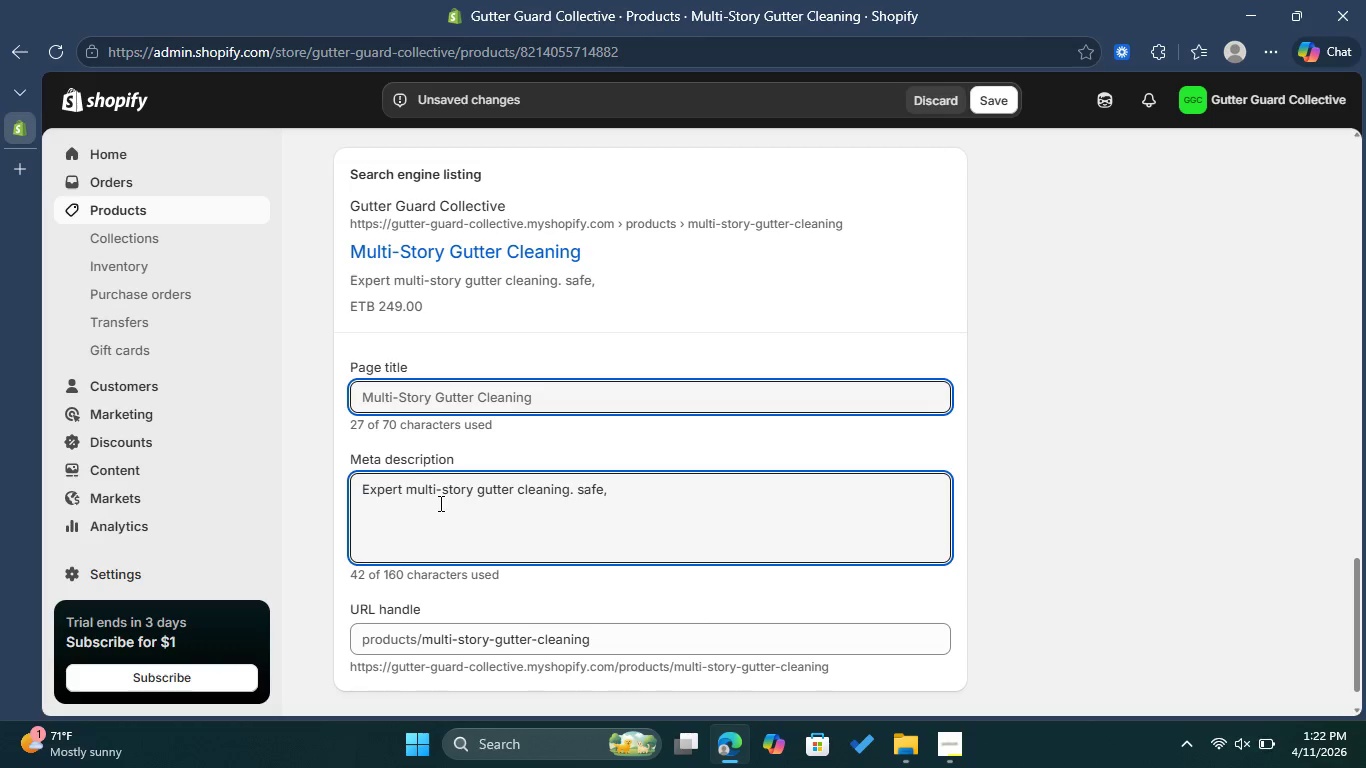 
key(Backspace)
 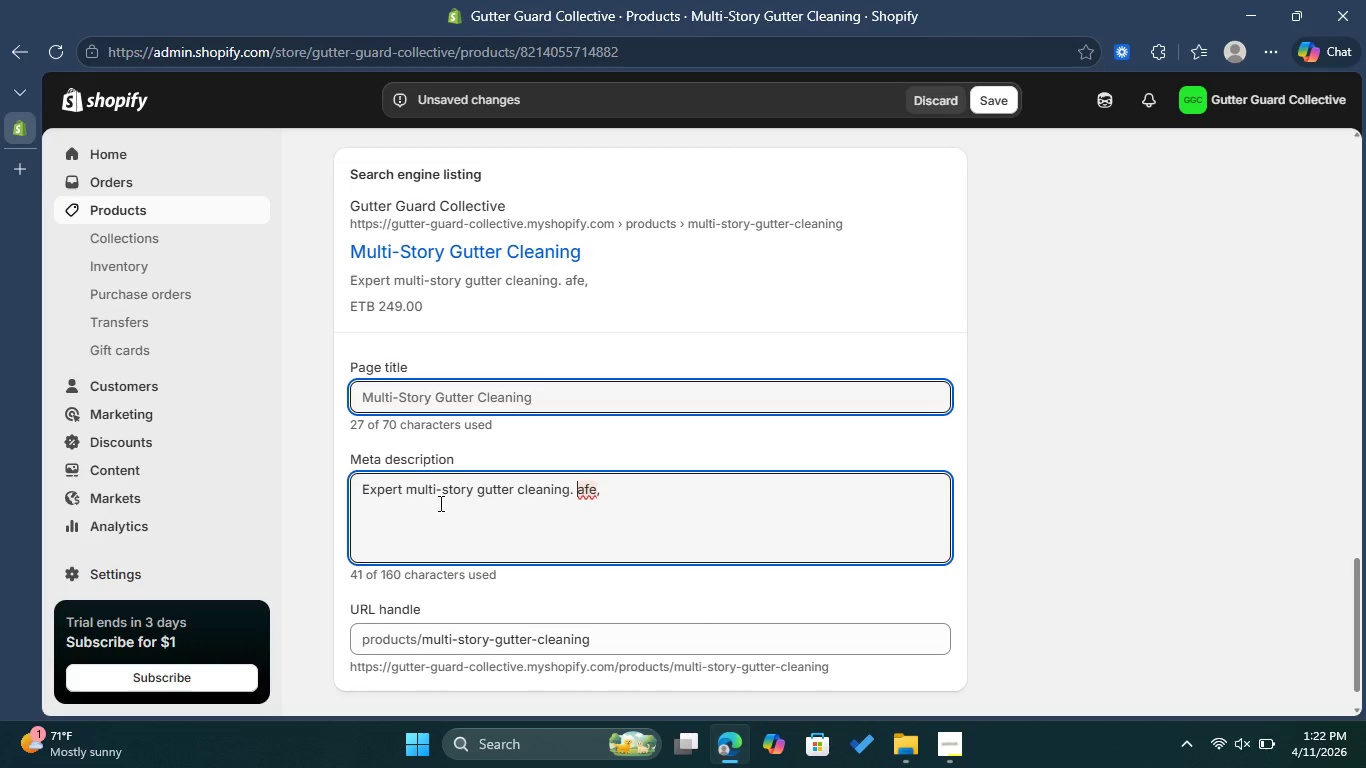 
key(Shift+S)
 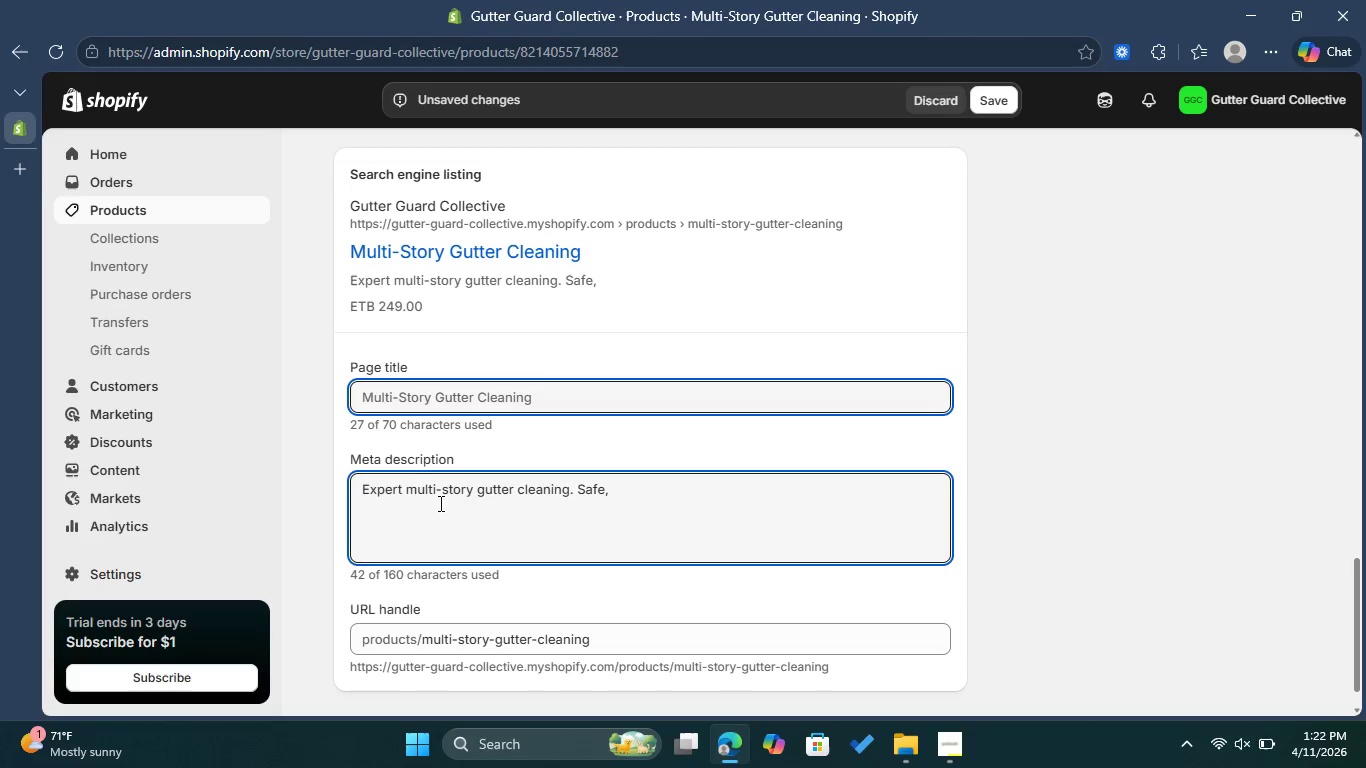 
key(ArrowRight)
 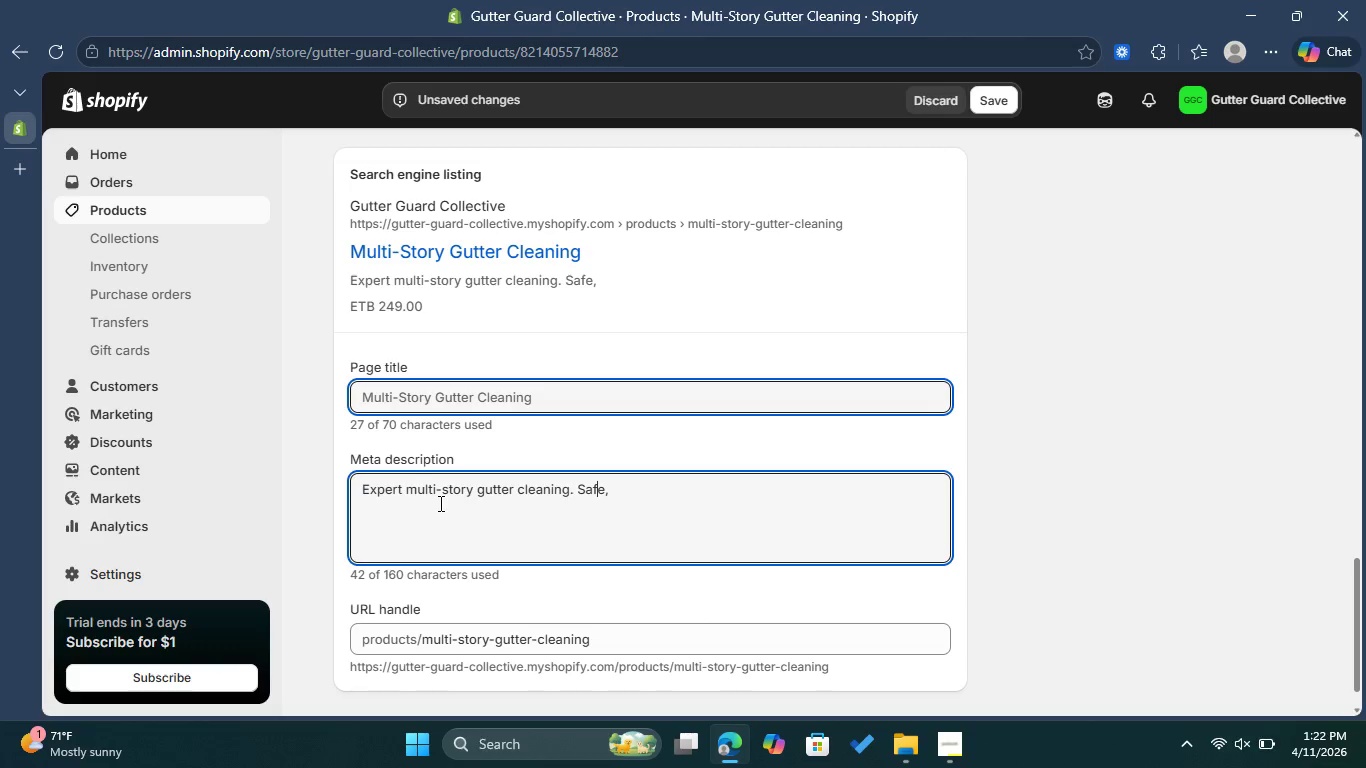 
key(ArrowRight)
 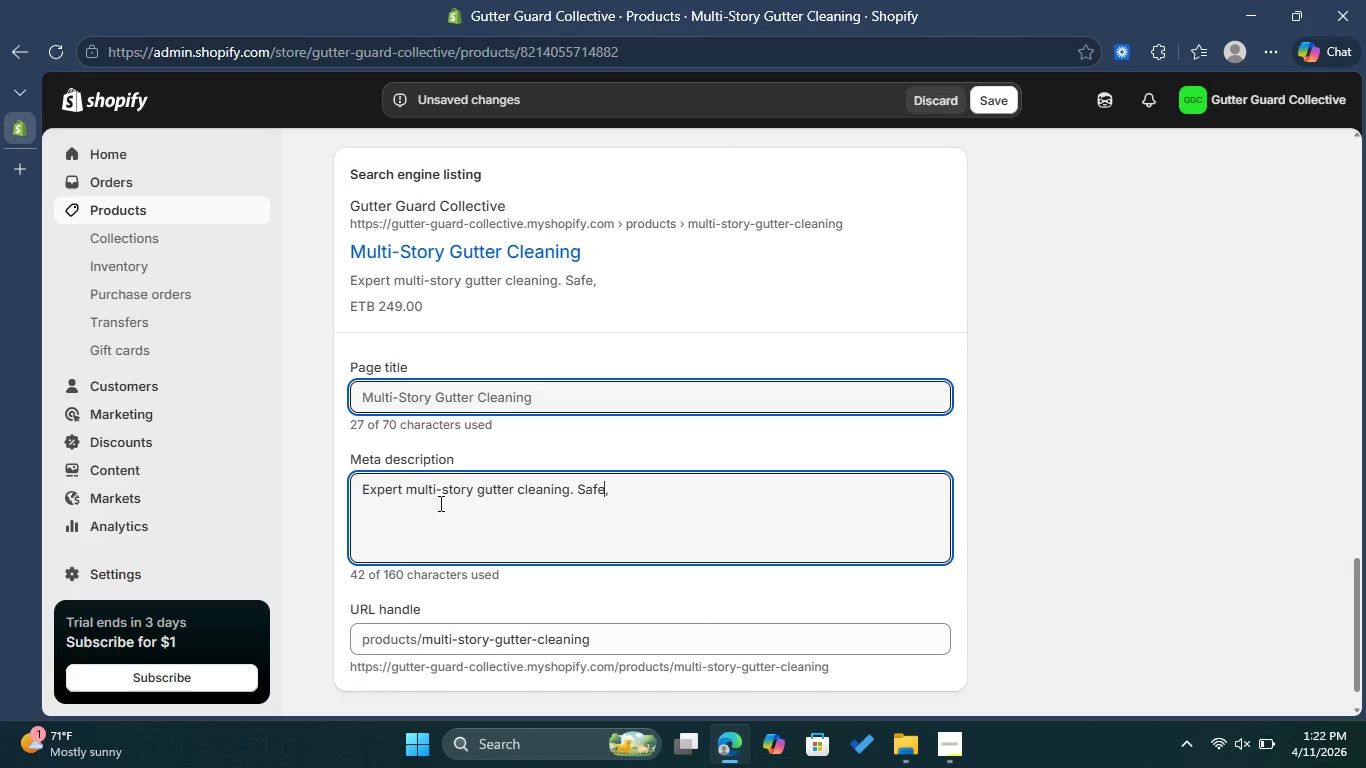 
key(ArrowRight)
 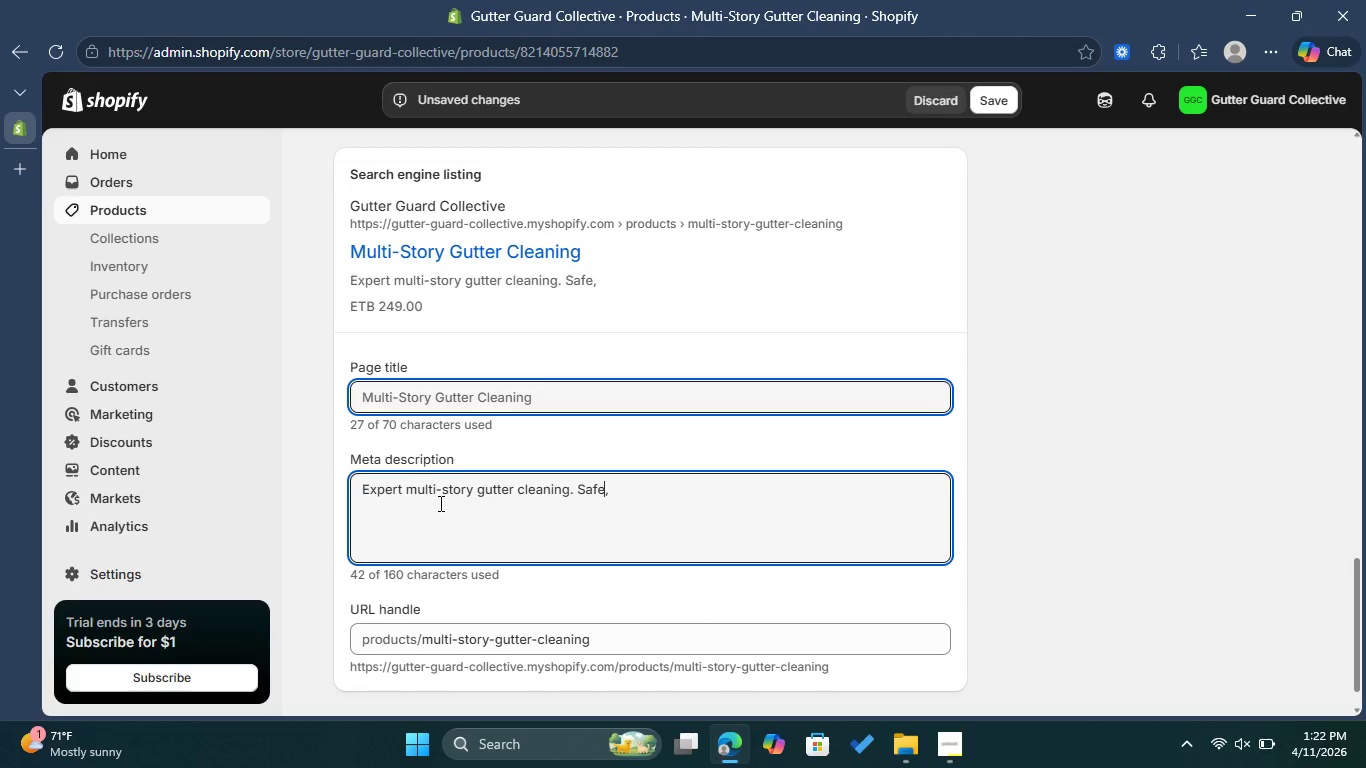 
key(Space)
 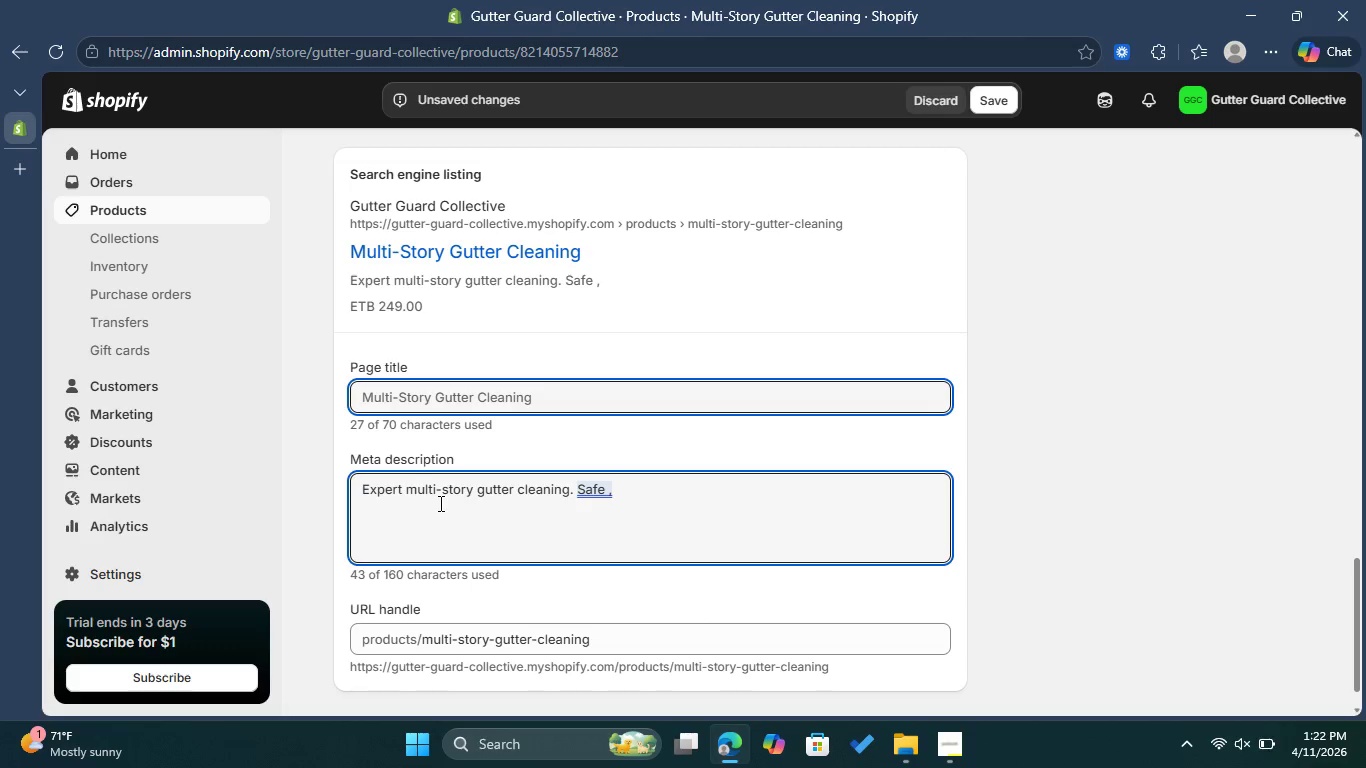 
key(Backspace)
 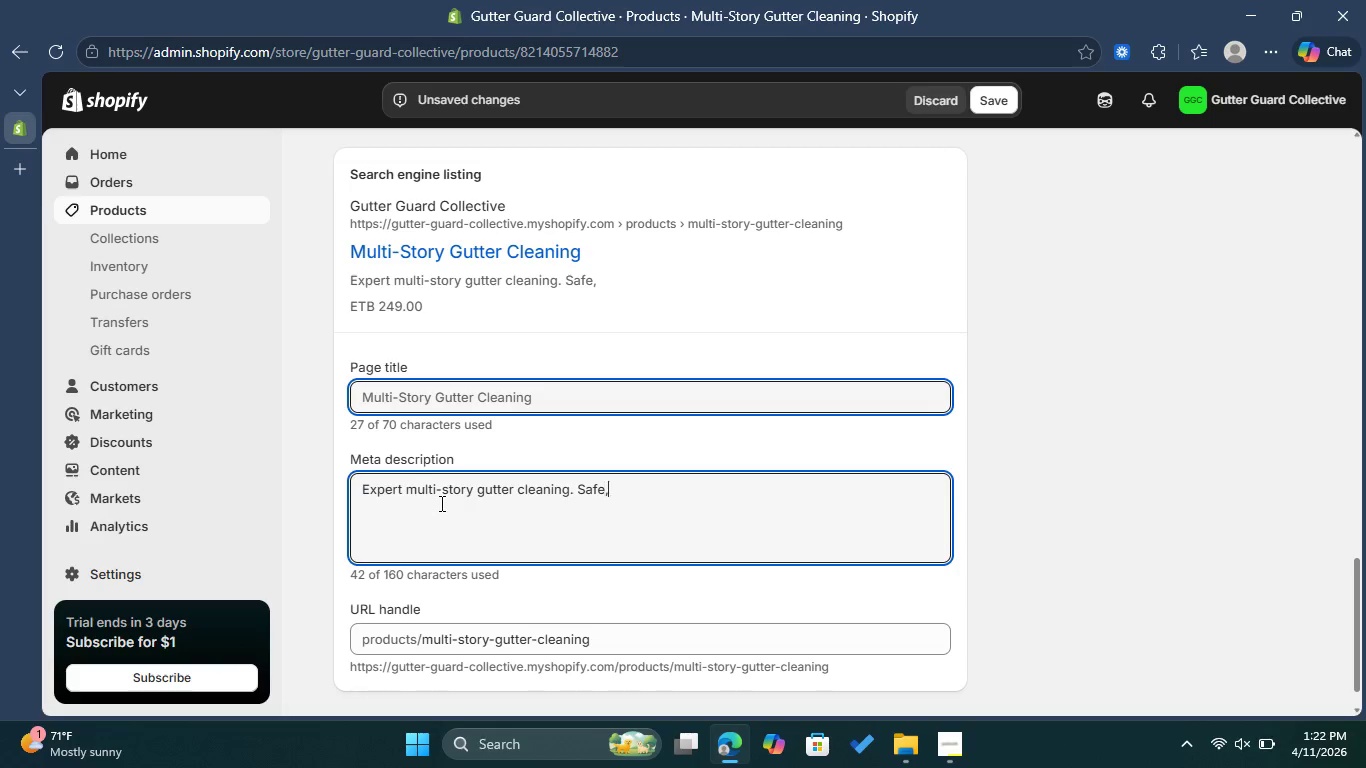 
key(ArrowRight)
 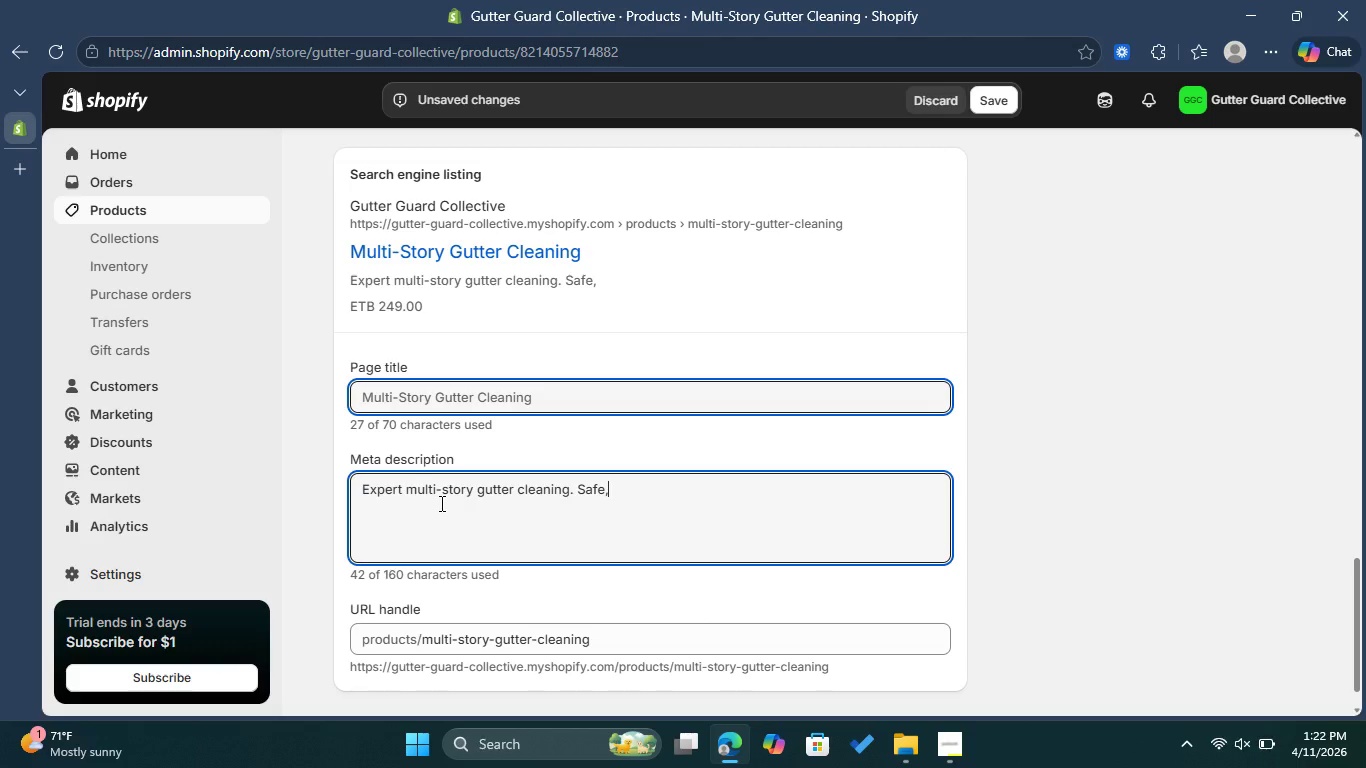 
type( insured, and th)
 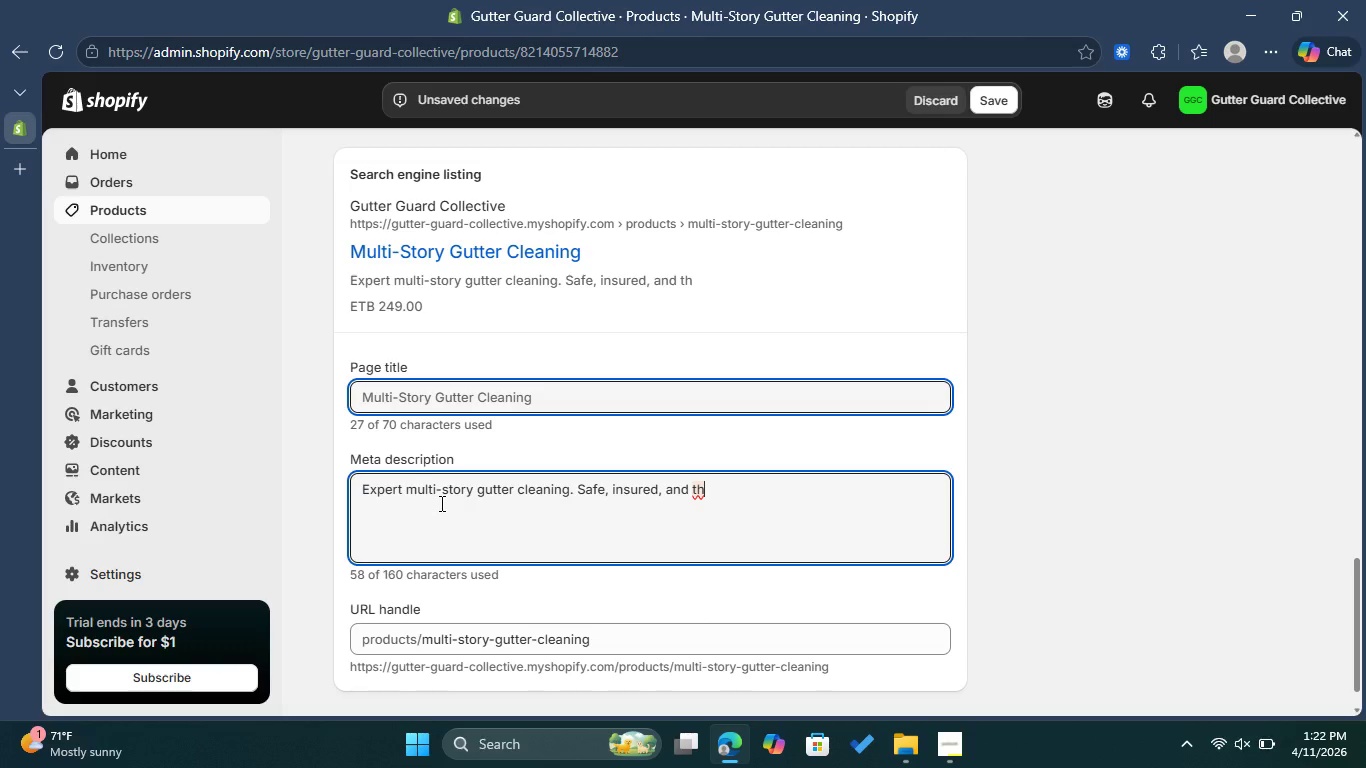 
type(orought)
key(Backspace)
type( debris removal.)
 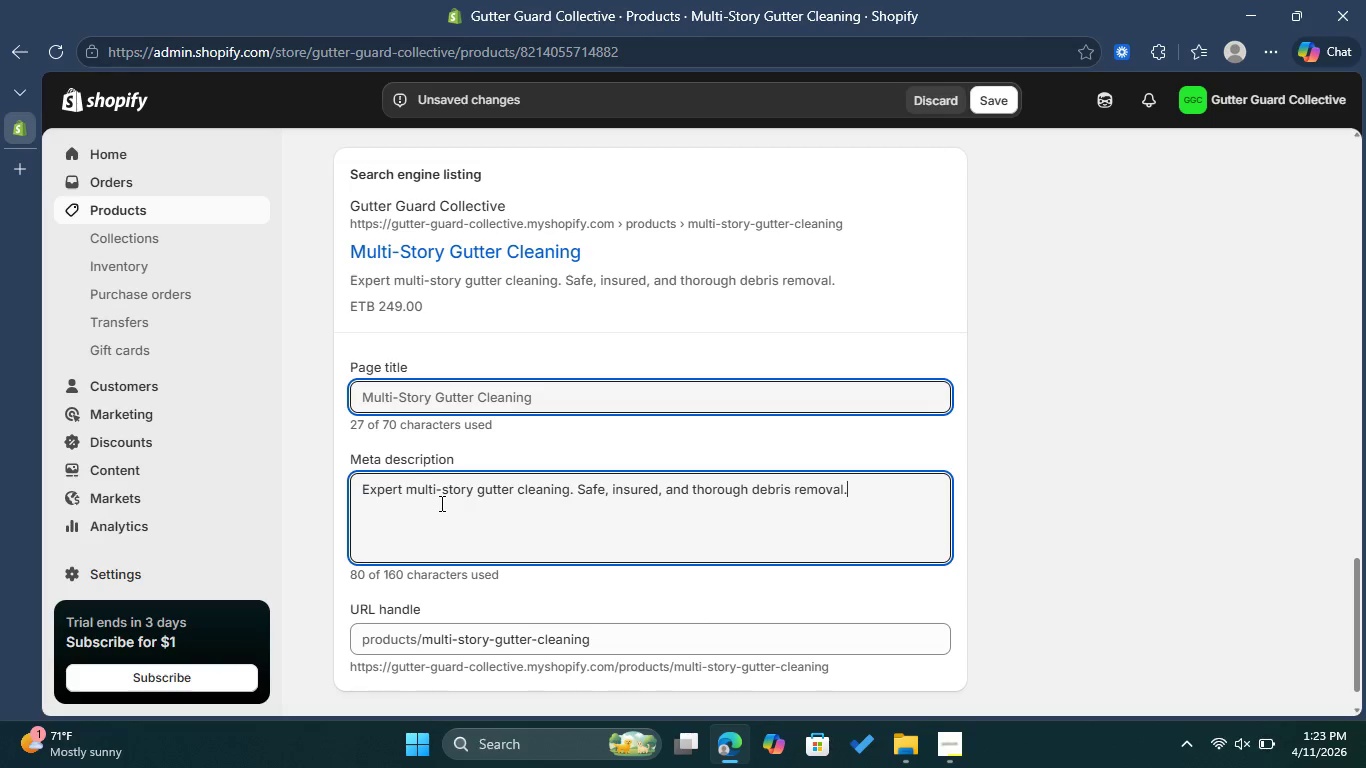 
wait(8.39)
 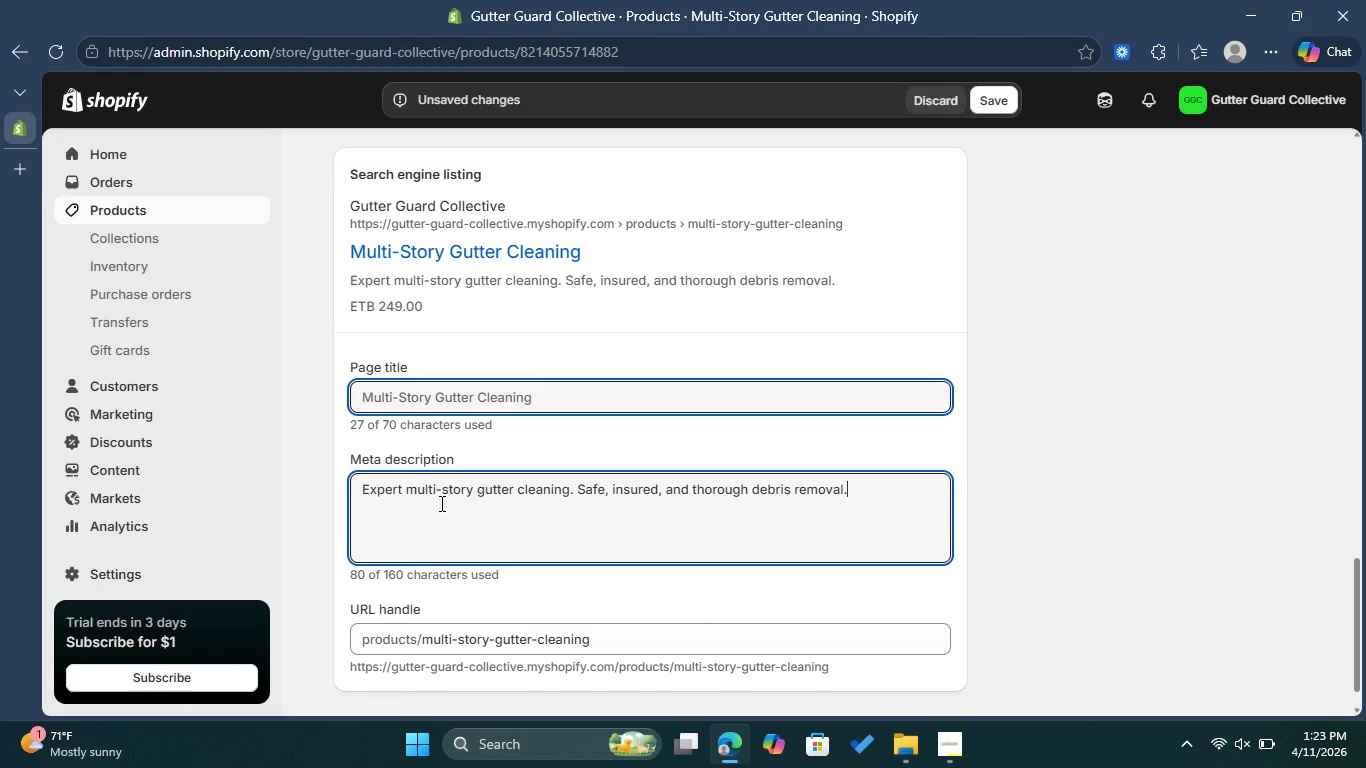 
left_click([621, 631])
 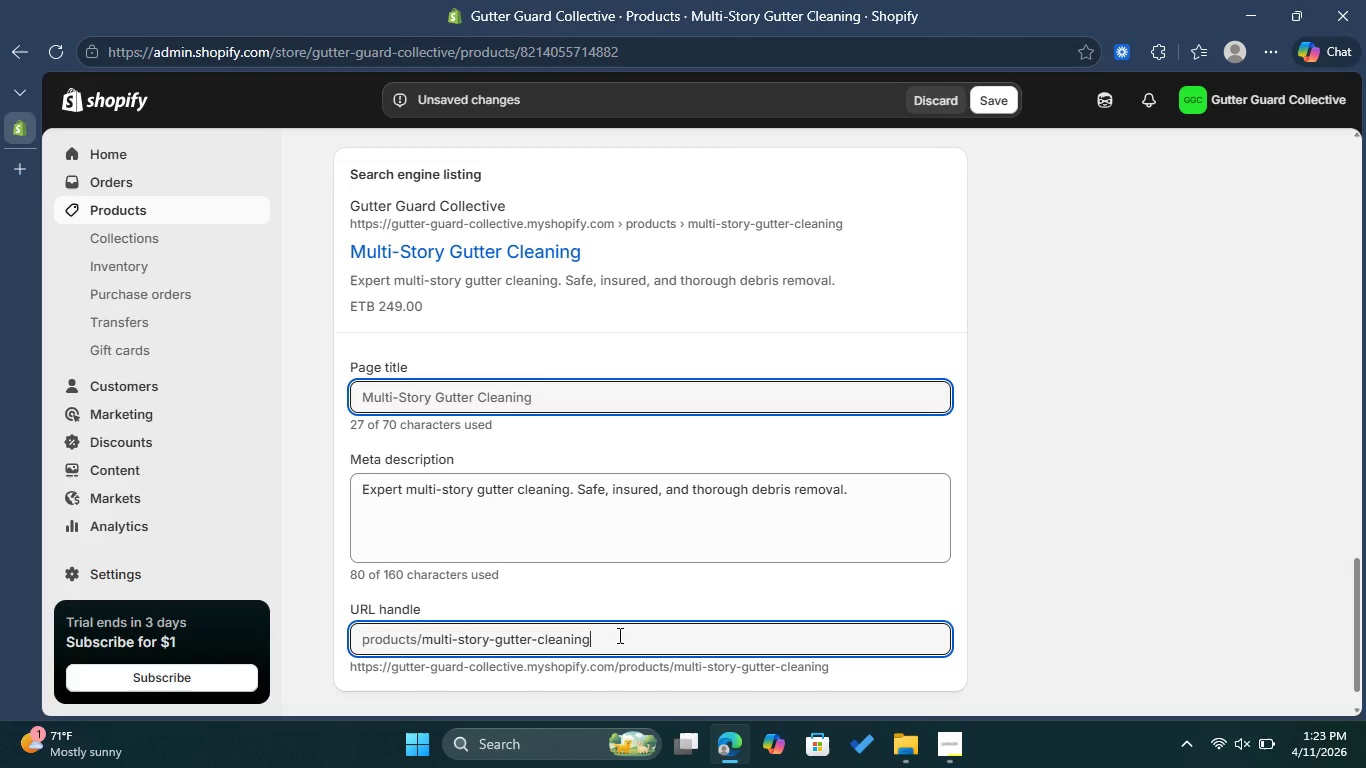 
wait(9.67)
 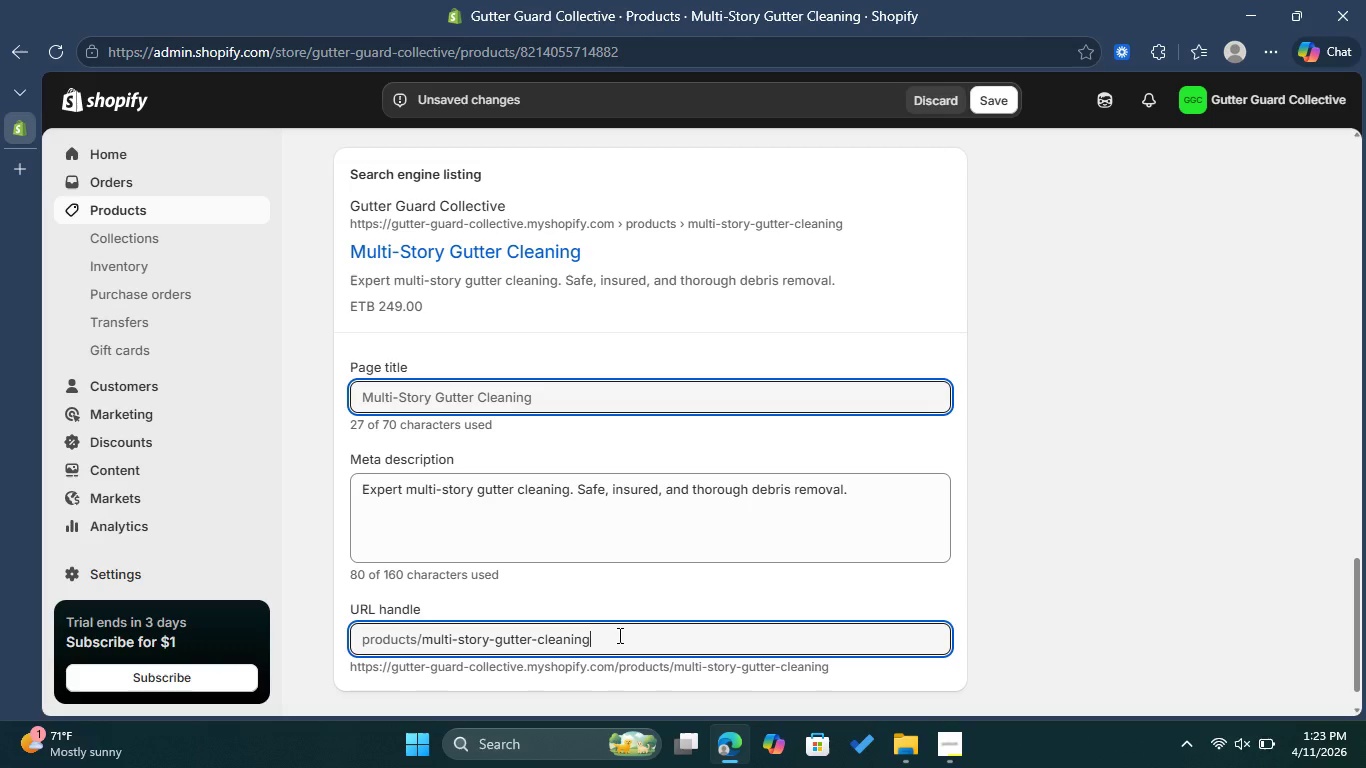 
key(Backspace)
key(Backspace)
key(Backspace)
key(Backspace)
key(Backspace)
key(Backspace)
key(Backspace)
key(Backspace)
key(Backspace)
key(Backspace)
key(Backspace)
key(Backspace)
key(Backspace)
key(Backspace)
key(Backspace)
type(clean)
 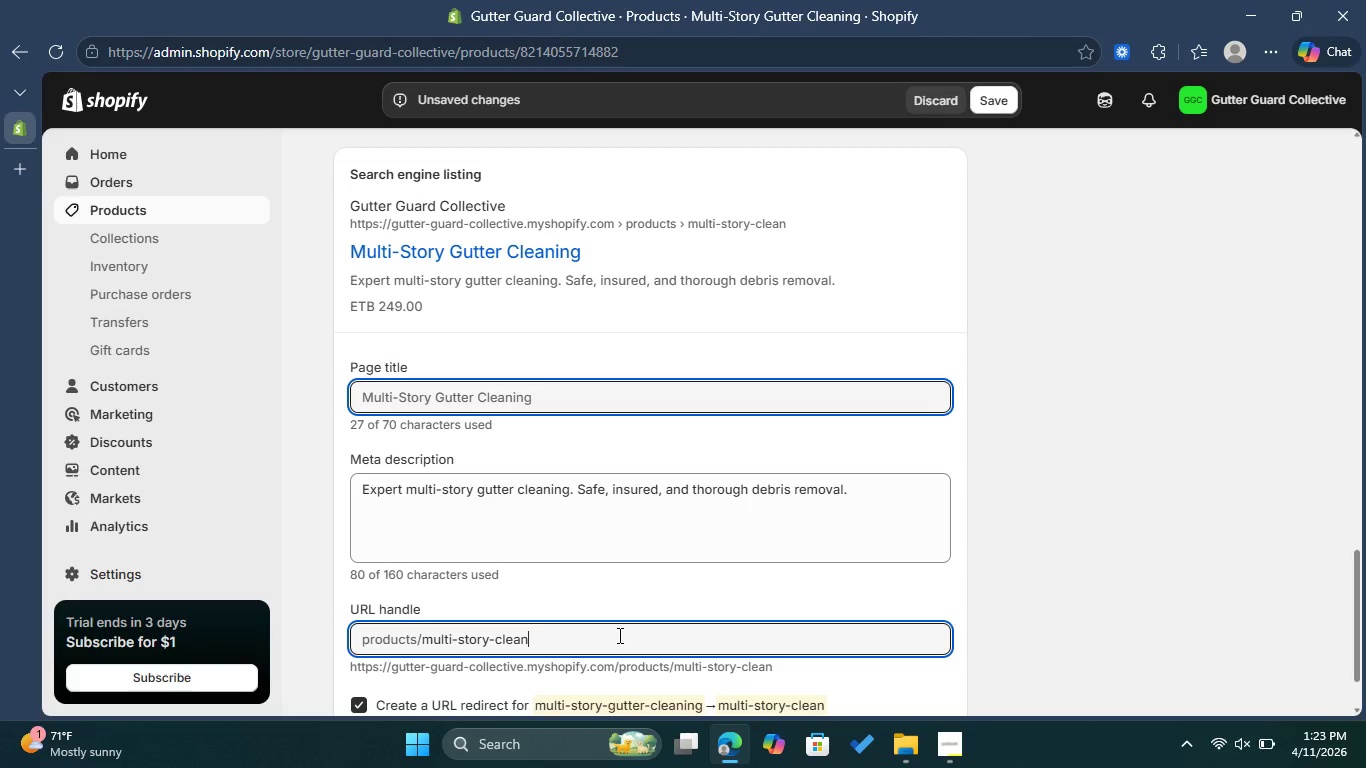 
scroll: coordinate [1172, 554], scroll_direction: down, amount: 1.0
 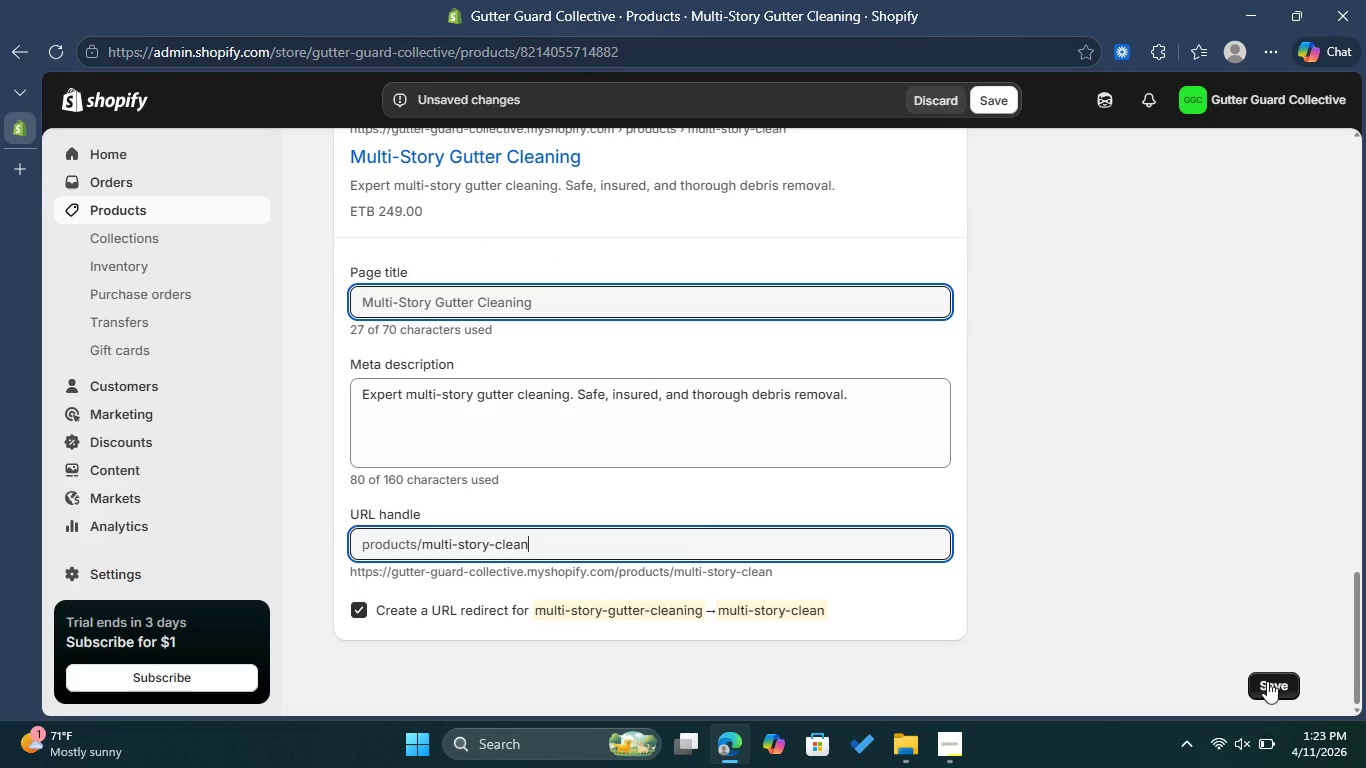 
left_click([1269, 682])
 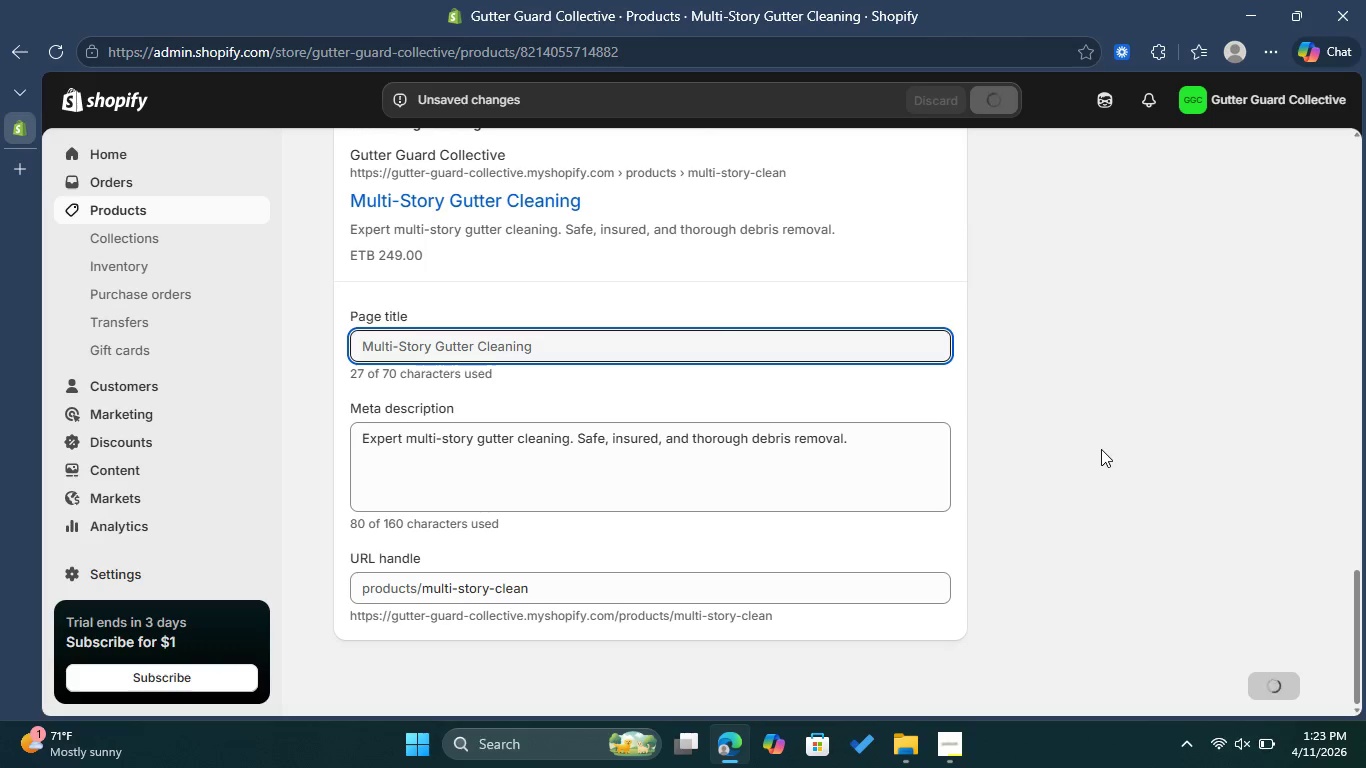 
wait(11.97)
 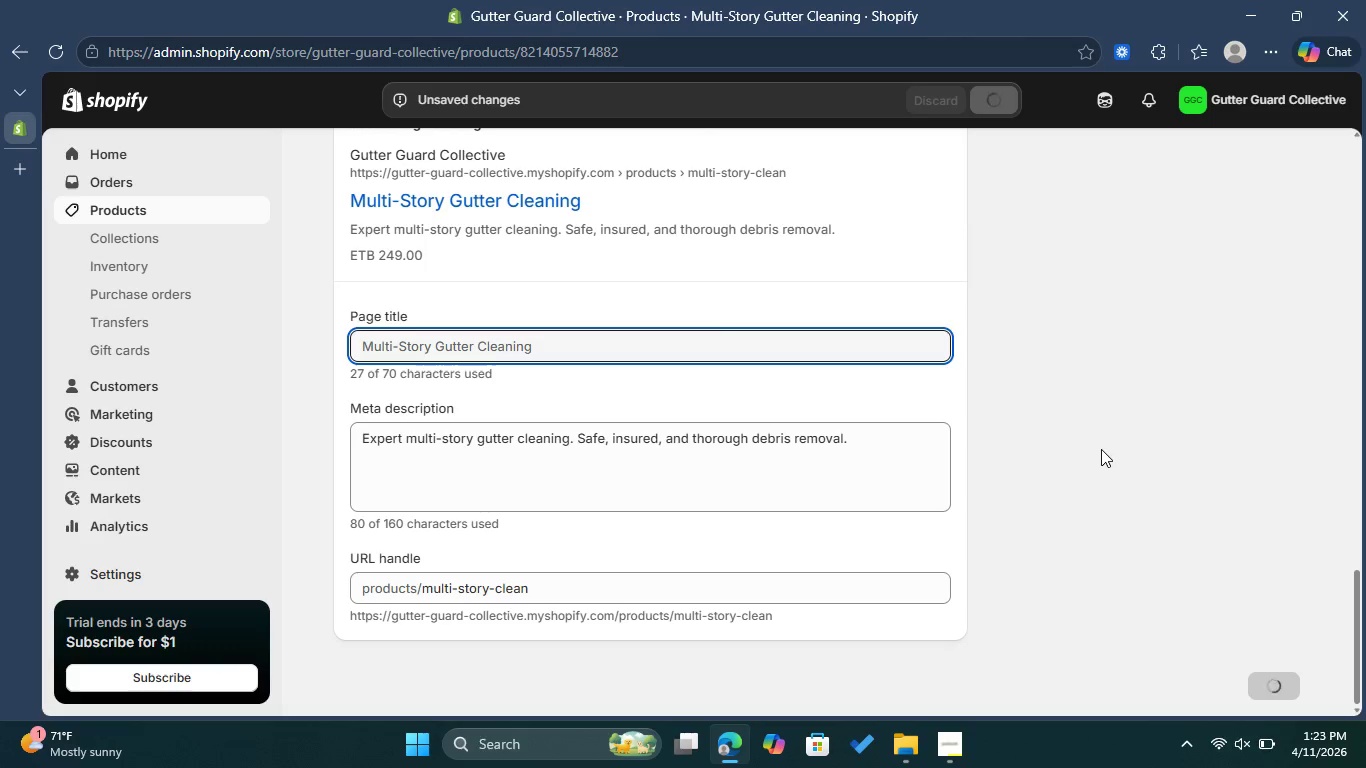 
scroll: coordinate [963, 315], scroll_direction: up, amount: 17.0
 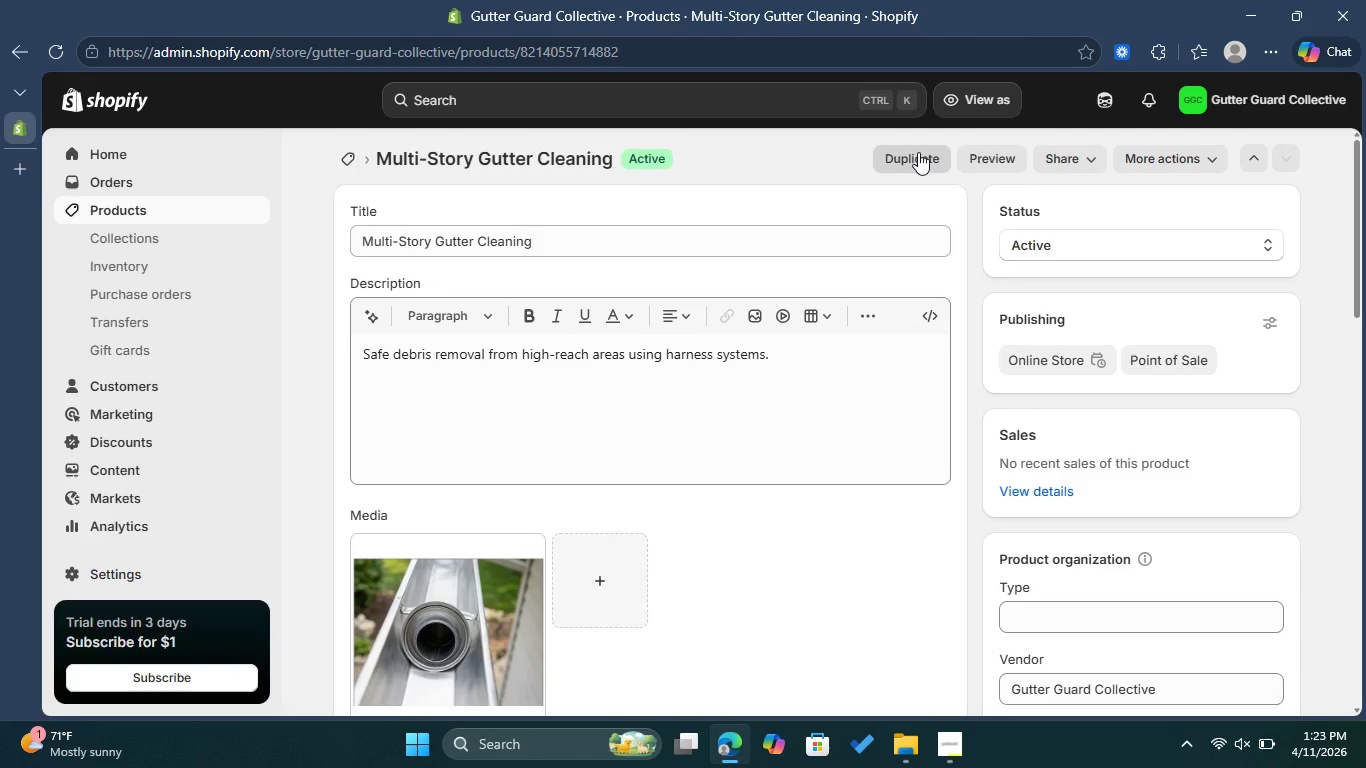 
left_click([918, 152])
 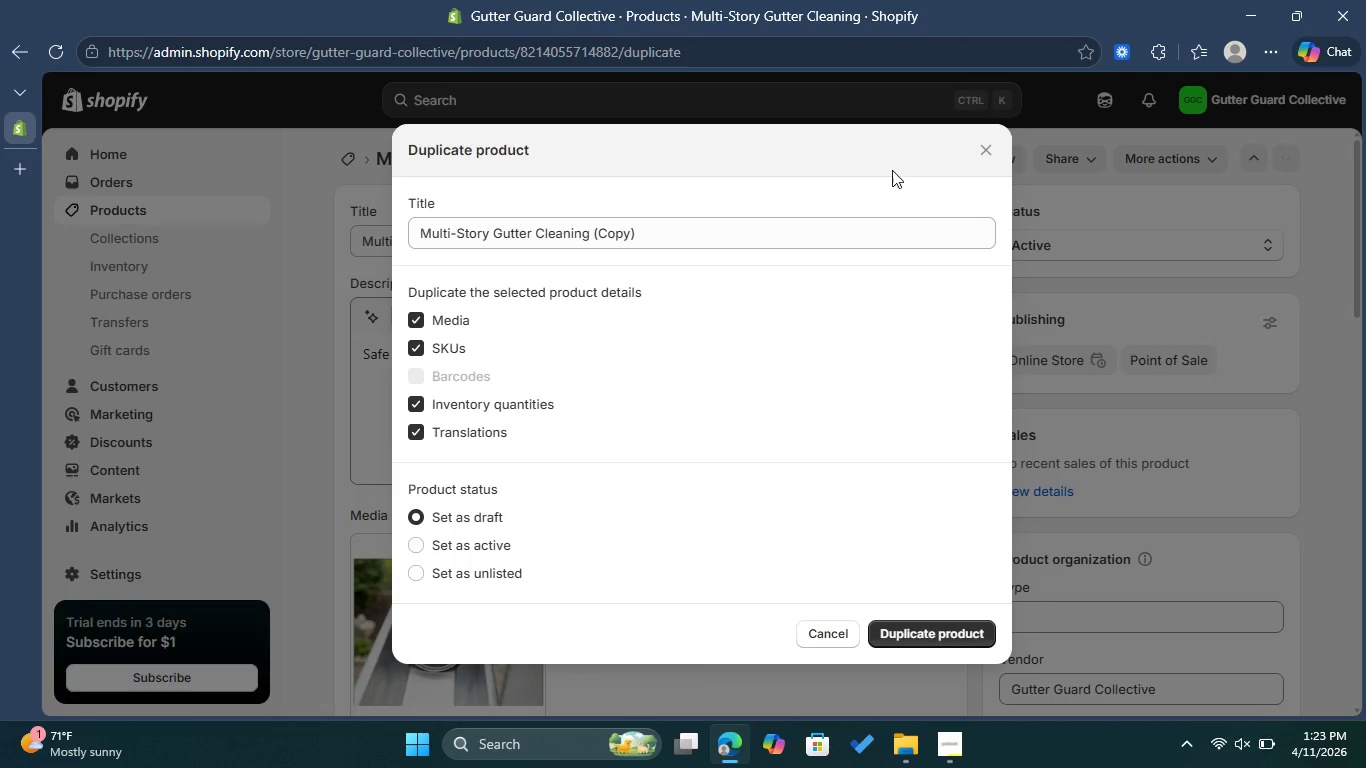 
left_click([688, 233])
 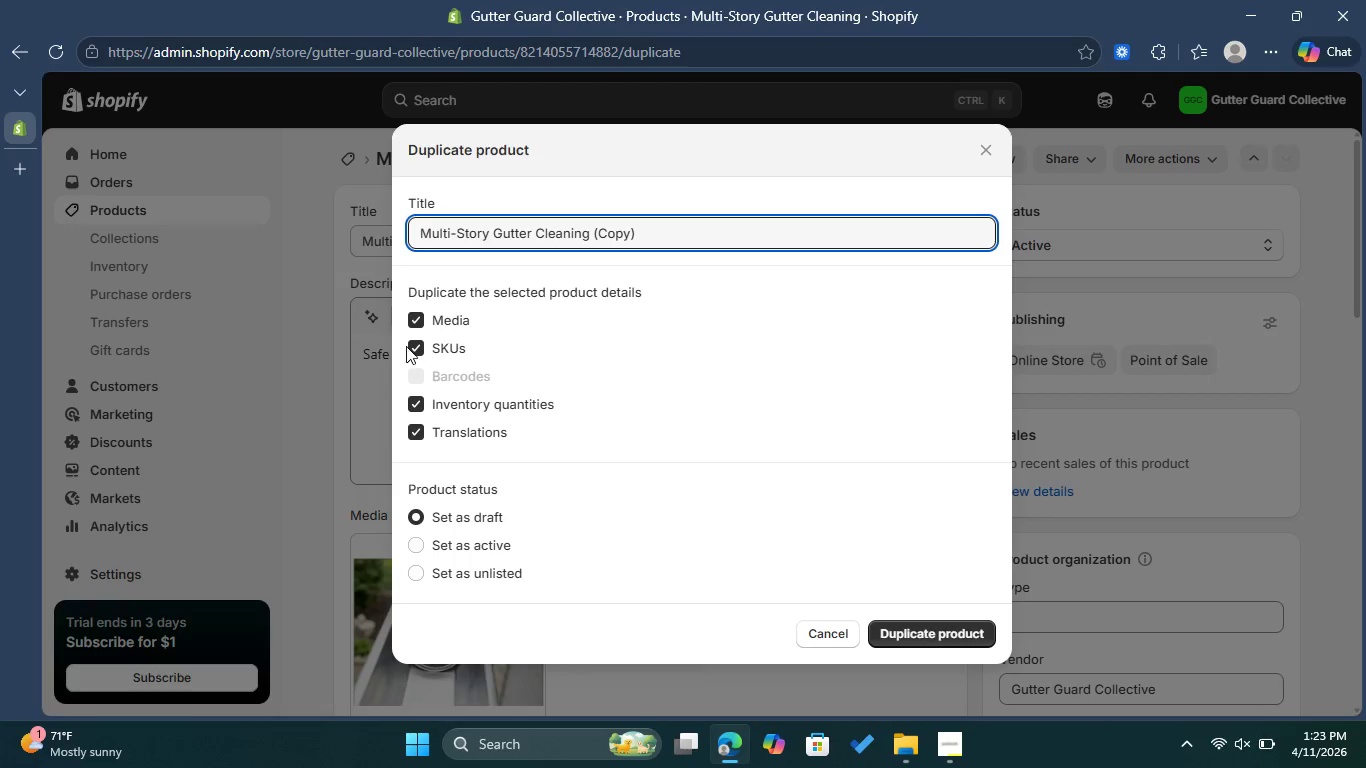 
left_click([427, 351])
 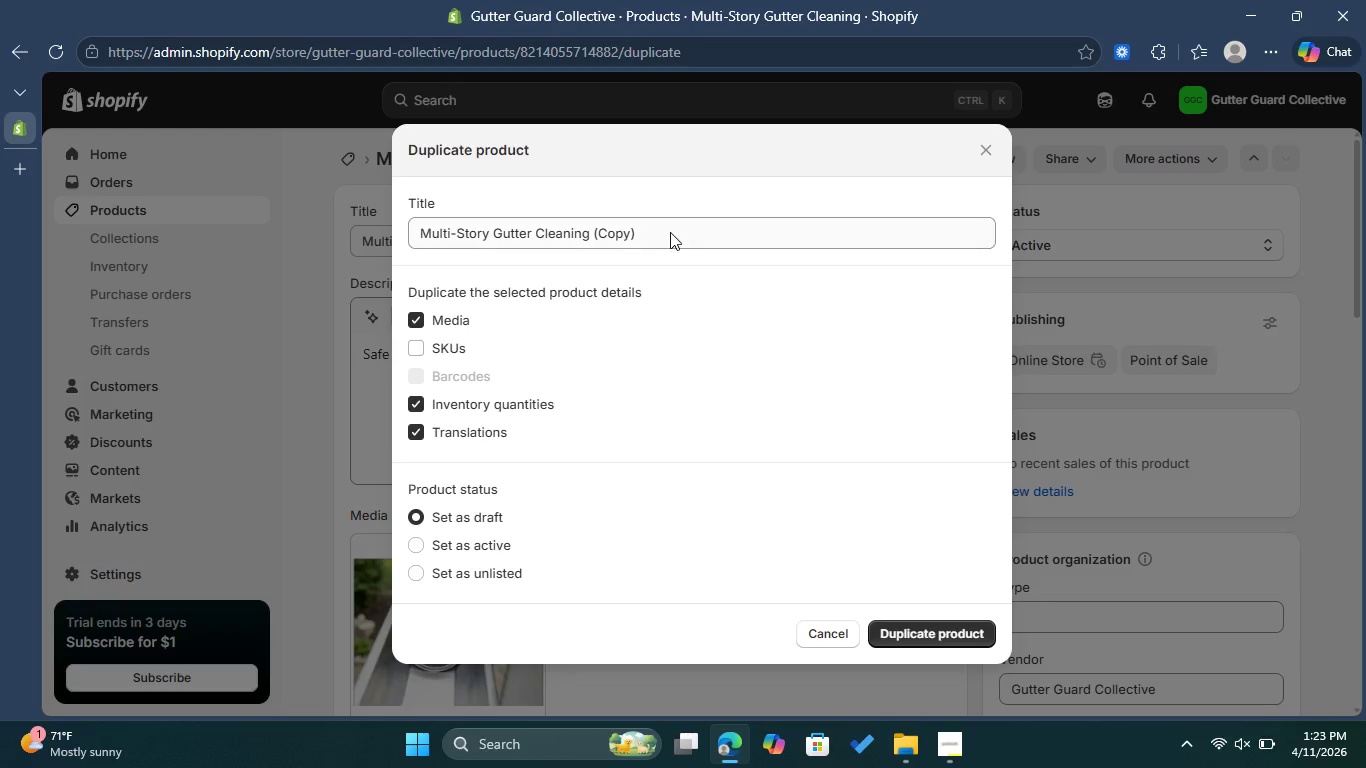 
left_click_drag(start_coordinate=[671, 227], to_coordinate=[590, 223])
 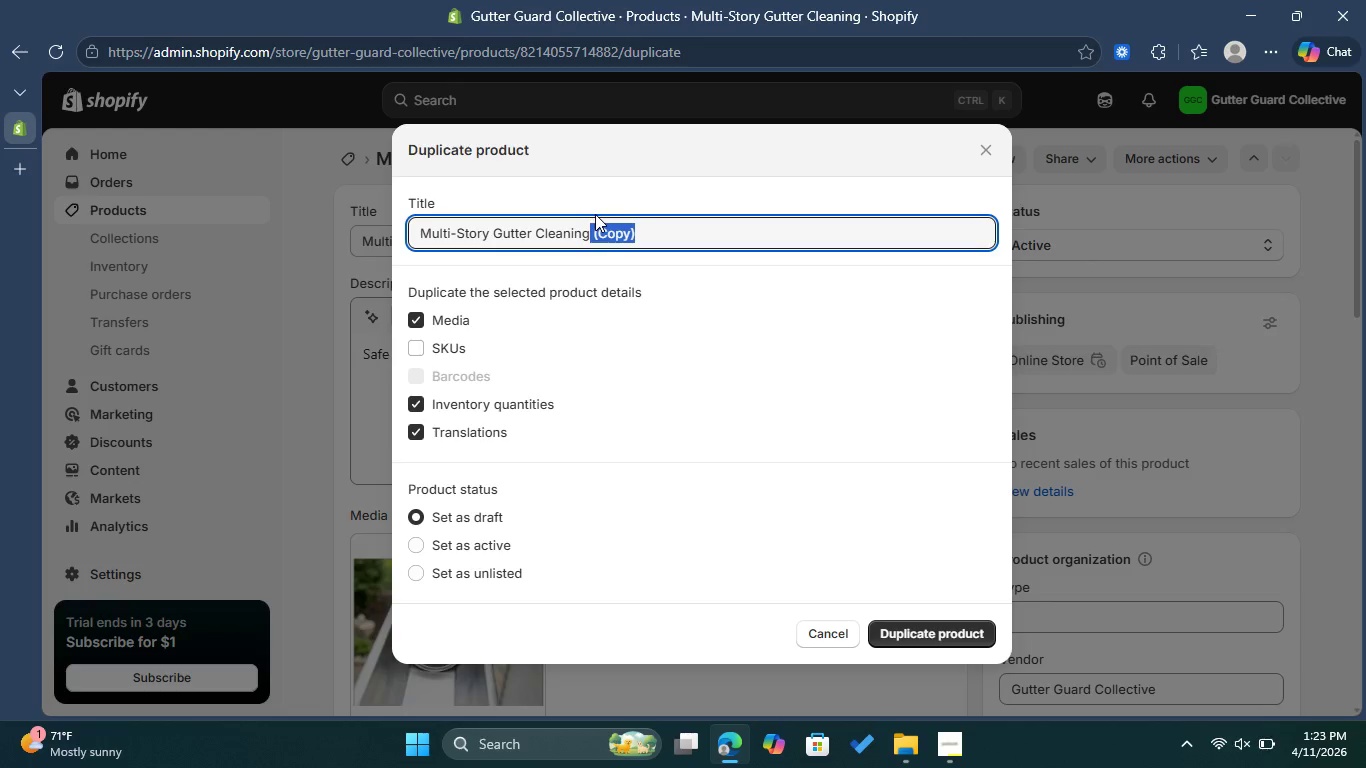 
key(Backspace)
 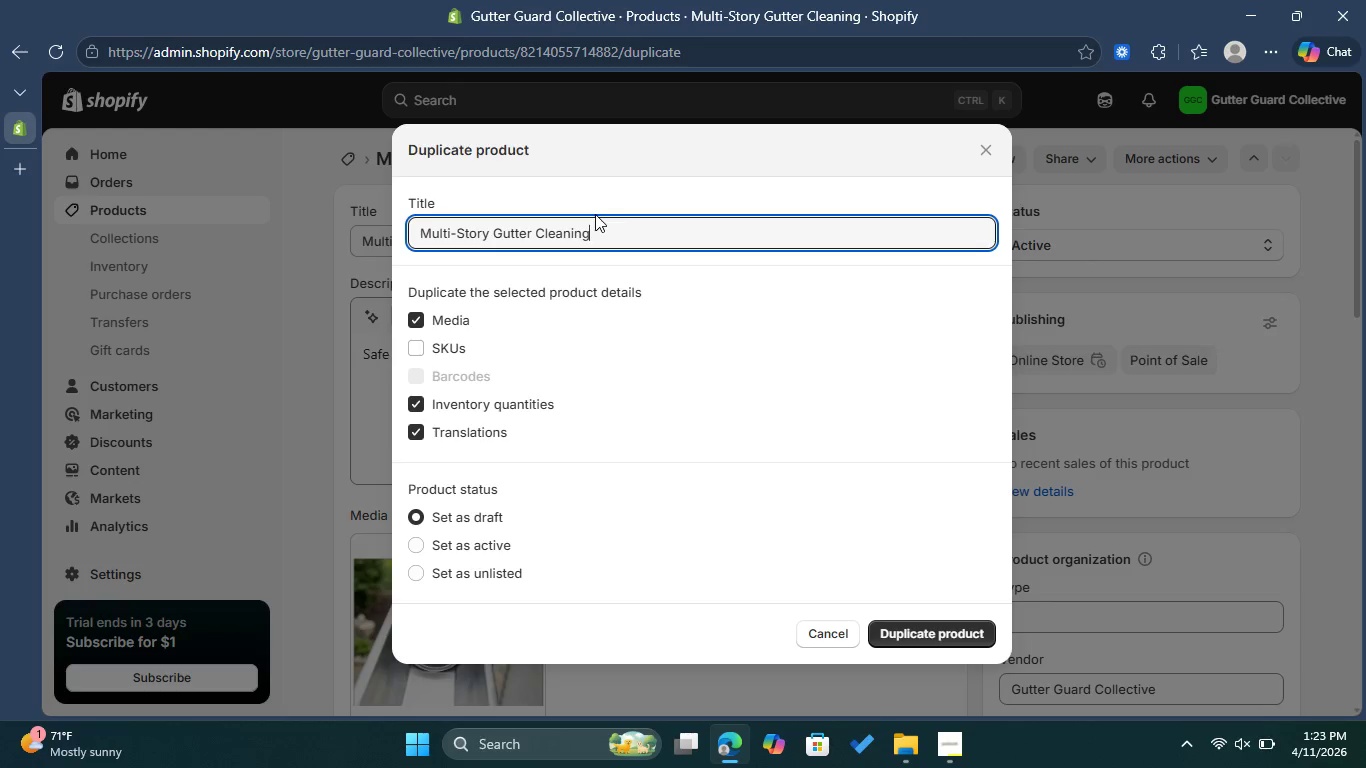 
wait(8.22)
 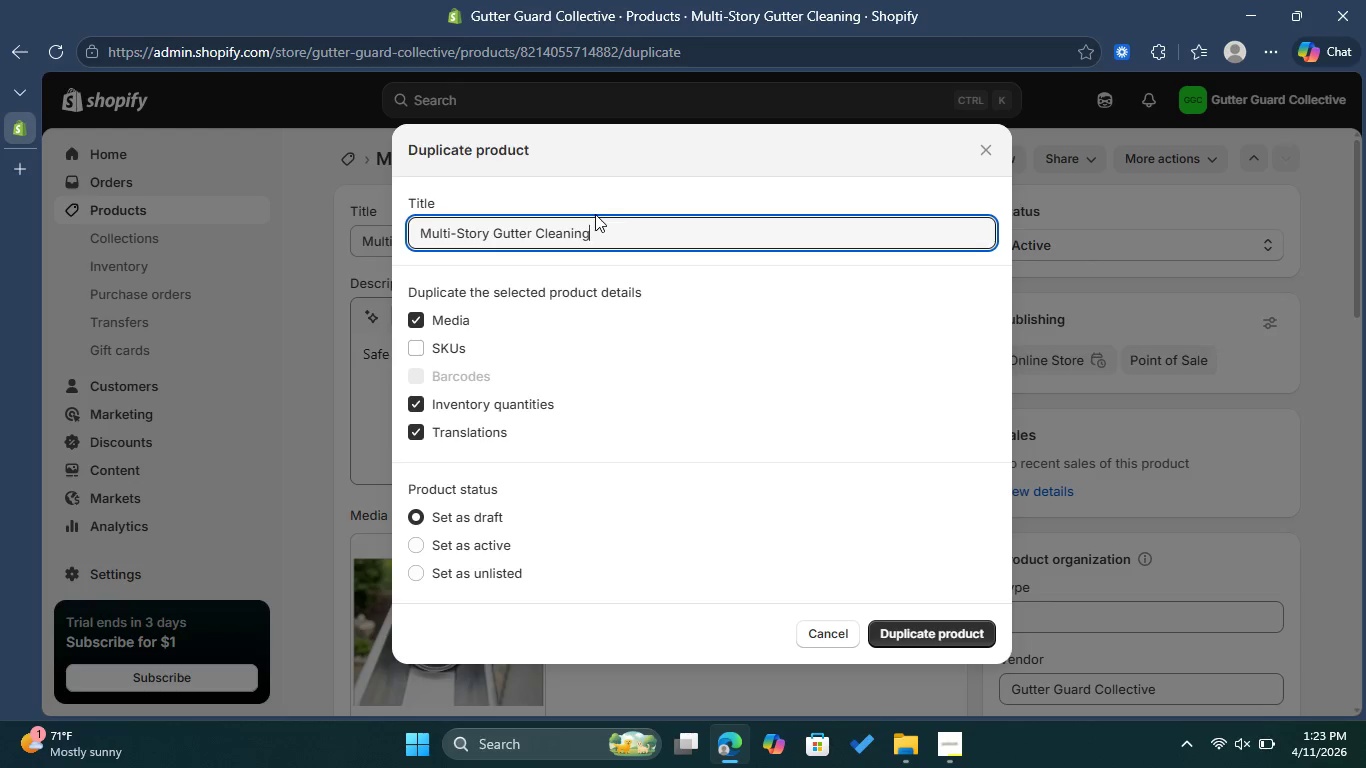 
left_click([411, 312])
 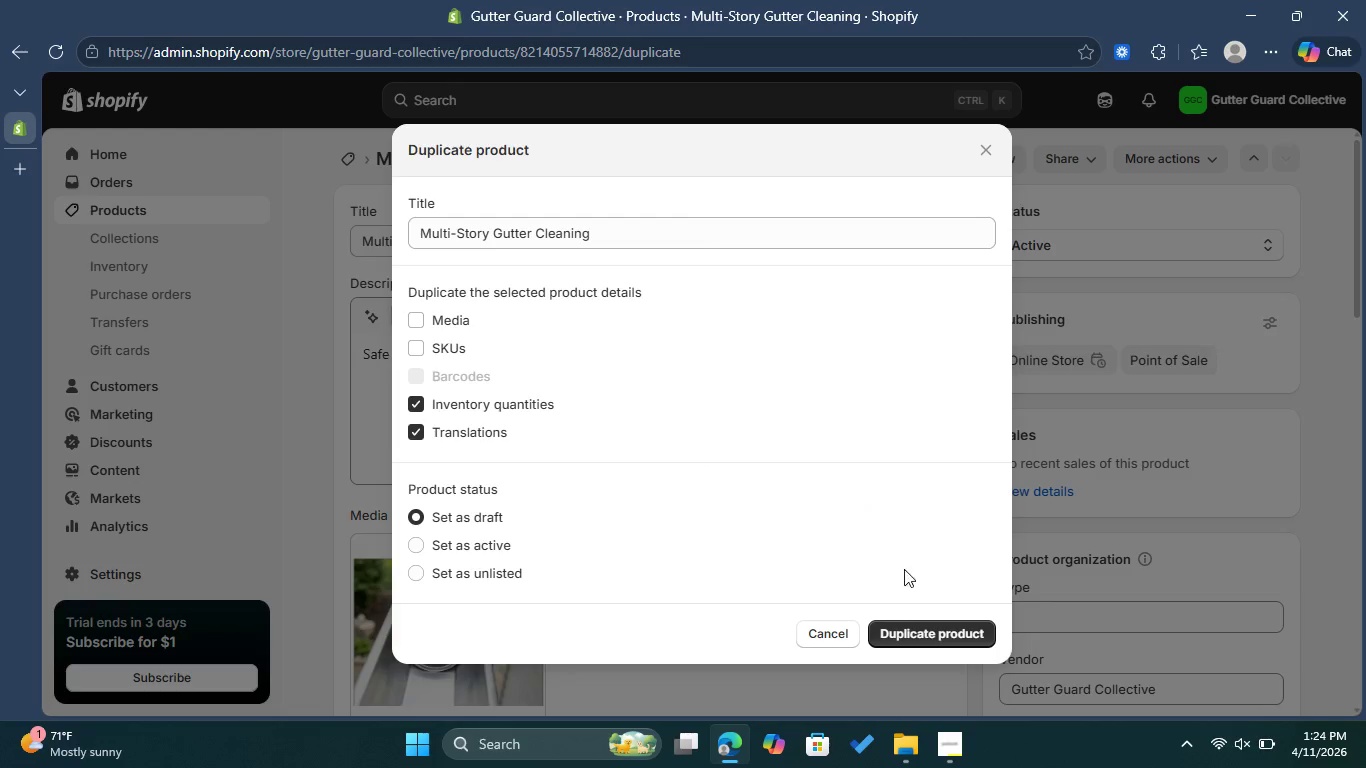 
left_click([921, 629])
 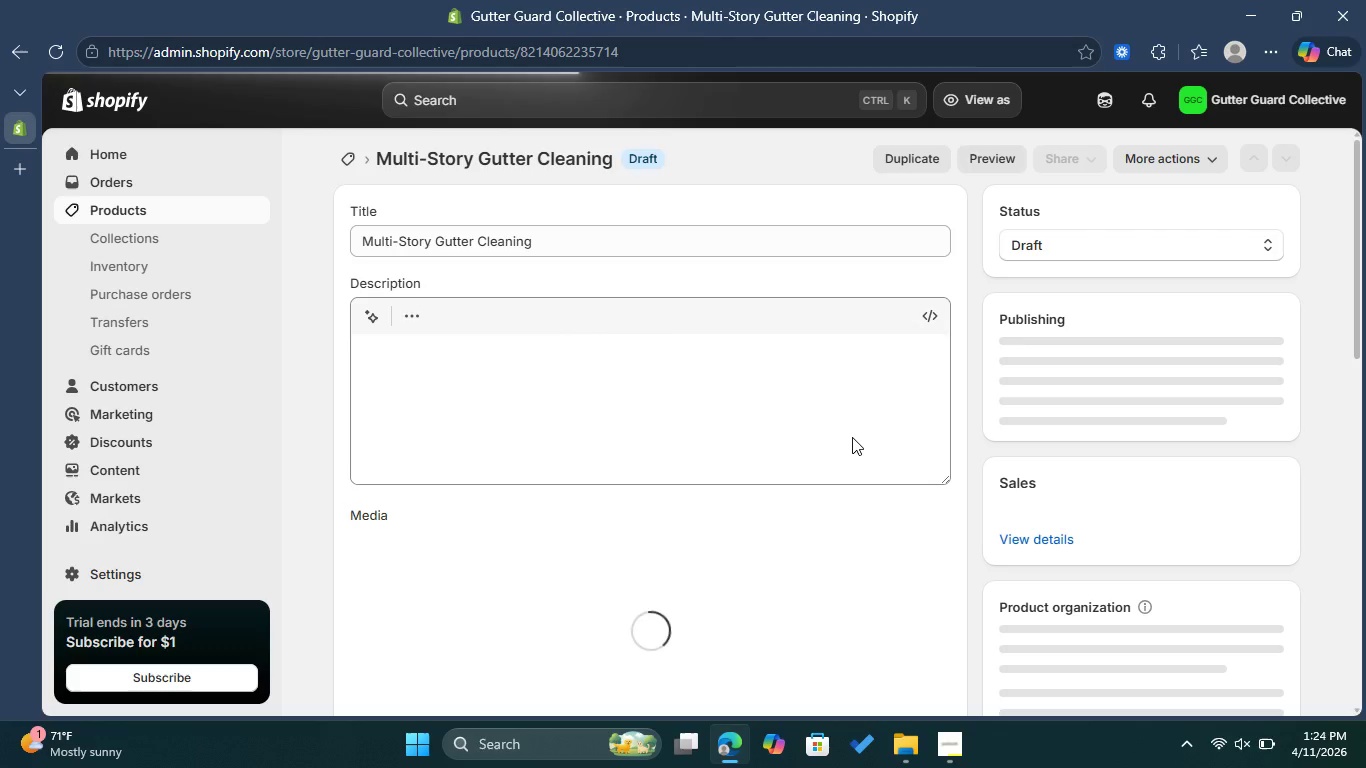 
wait(7.22)
 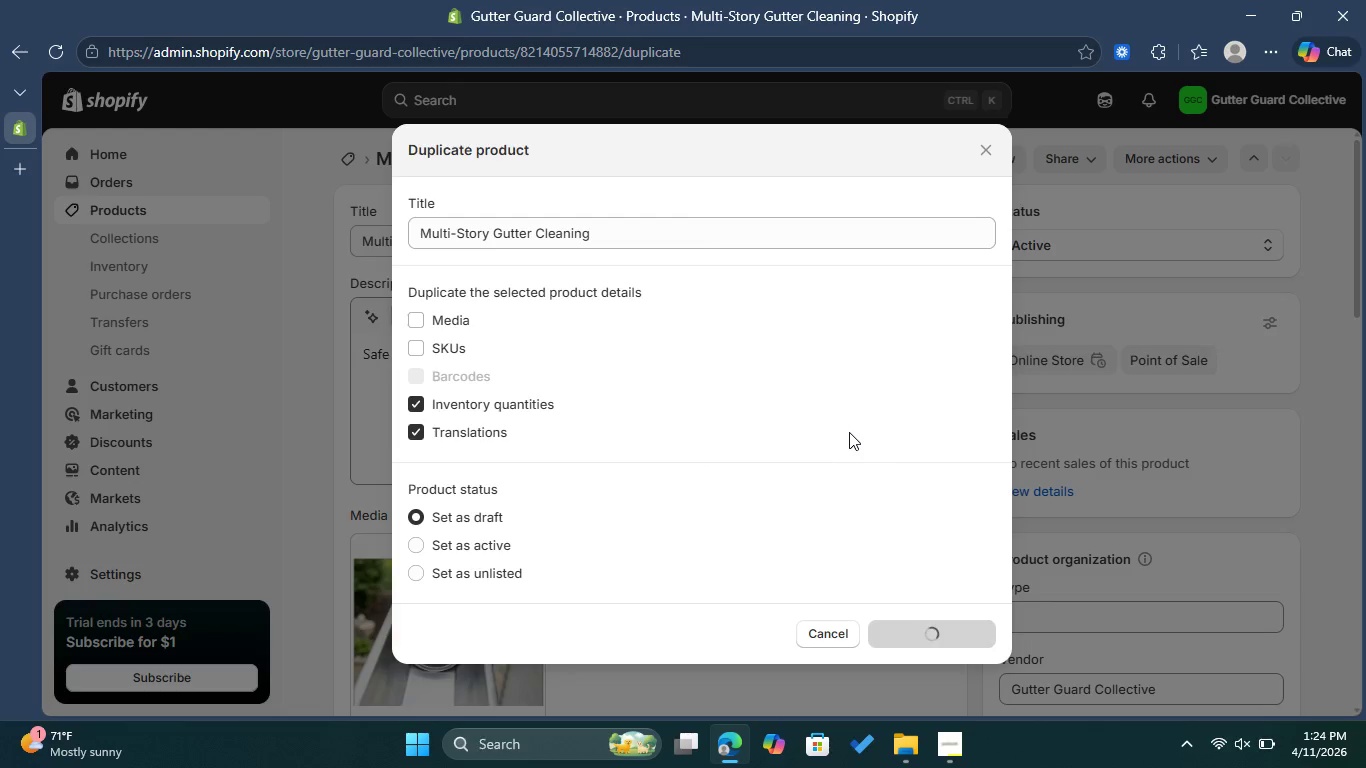 
mouse_move([772, 418])
 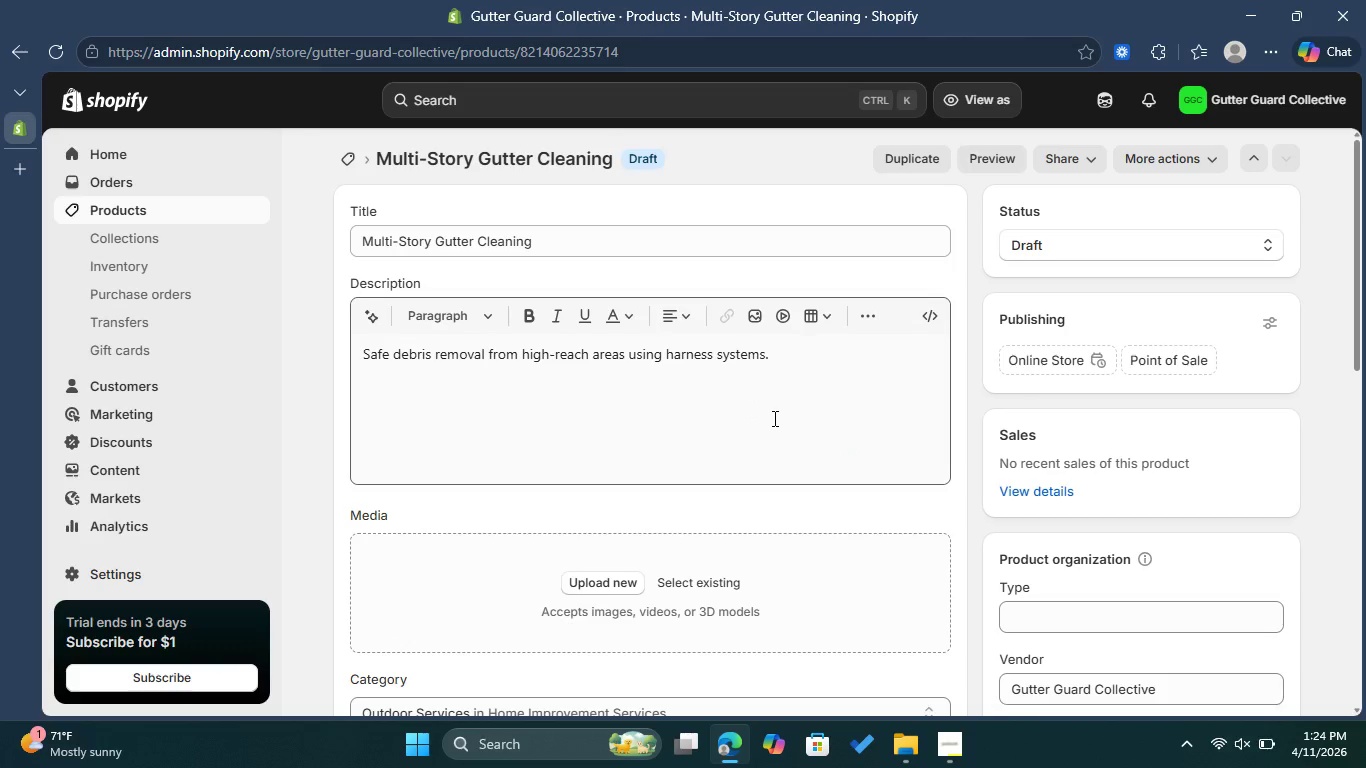 
scroll: coordinate [773, 418], scroll_direction: down, amount: 1.0
 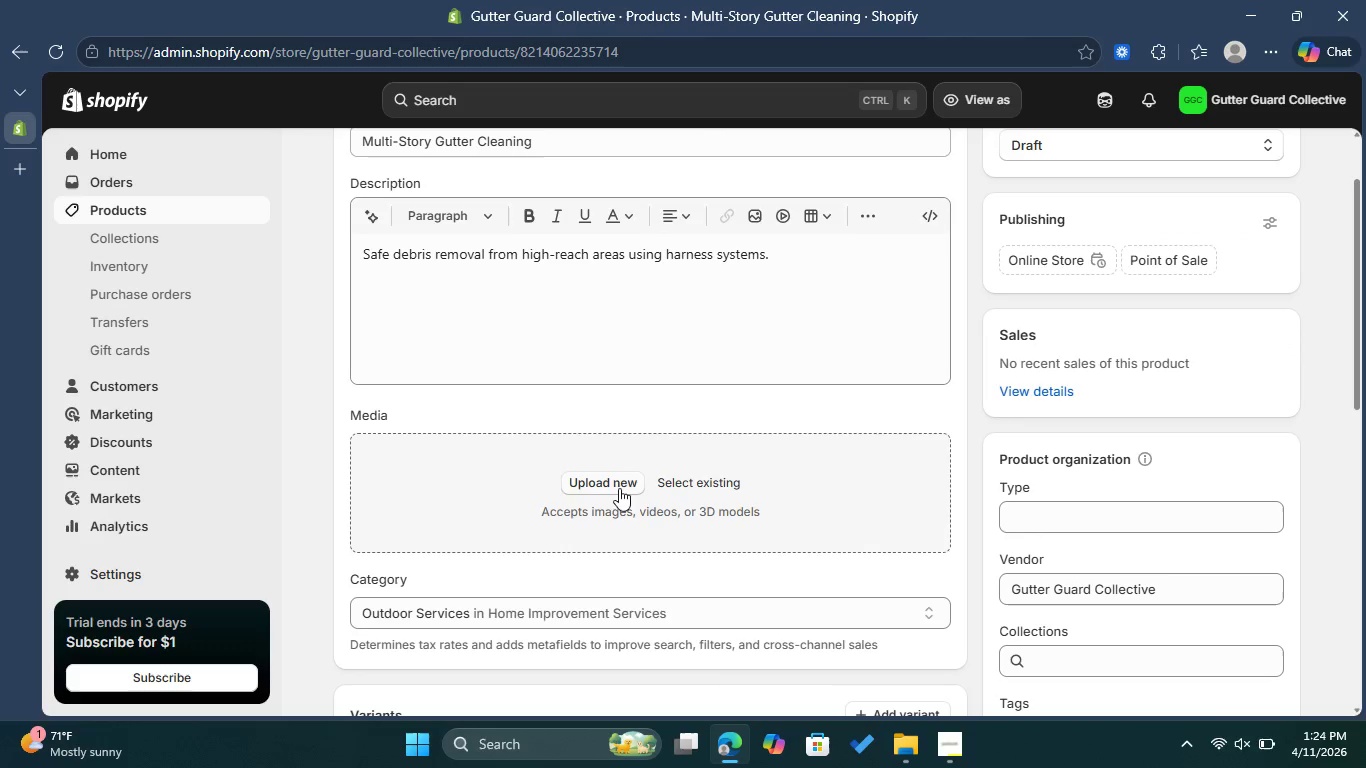 
left_click([629, 473])
 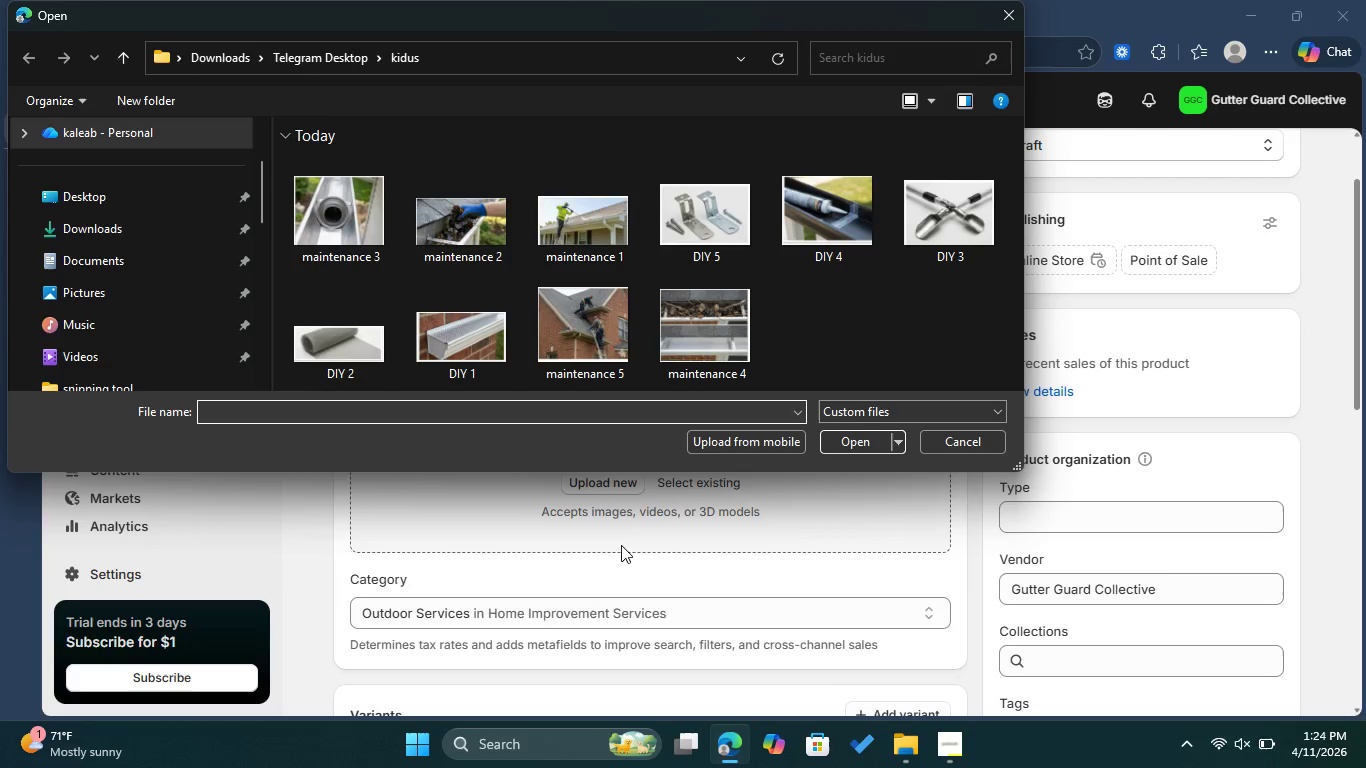 
left_click([737, 326])
 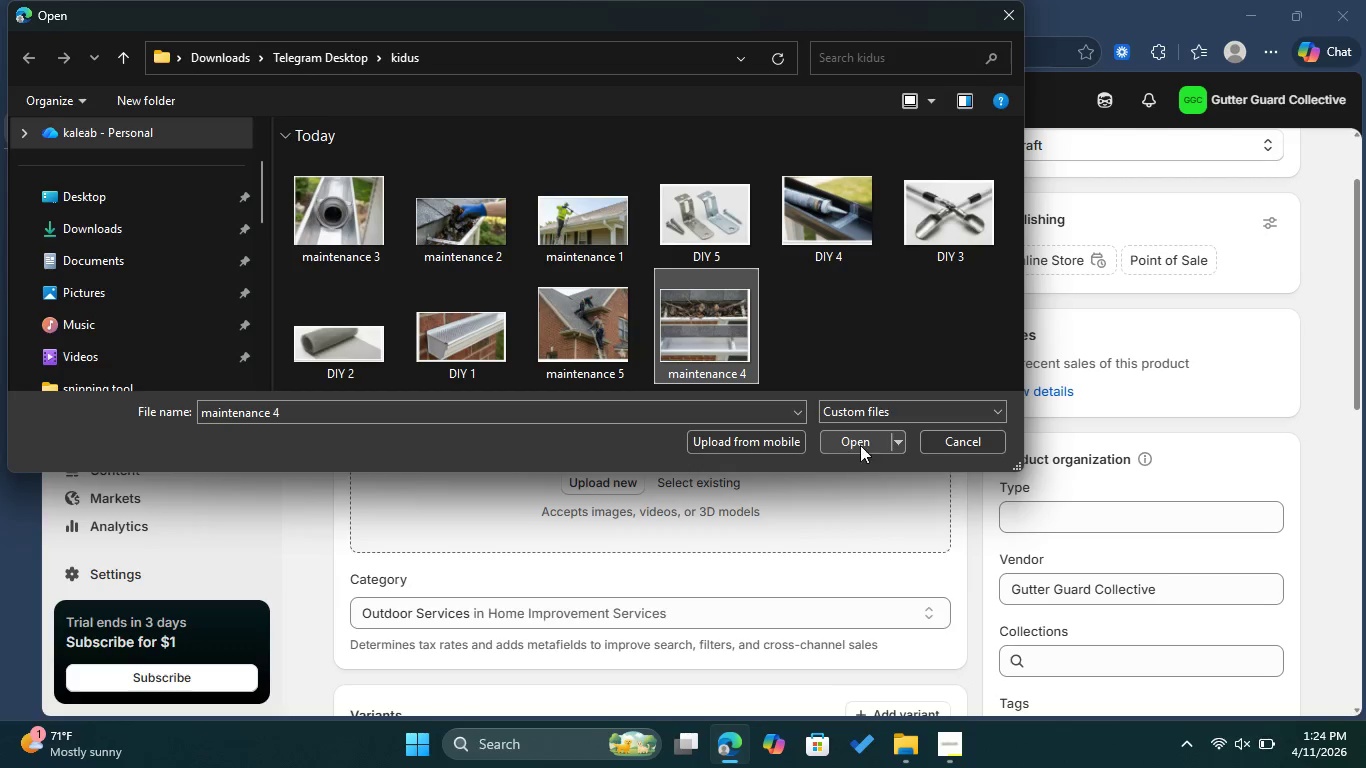 
left_click([861, 441])
 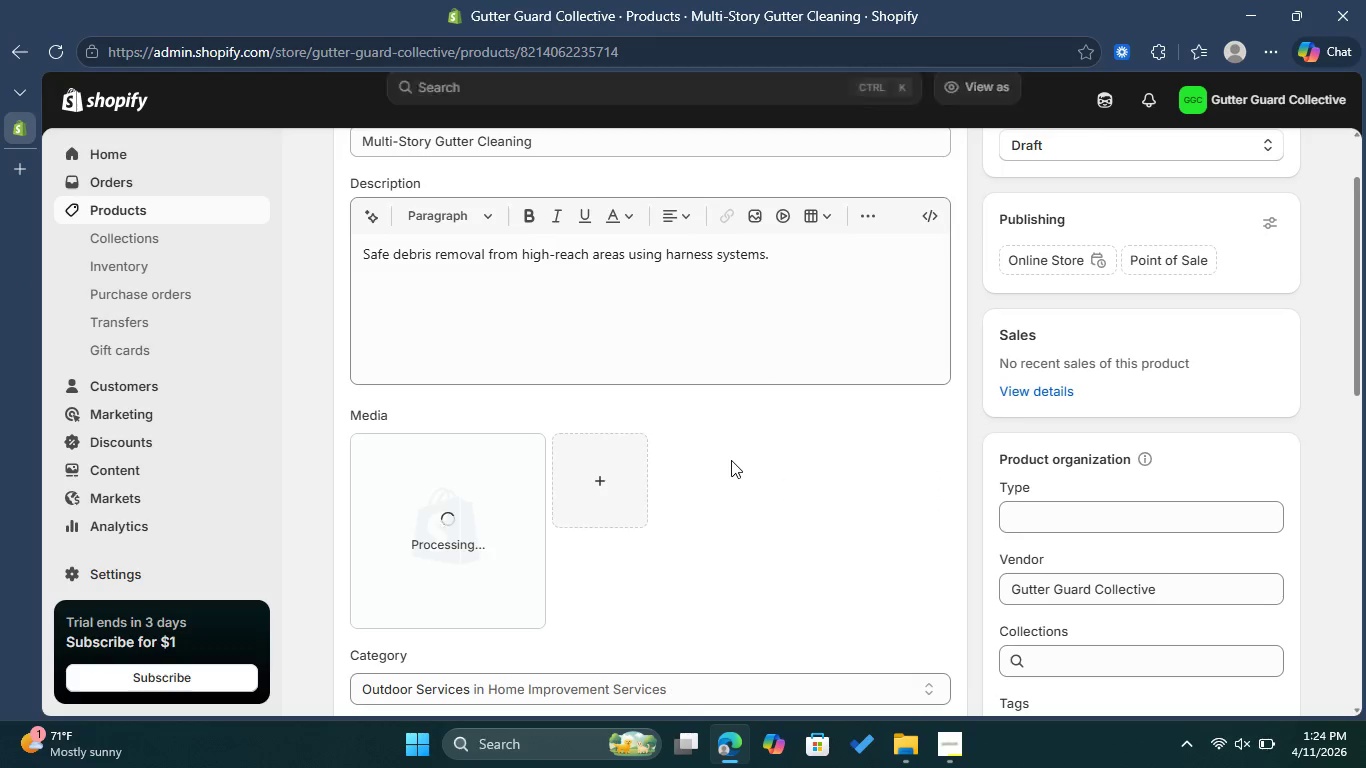 
wait(8.25)
 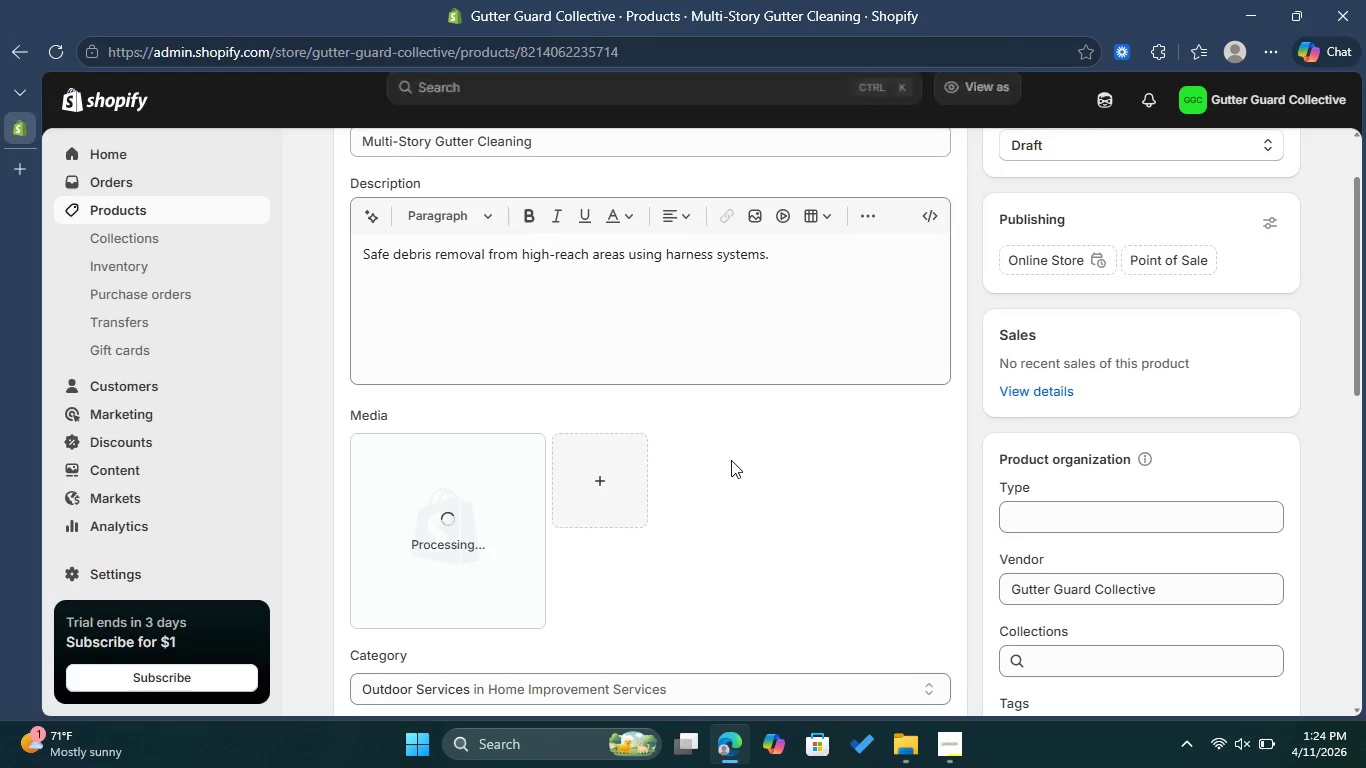 
right_click([504, 513])
 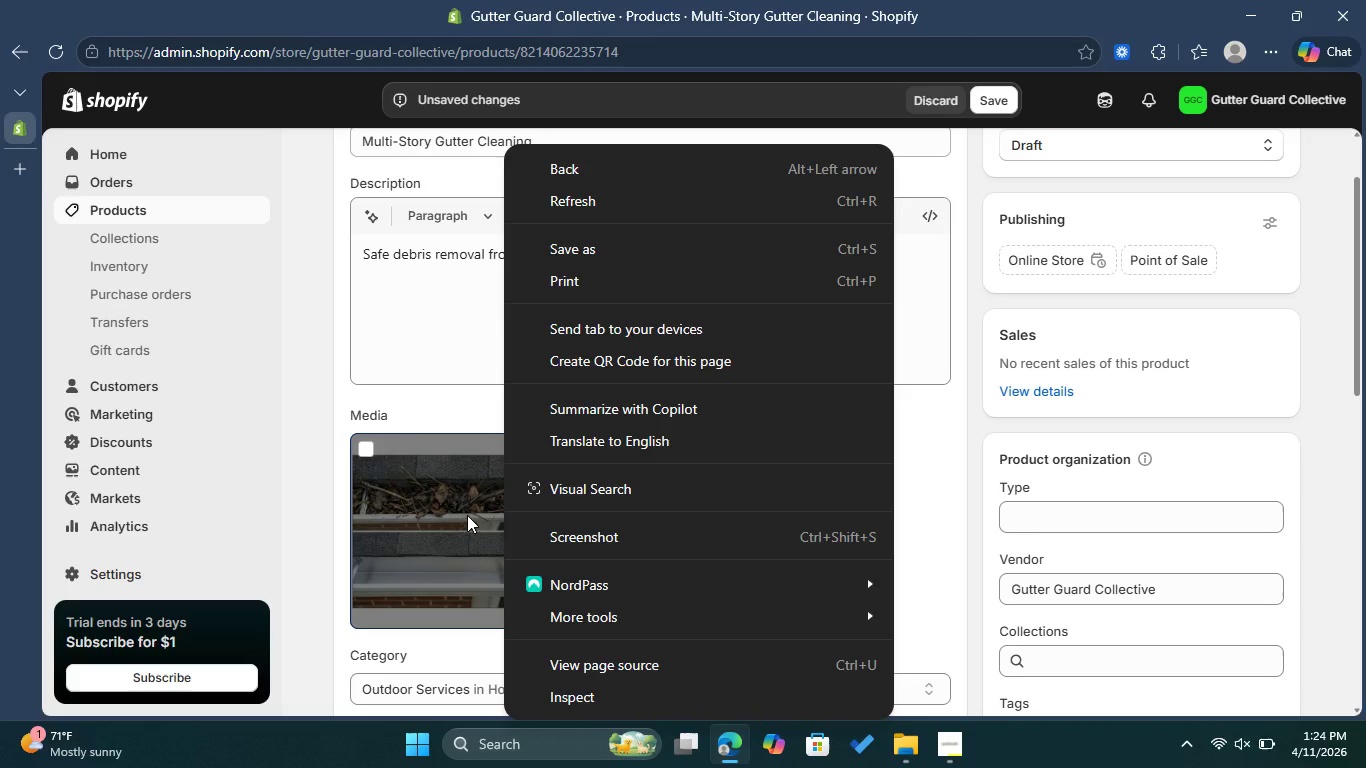 
left_click([467, 515])
 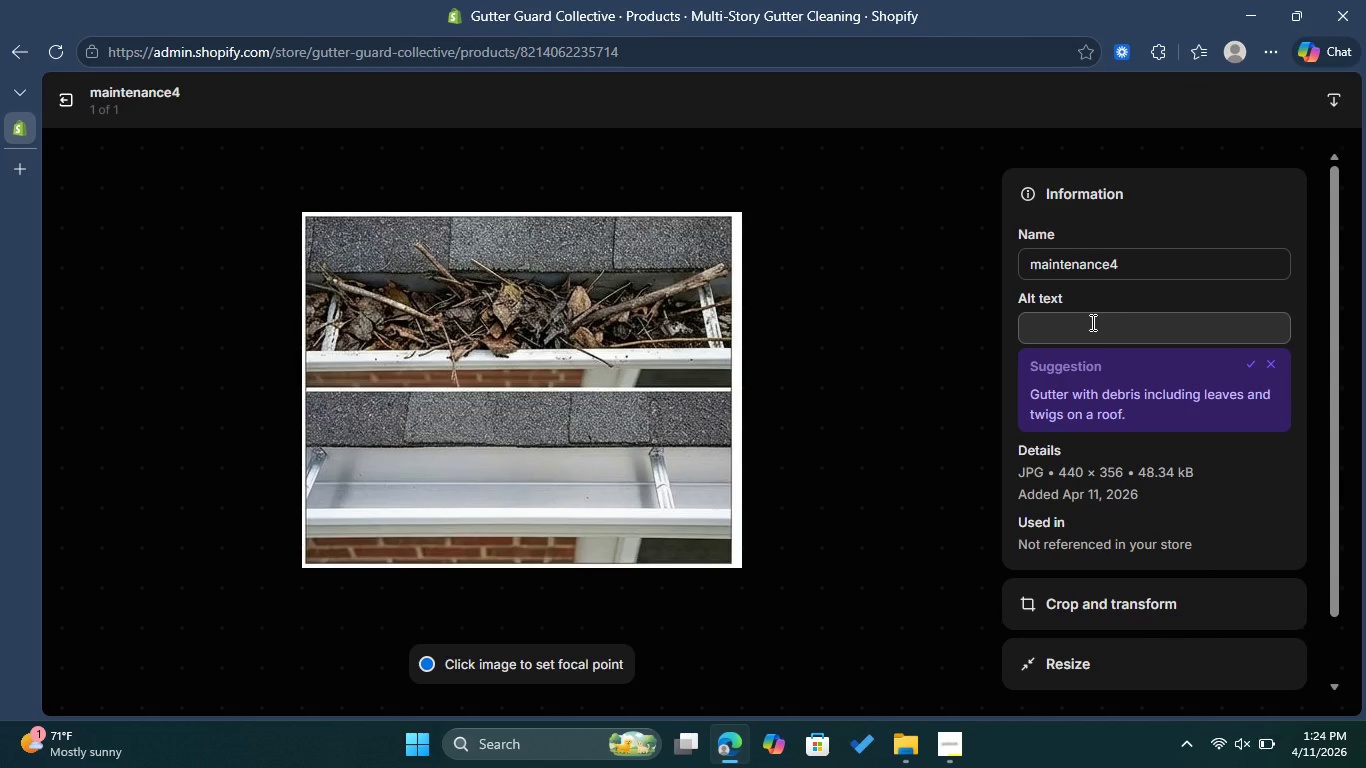 
wait(10.52)
 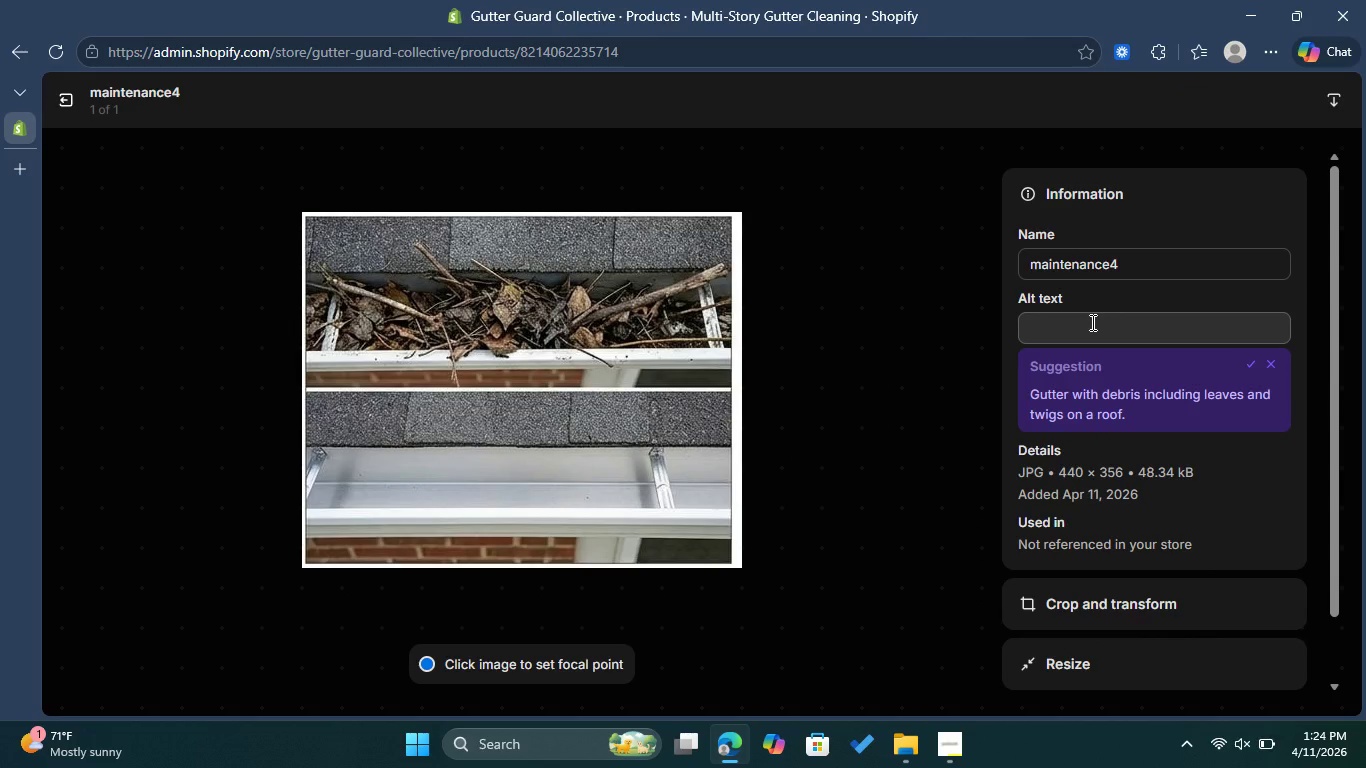 
type(Detail)
 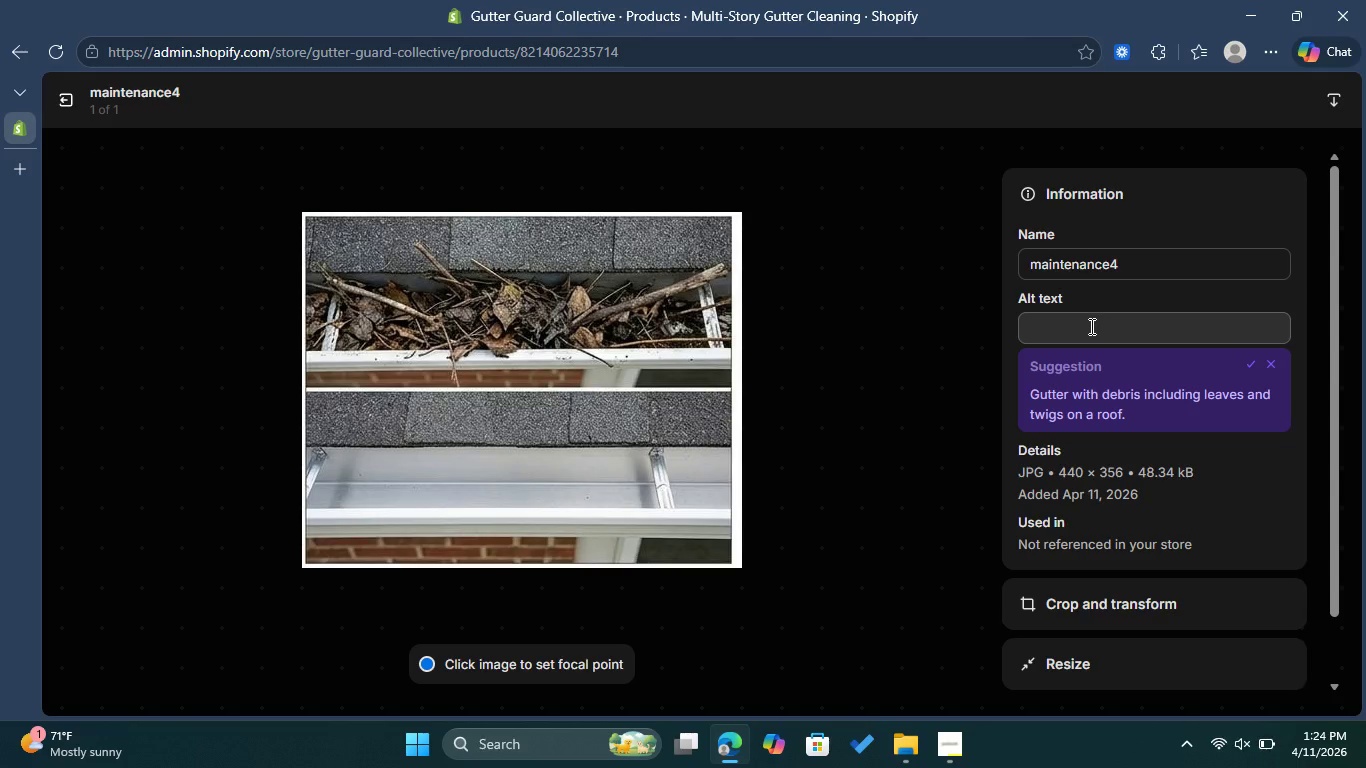 
left_click([1090, 326])
 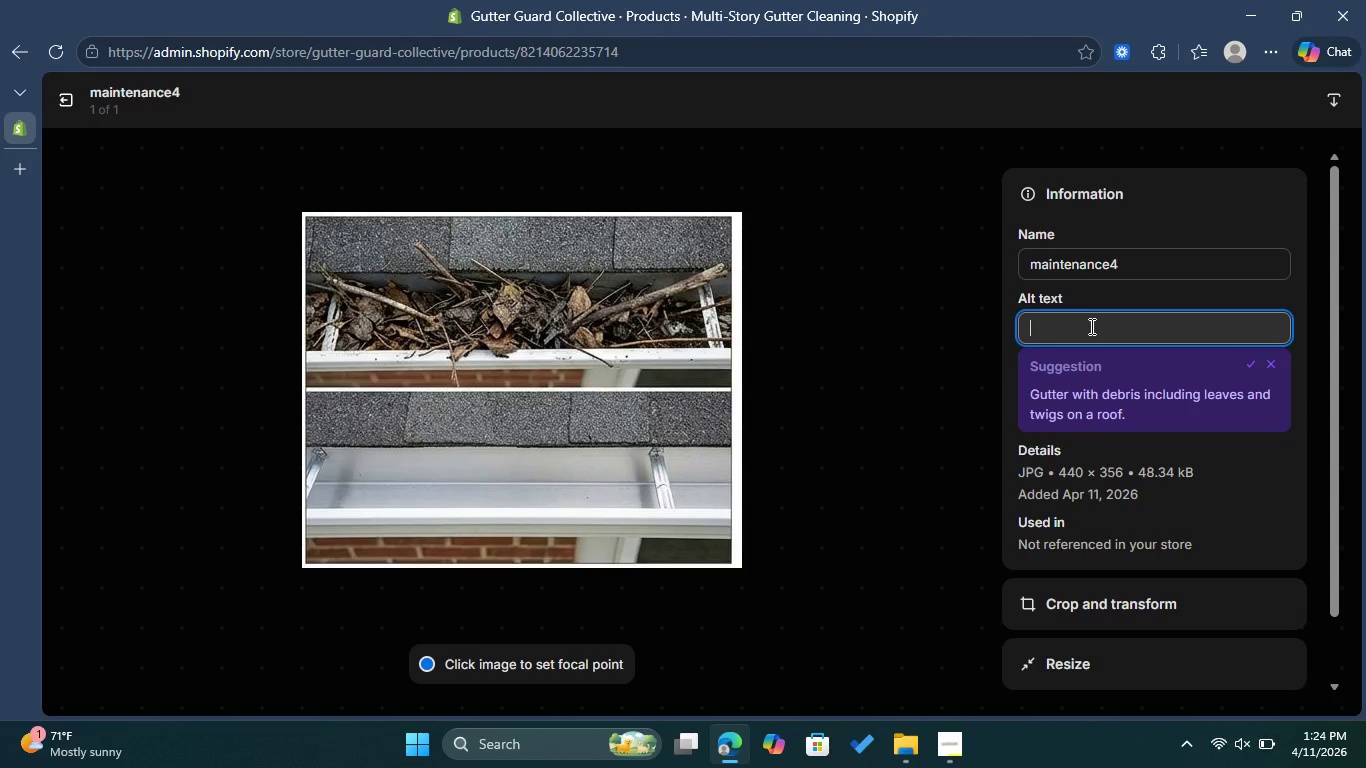 
type(Detail of a gutter seam r)
 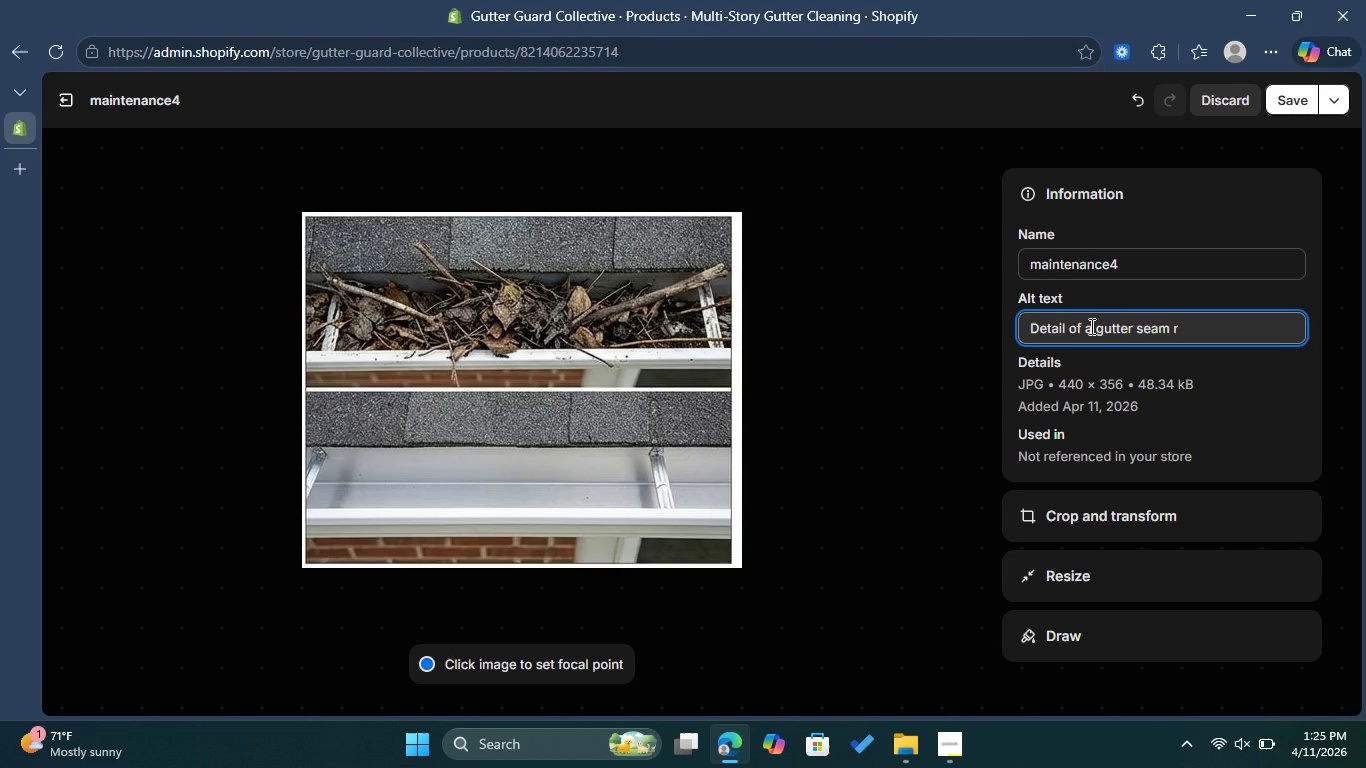 
wait(5.22)
 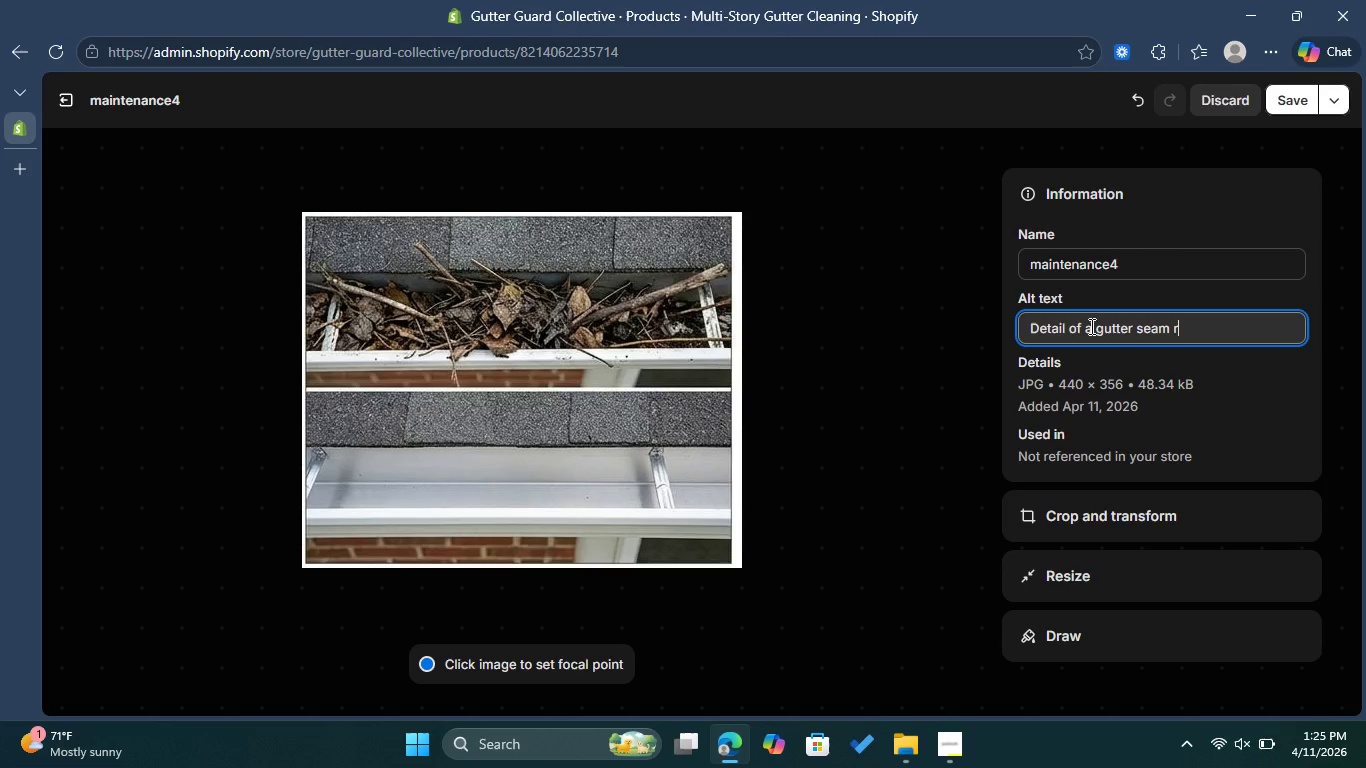 
key(Backspace)
type(cleand)
key(Backspace)
type(ed before and after.)
 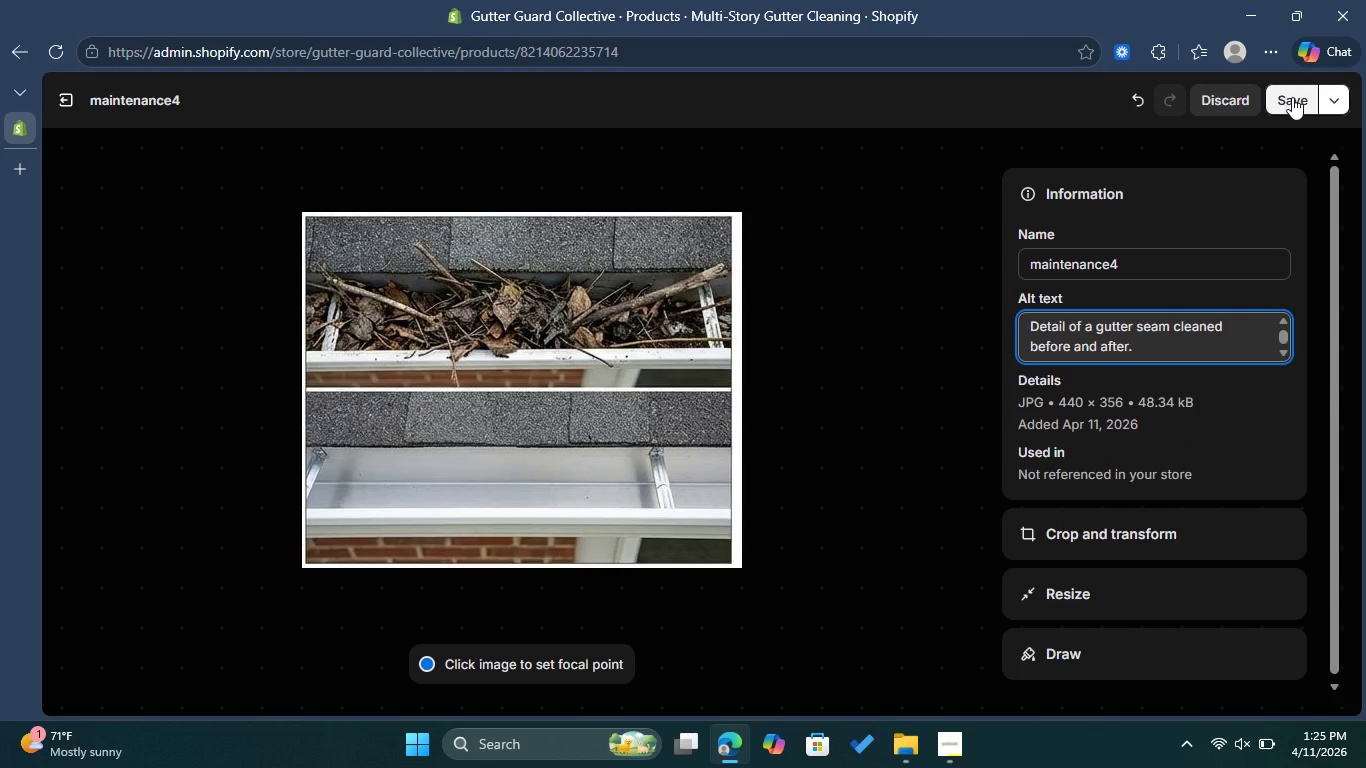 
left_click([1292, 97])
 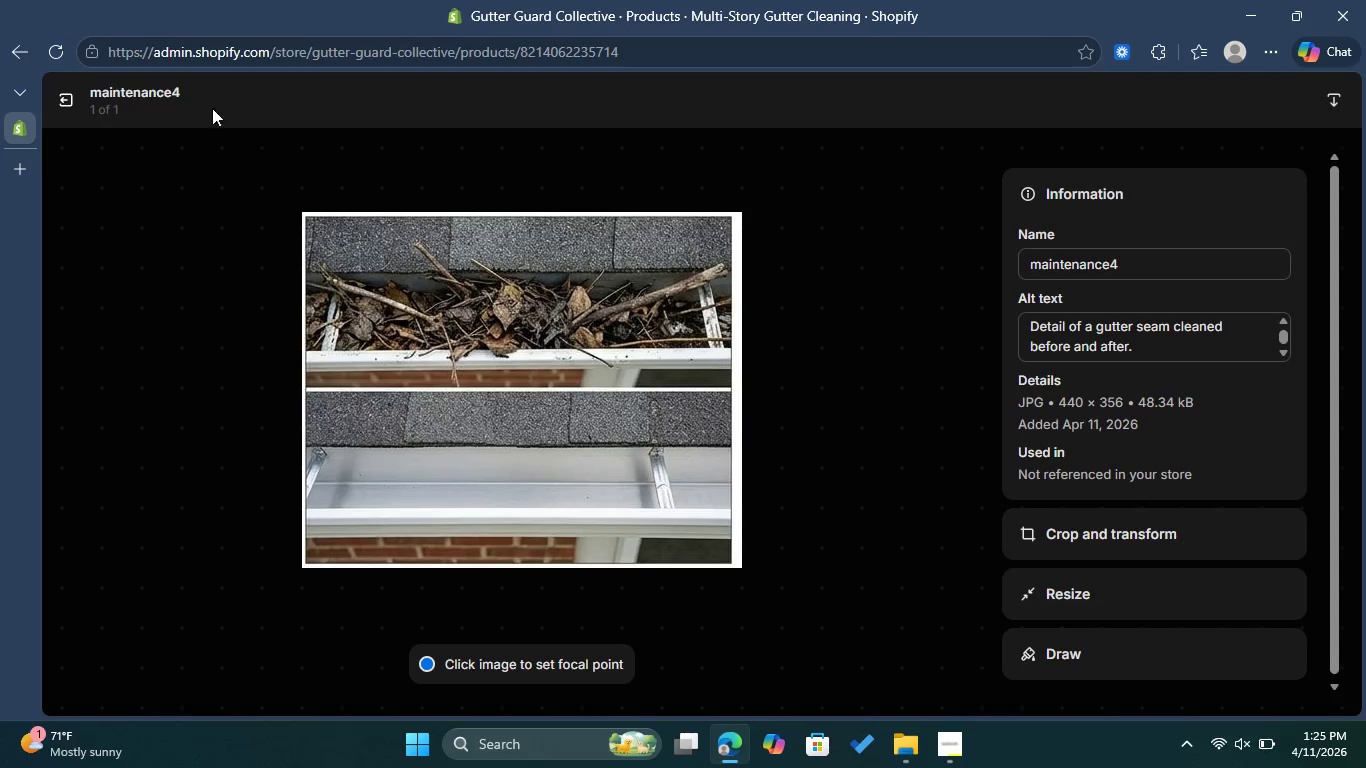 
left_click([71, 99])
 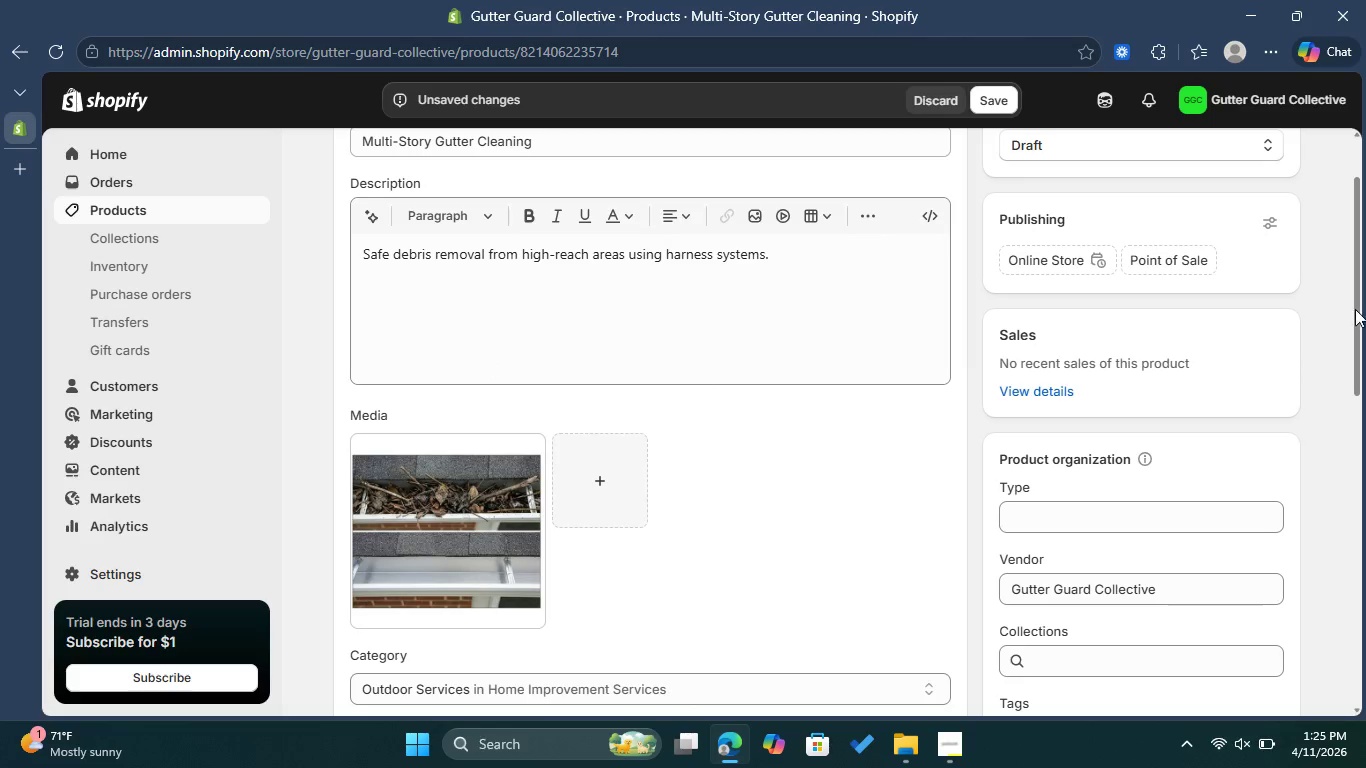 
left_click_drag(start_coordinate=[1365, 301], to_coordinate=[1364, 534])
 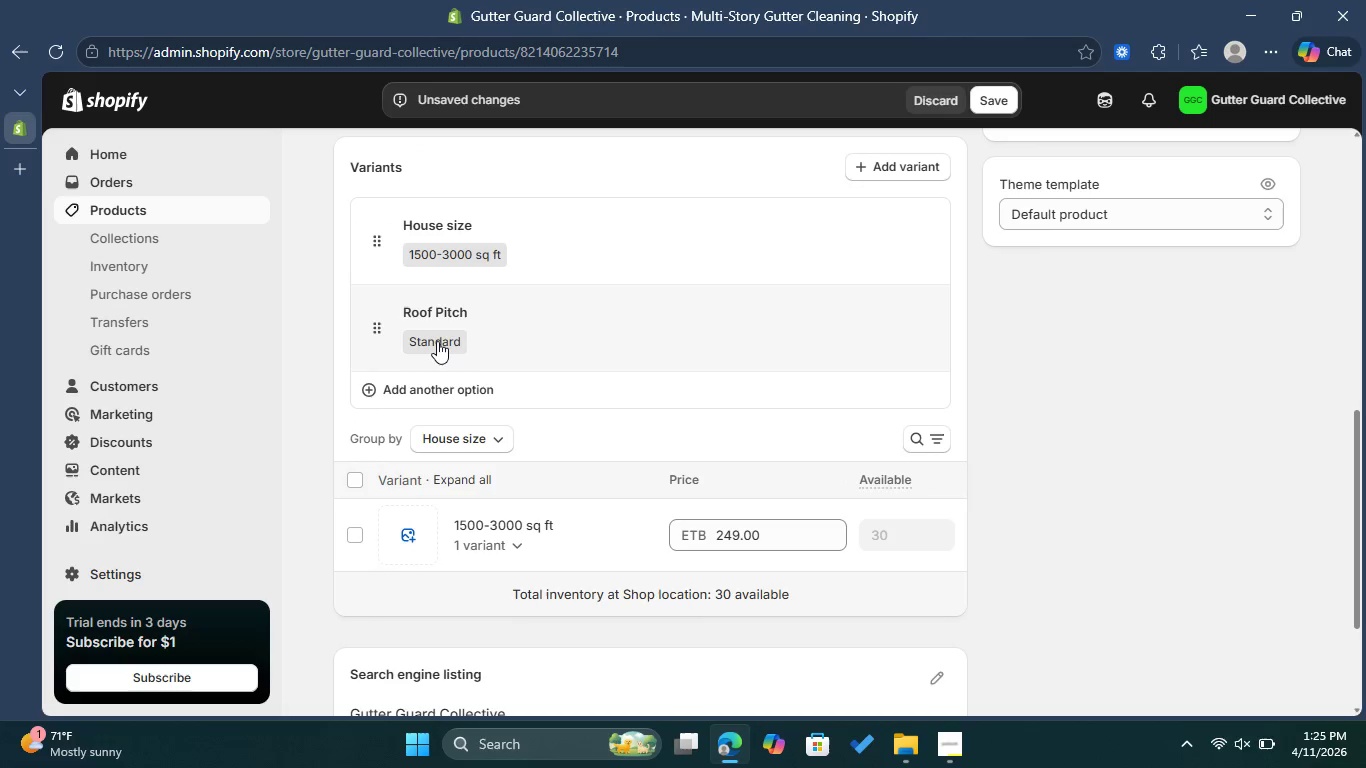 
left_click([437, 341])
 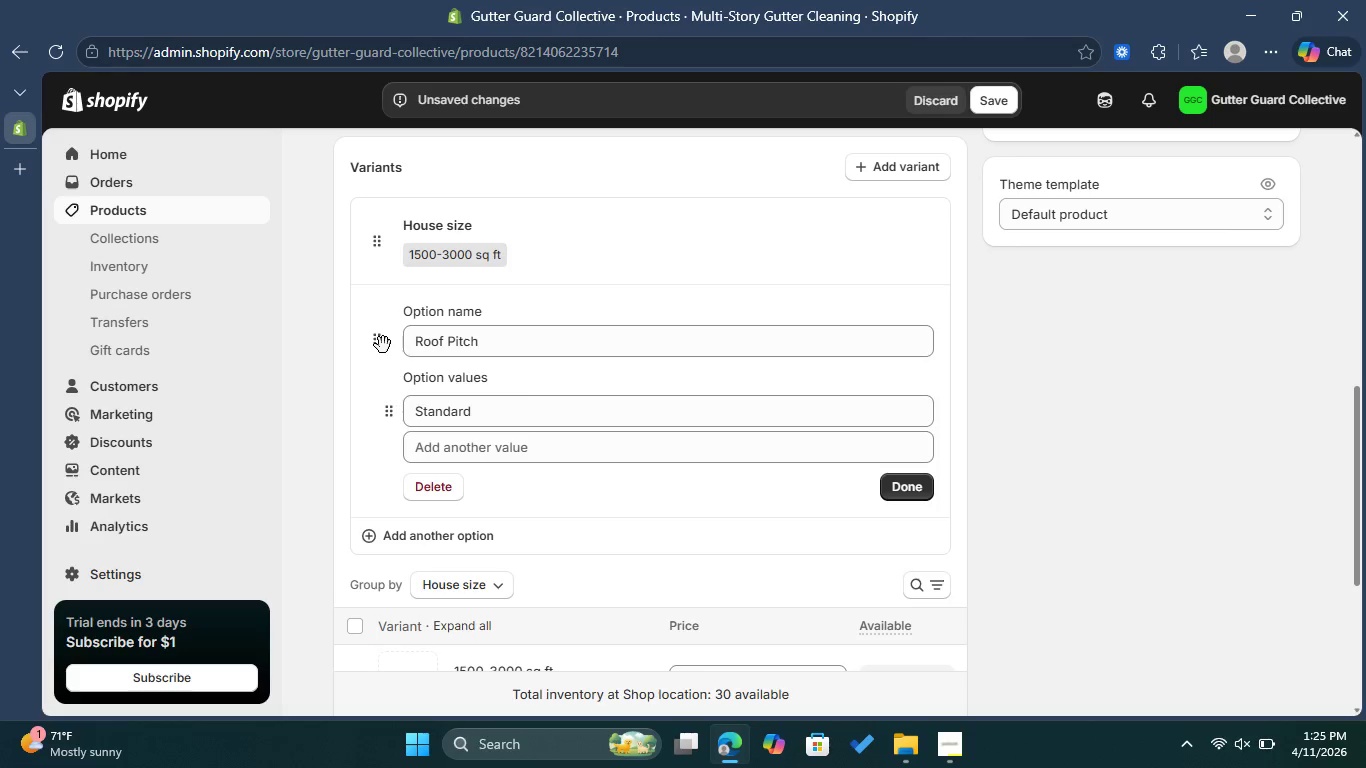 
wait(5.41)
 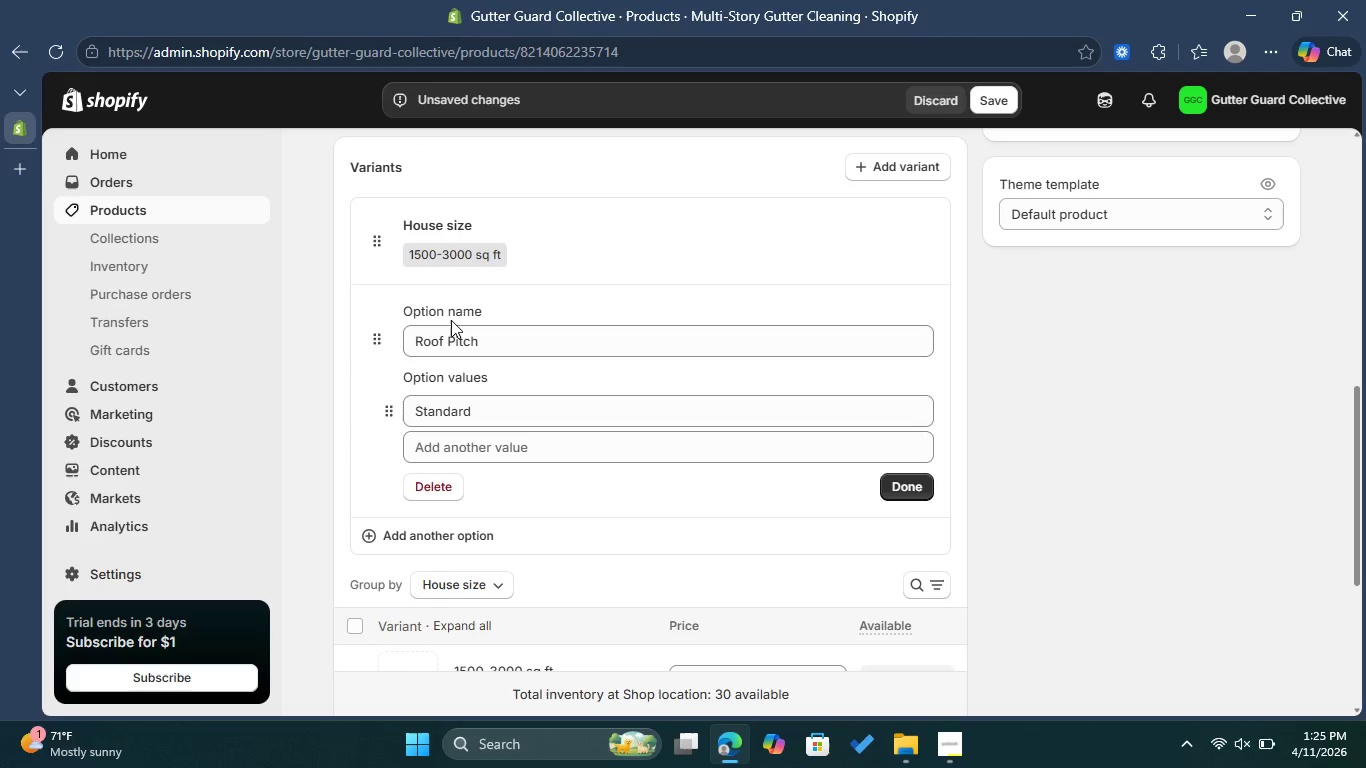 
left_click([511, 400])
 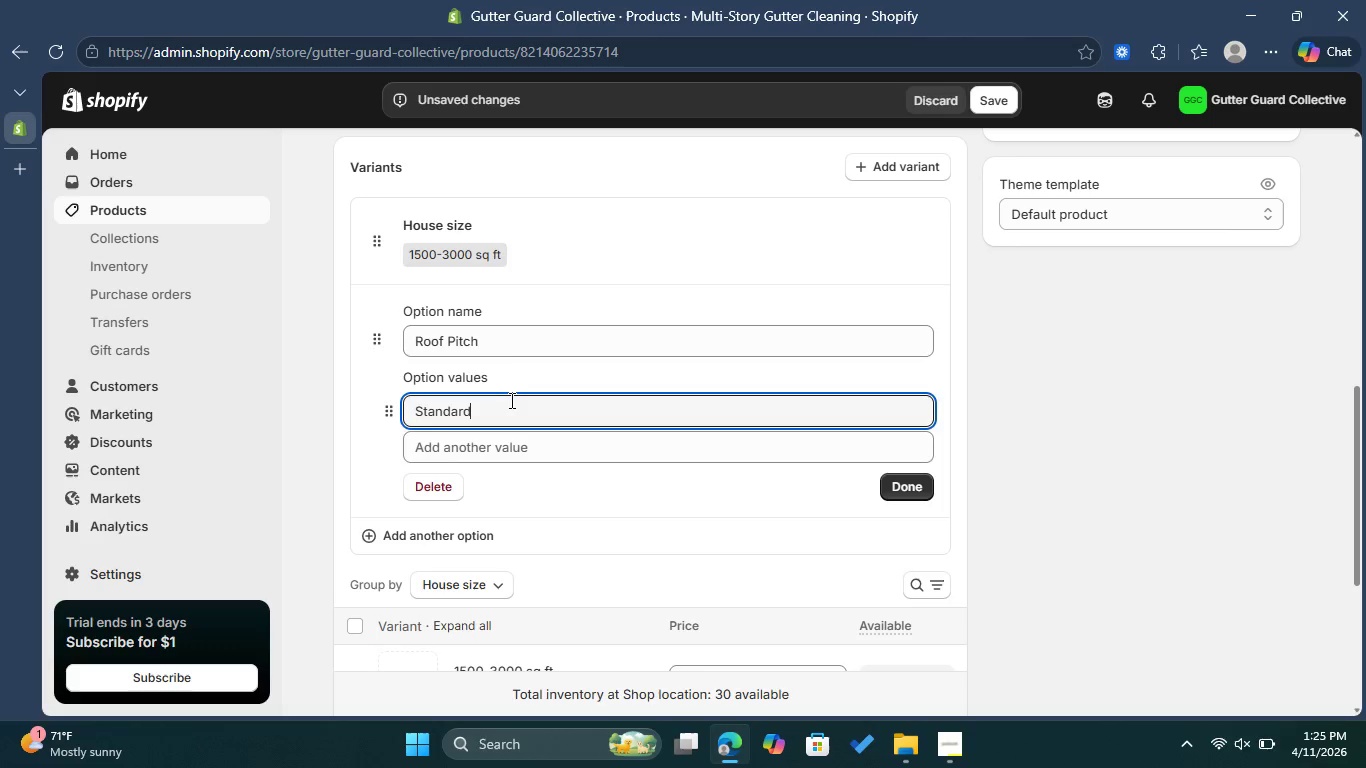 
left_click_drag(start_coordinate=[510, 400], to_coordinate=[429, 405])
 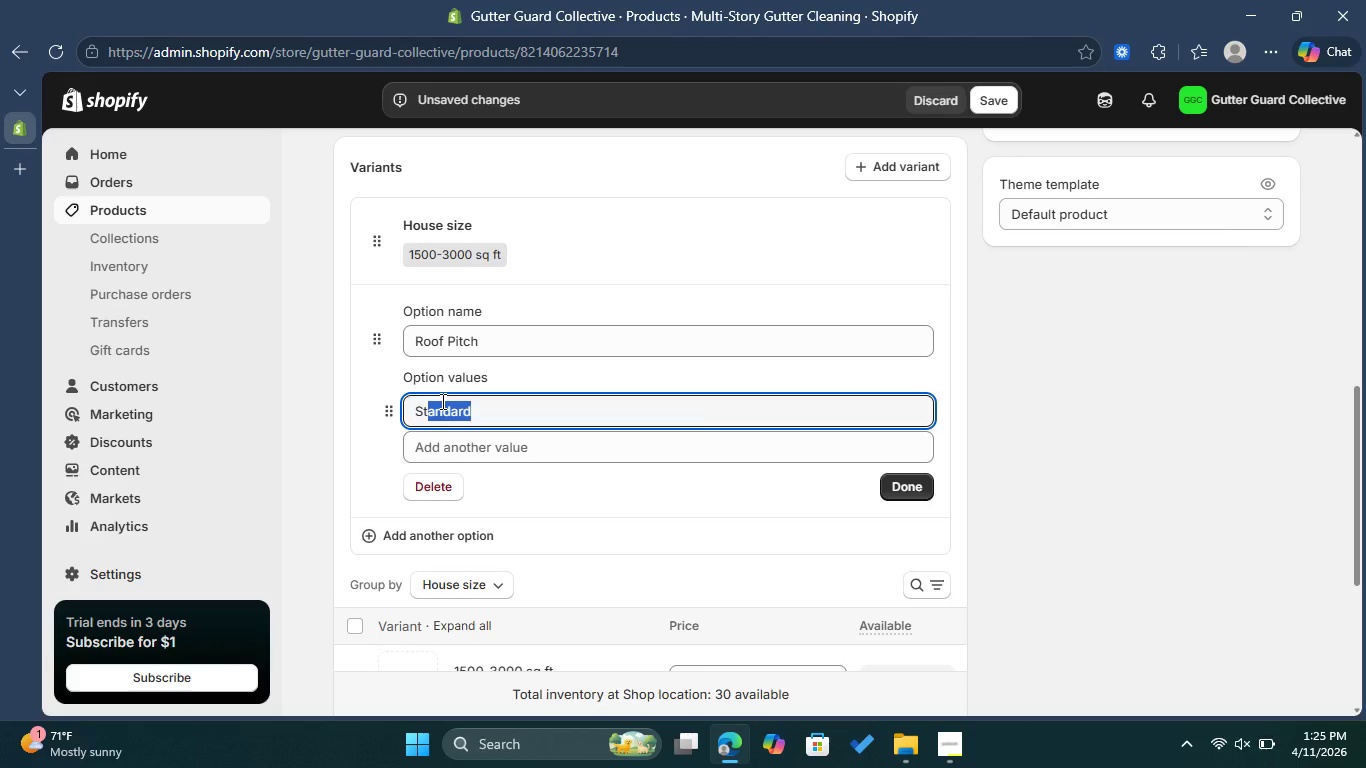 
wait(7.83)
 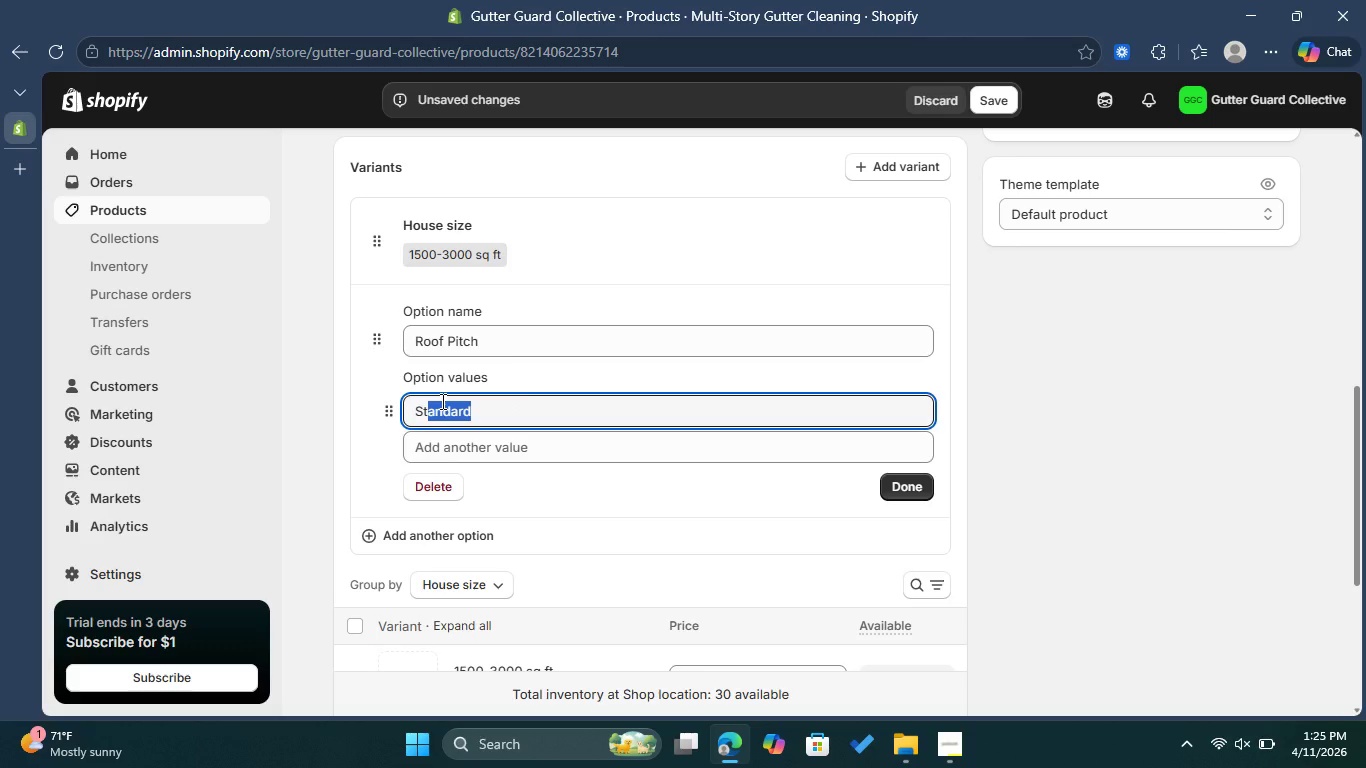 
key(Backspace)
type(eep)
 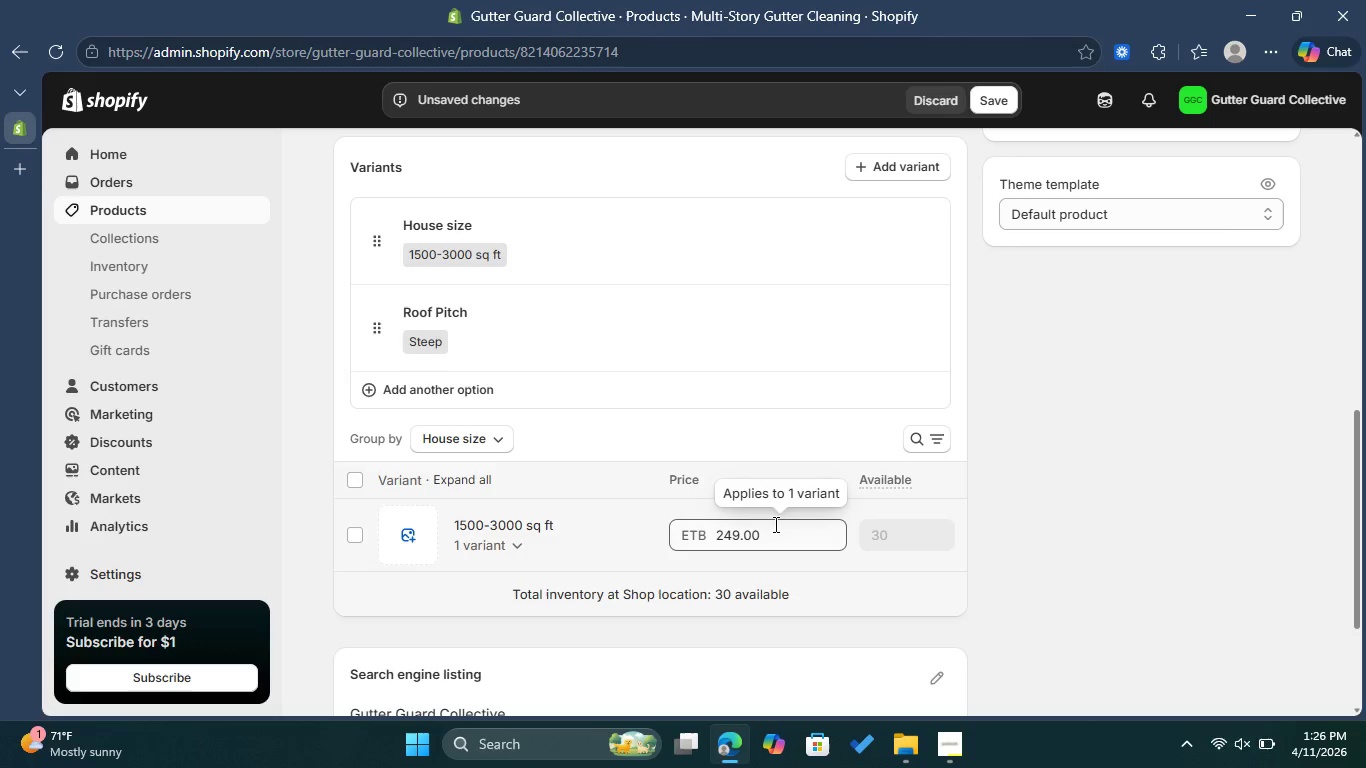 
wait(5.14)
 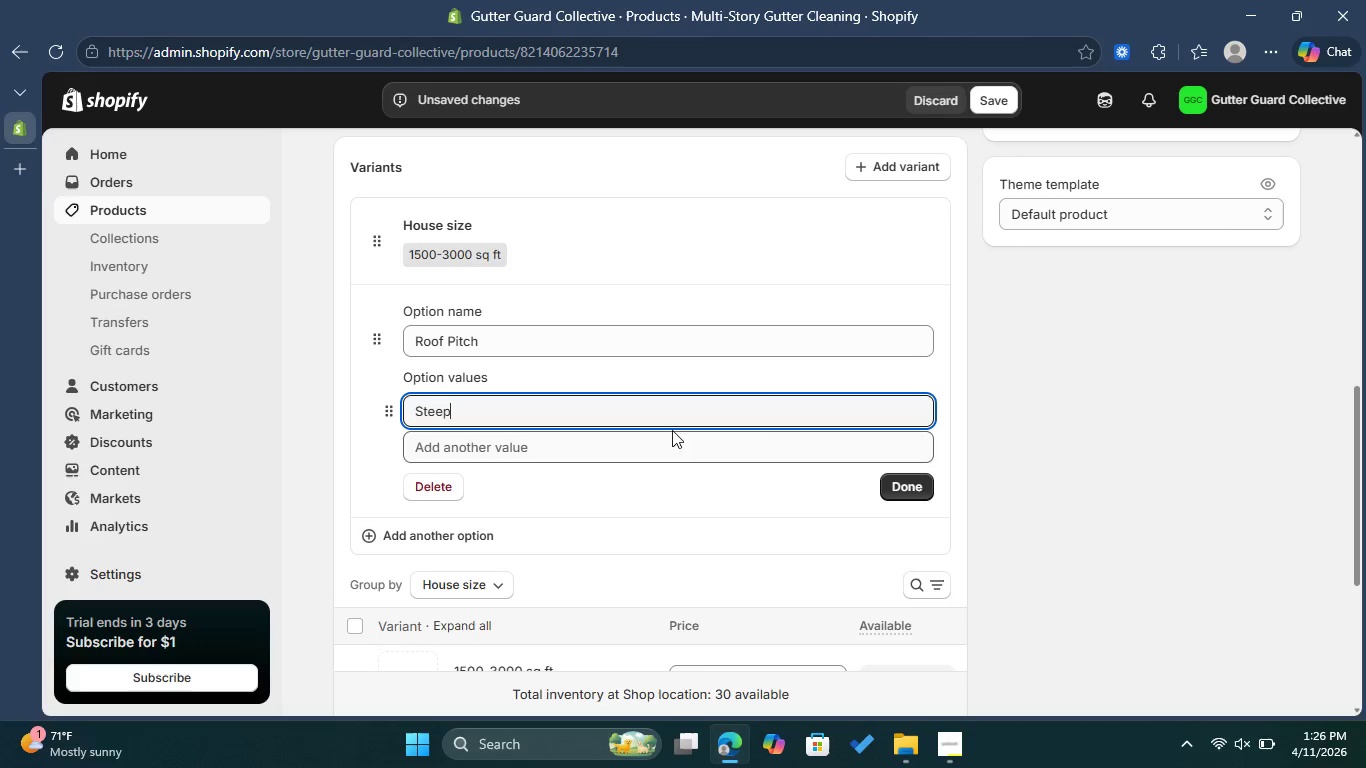 
left_click([516, 543])
 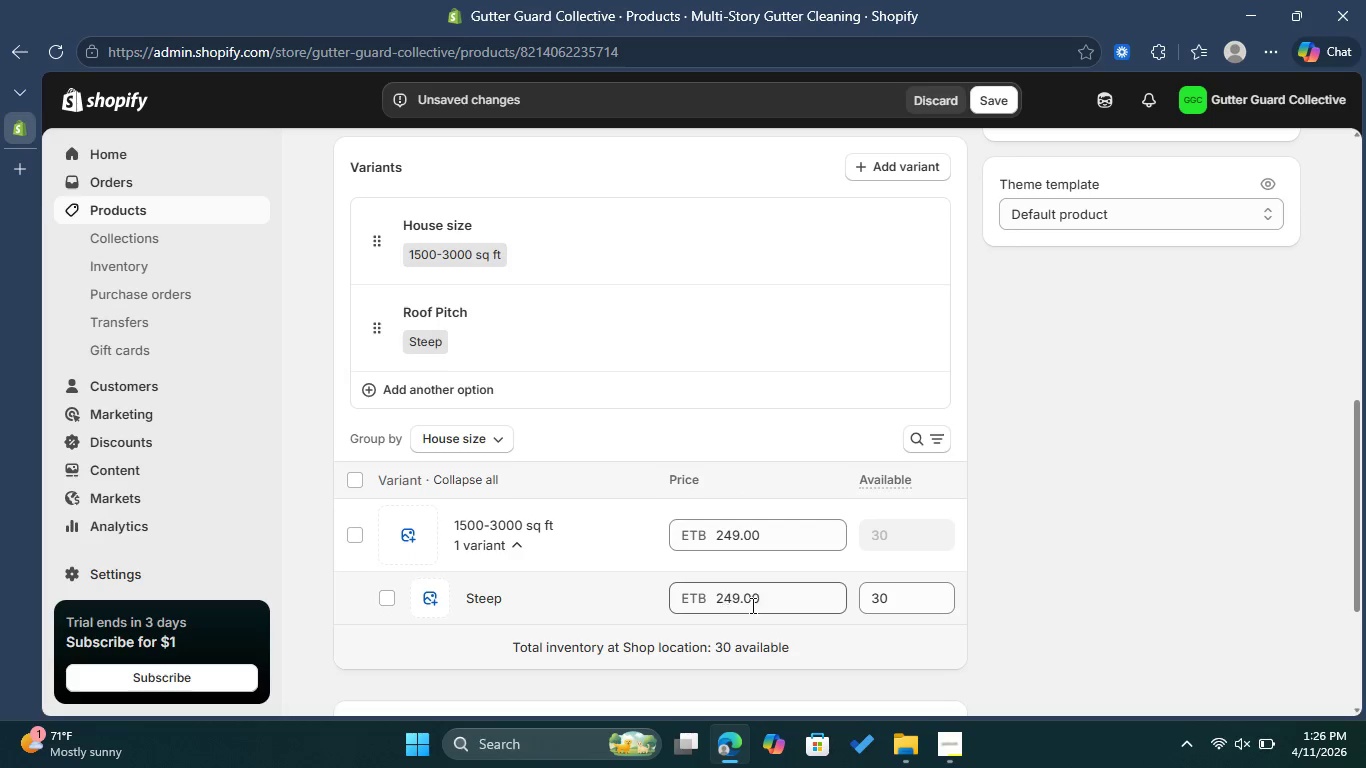 
left_click([743, 599])
 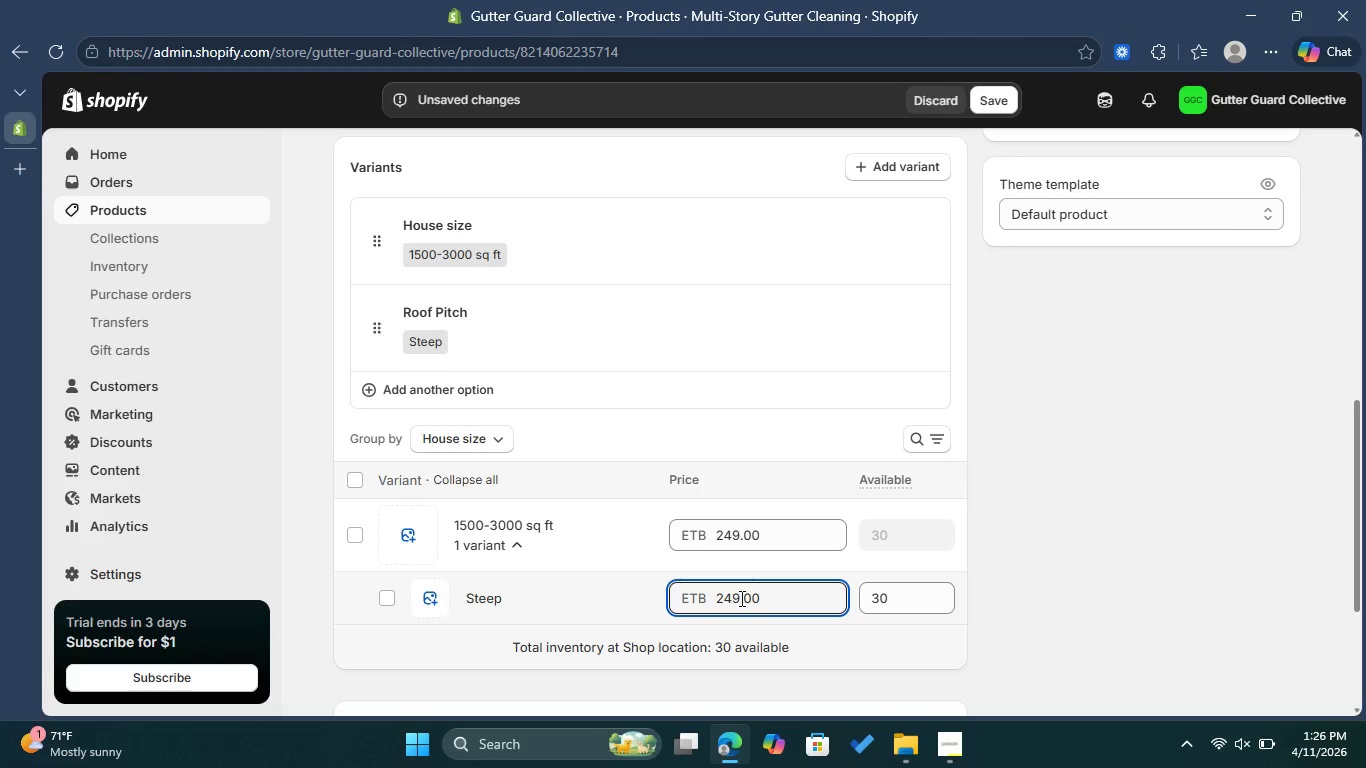 
left_click([740, 598])
 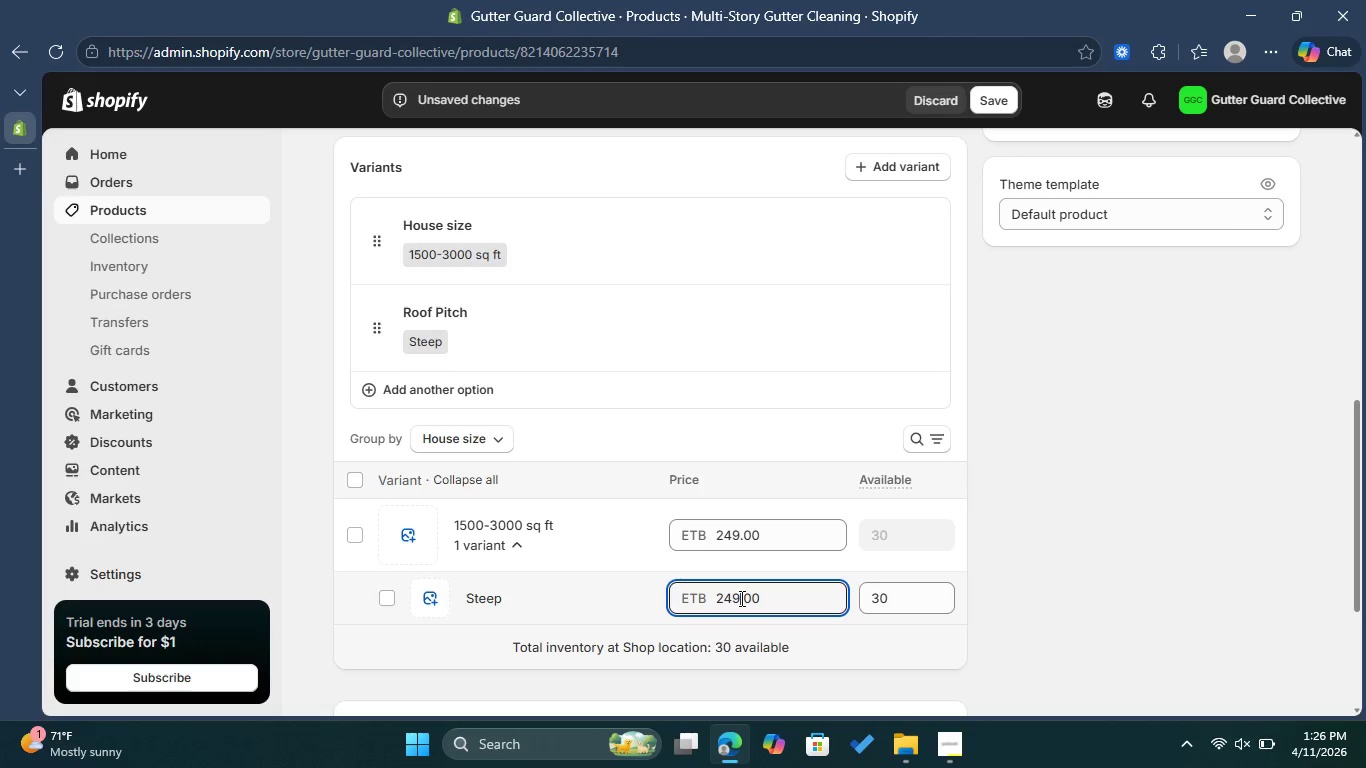 
key(Backspace)
key(Backspace)
key(Backspace)
type(324)
 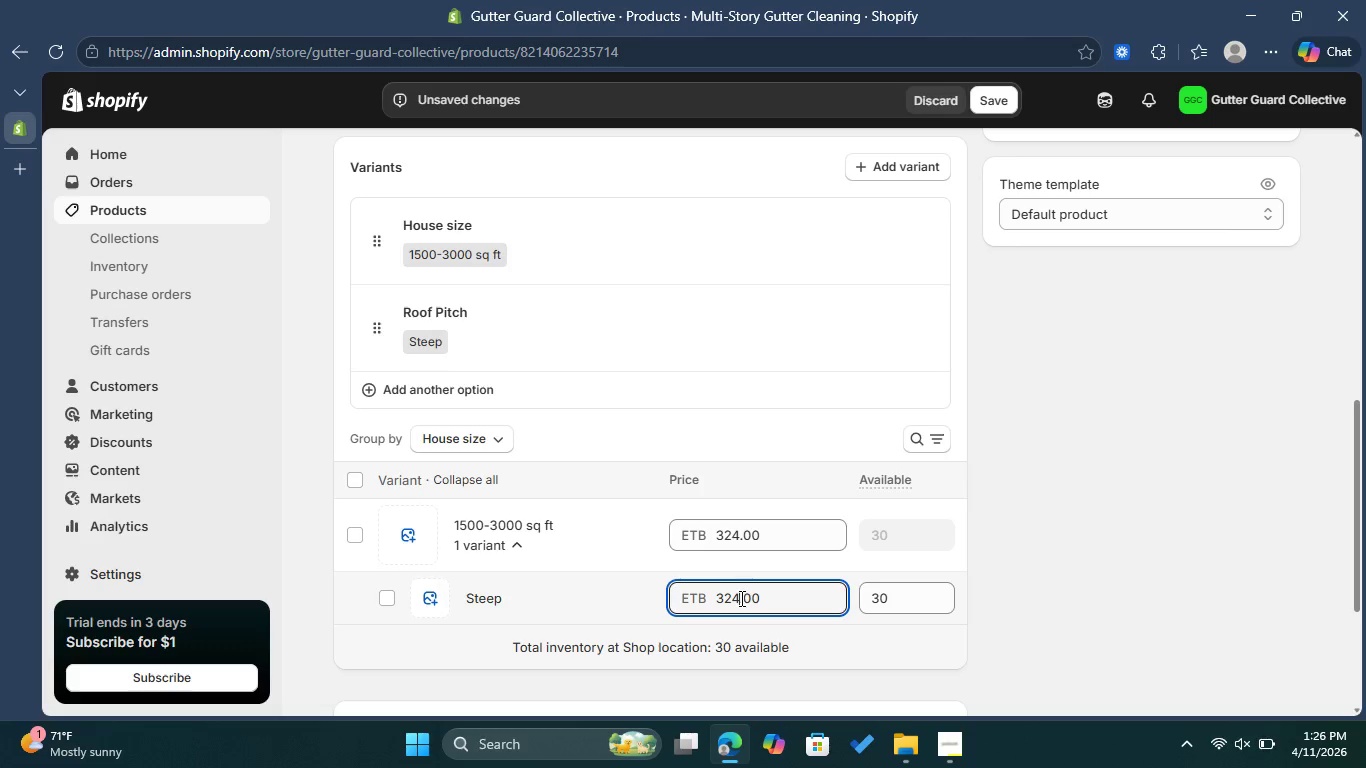 
left_click([773, 598])
 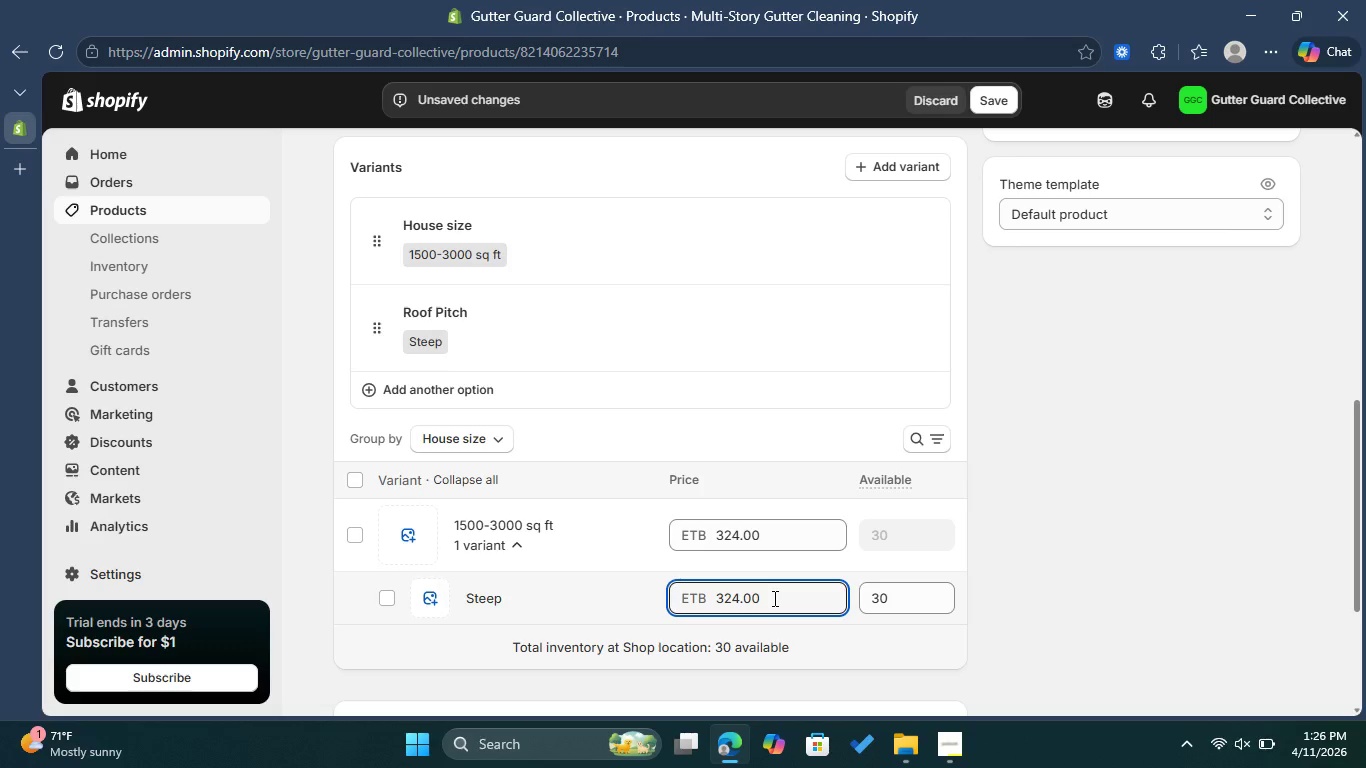 
key(Enter)
 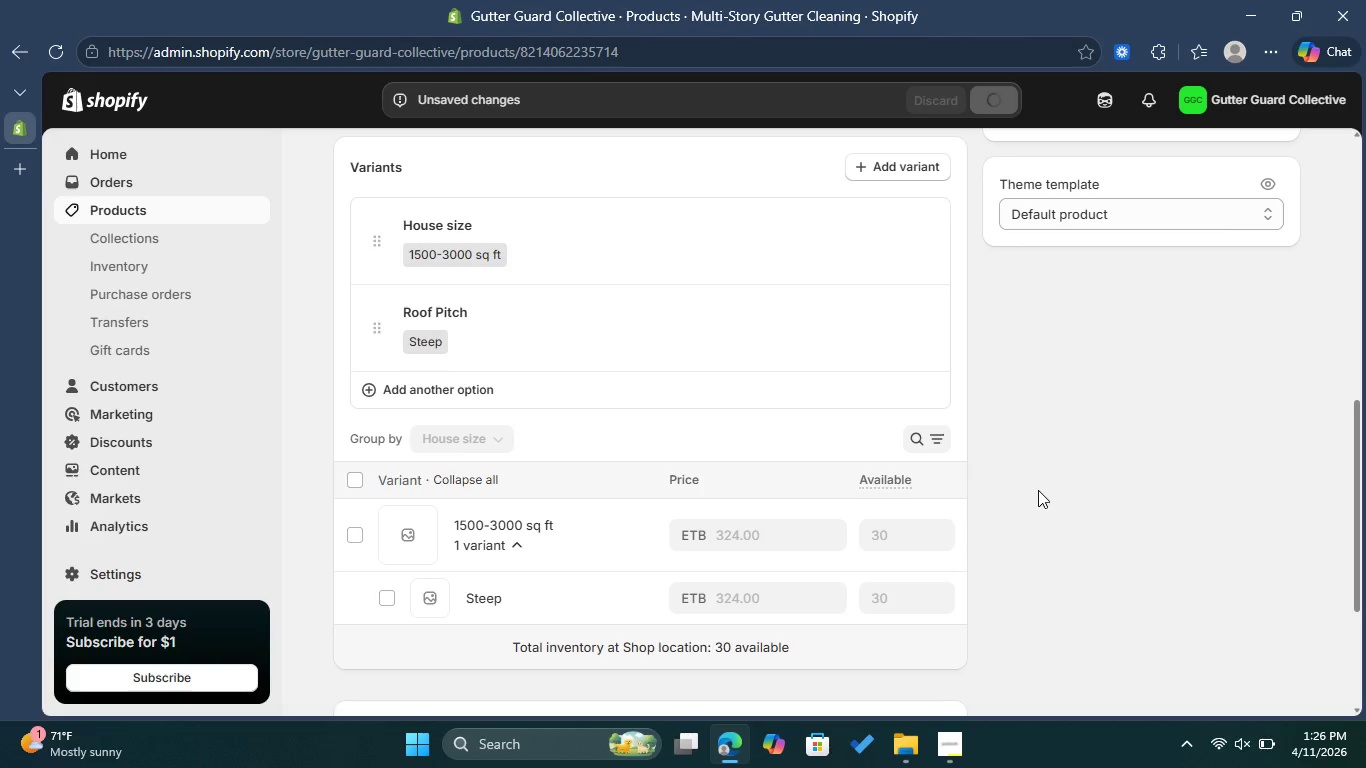 
scroll: coordinate [1039, 497], scroll_direction: down, amount: 1.0
 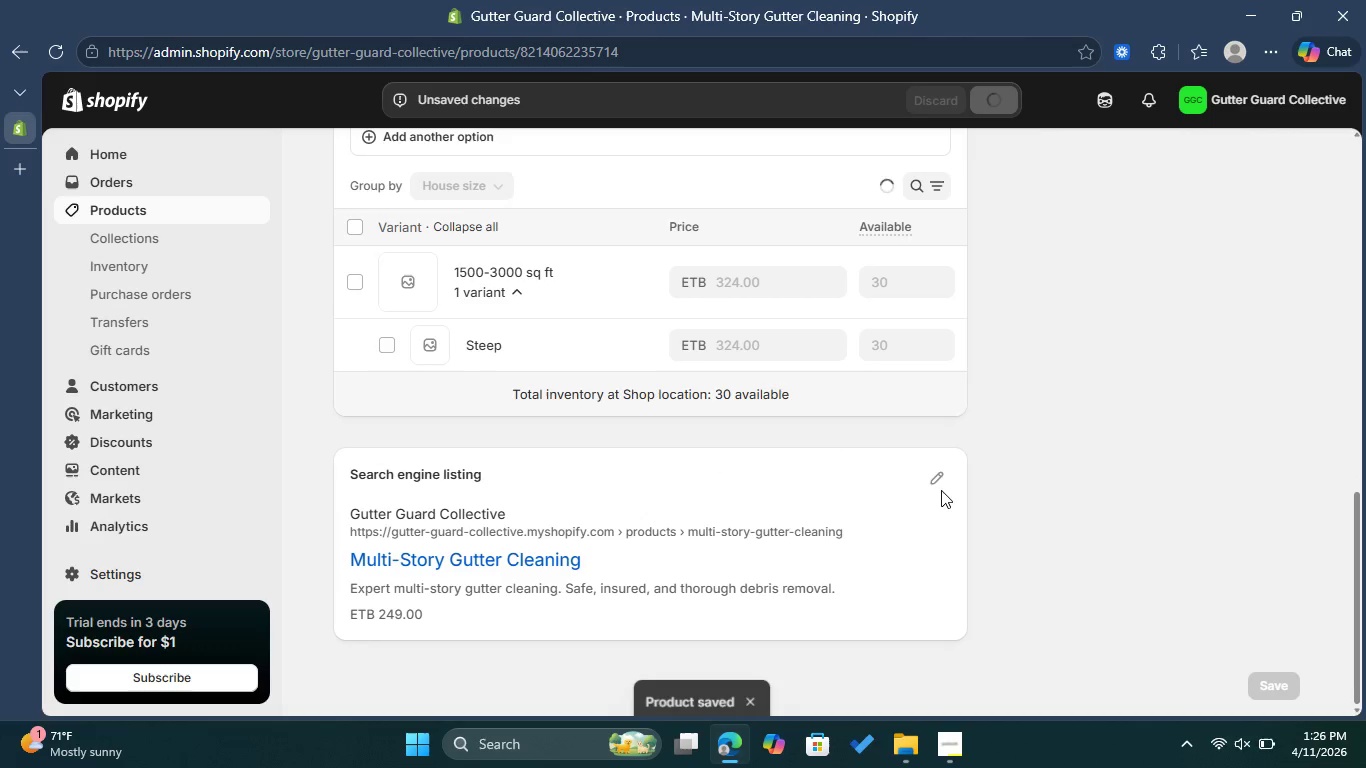 
left_click([943, 478])
 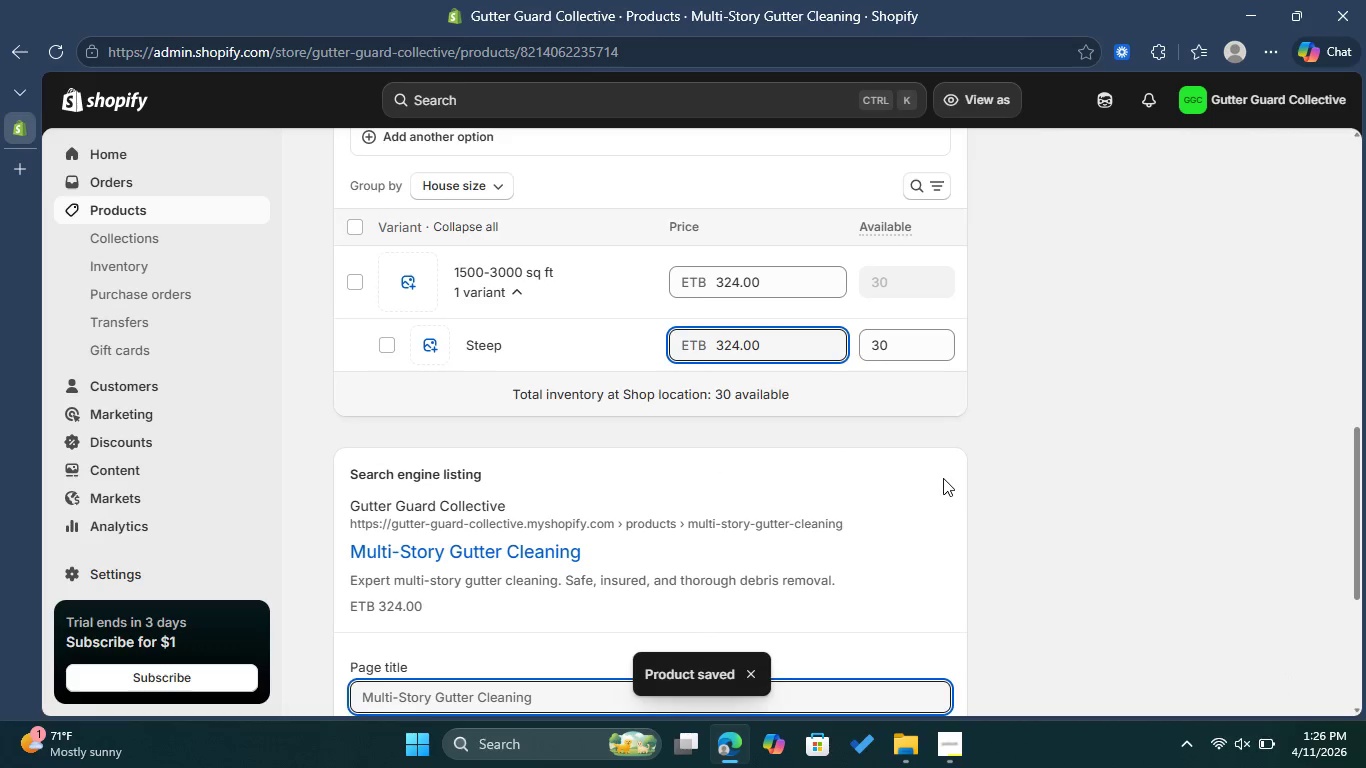 
scroll: coordinate [943, 478], scroll_direction: down, amount: 3.0
 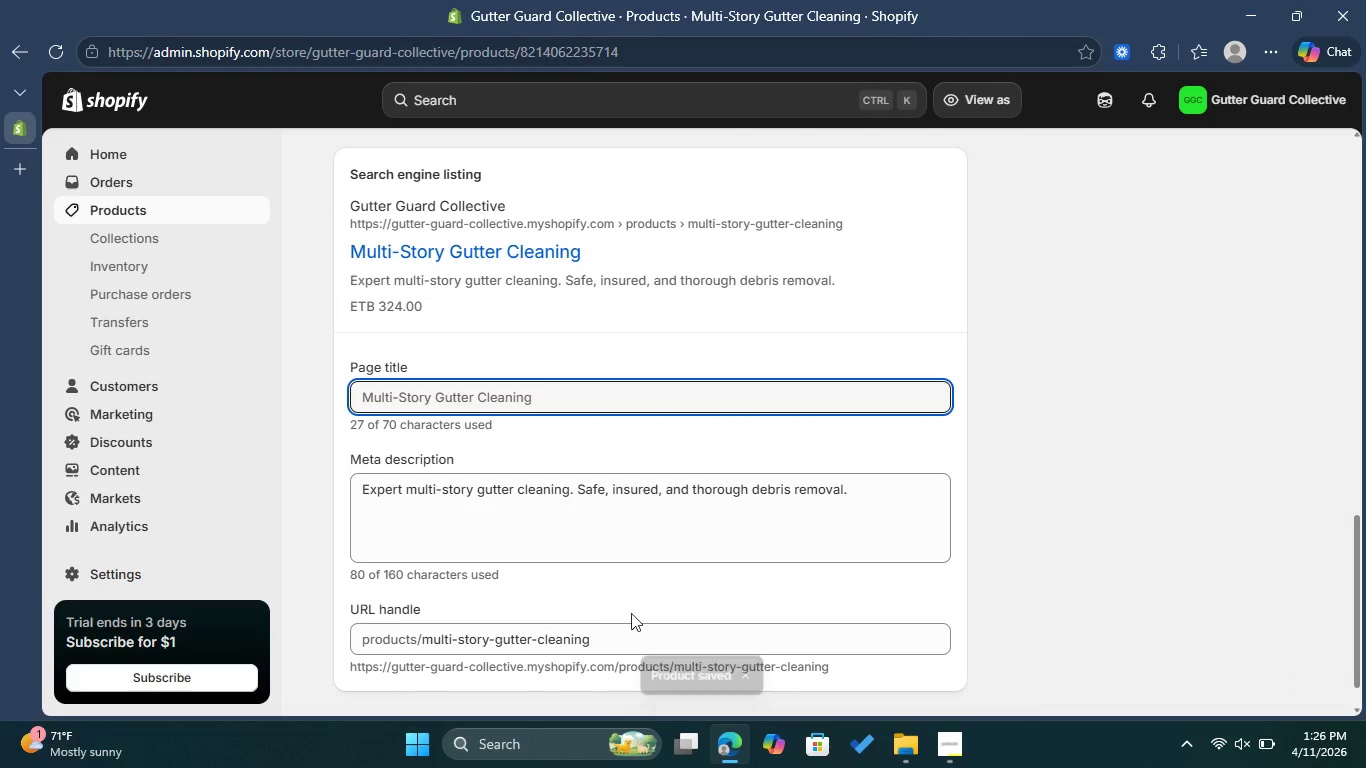 
left_click([621, 638])
 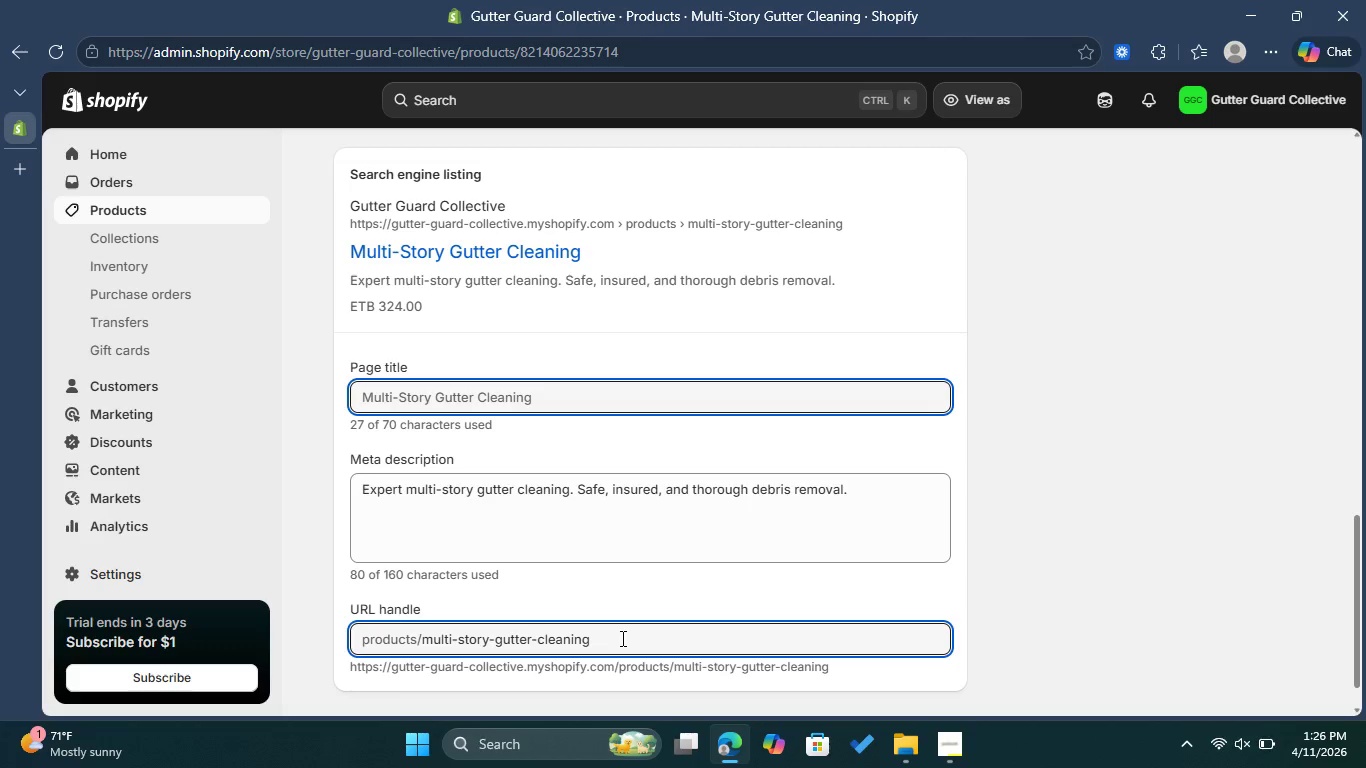 
wait(5.12)
 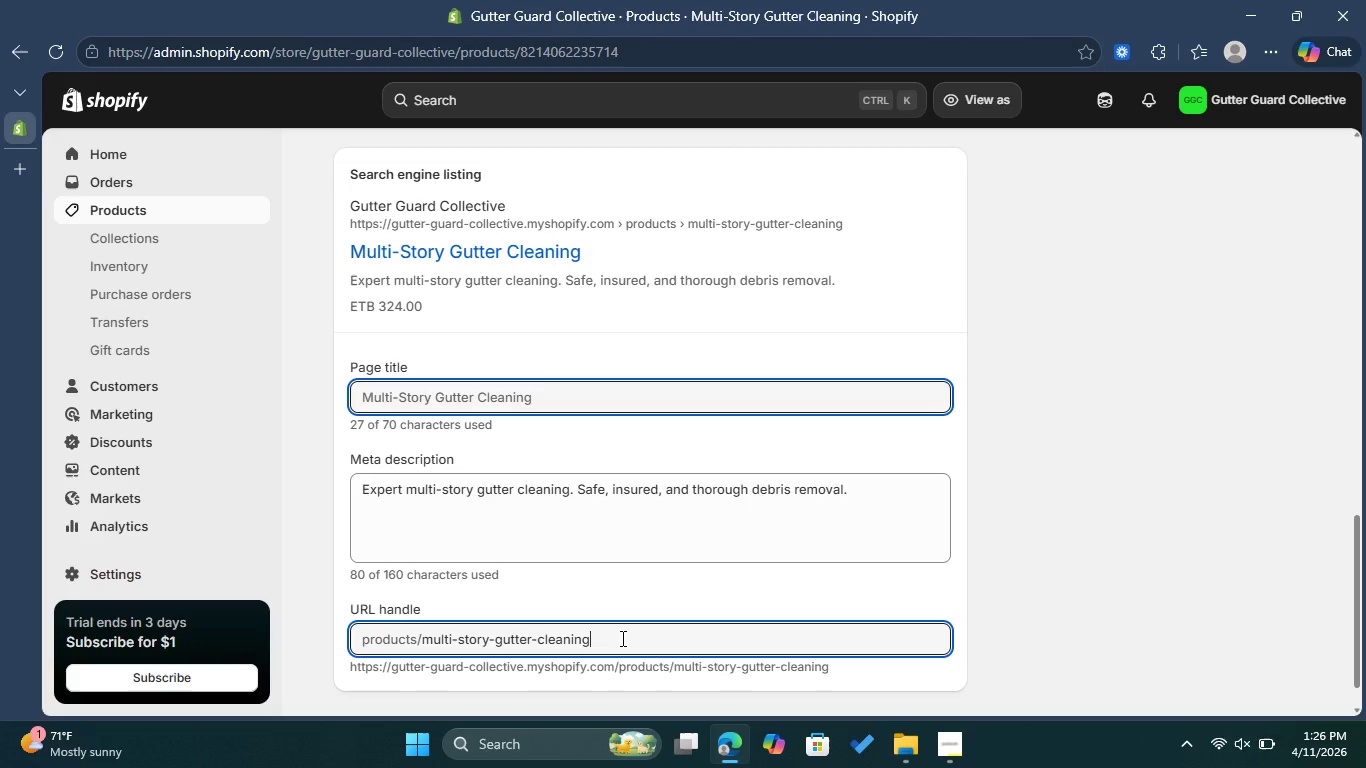 
hold_key(key=Backspace, duration=0.58)
 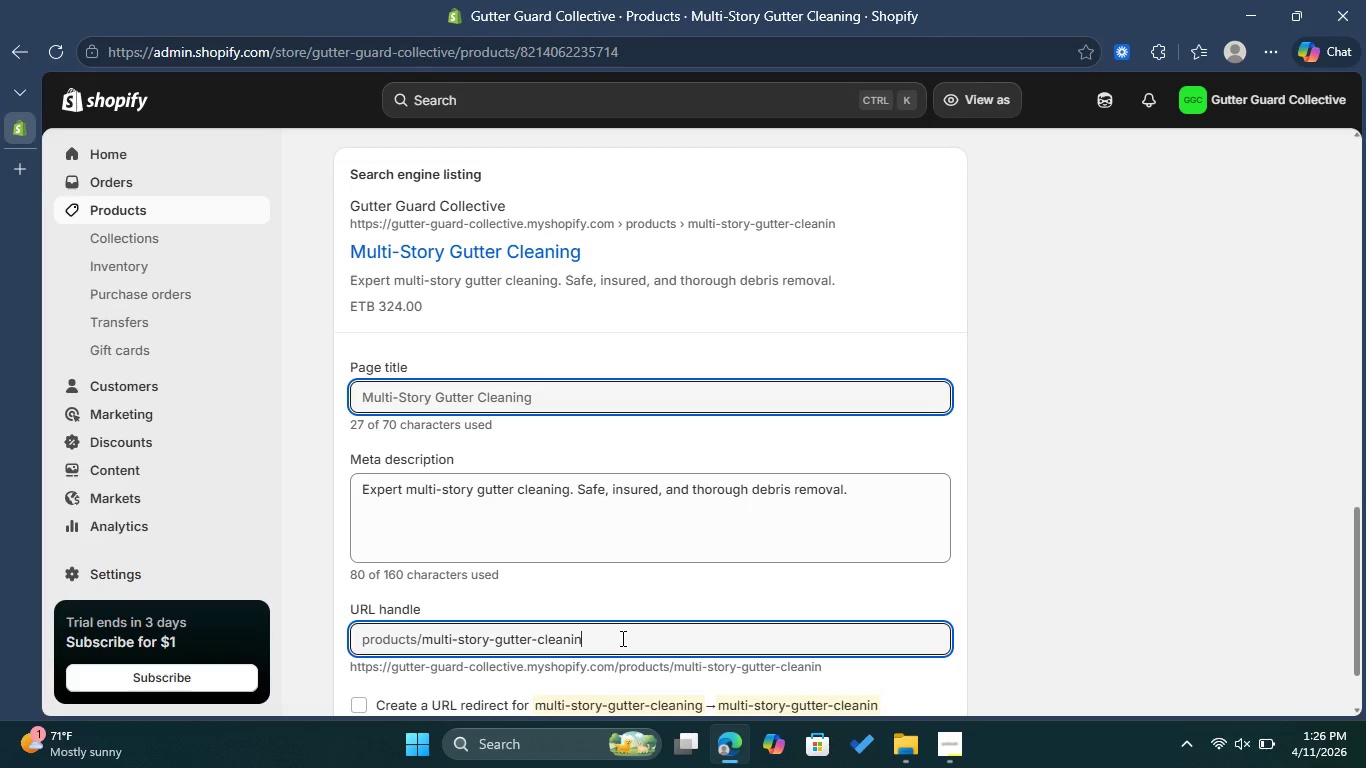 
key(Backspace)
key(Backspace)
key(Backspace)
key(Backspace)
key(Backspace)
key(Backspace)
key(Backspace)
key(Backspace)
key(Backspace)
key(Backspace)
key(Backspace)
key(Backspace)
type(clean-steep)
 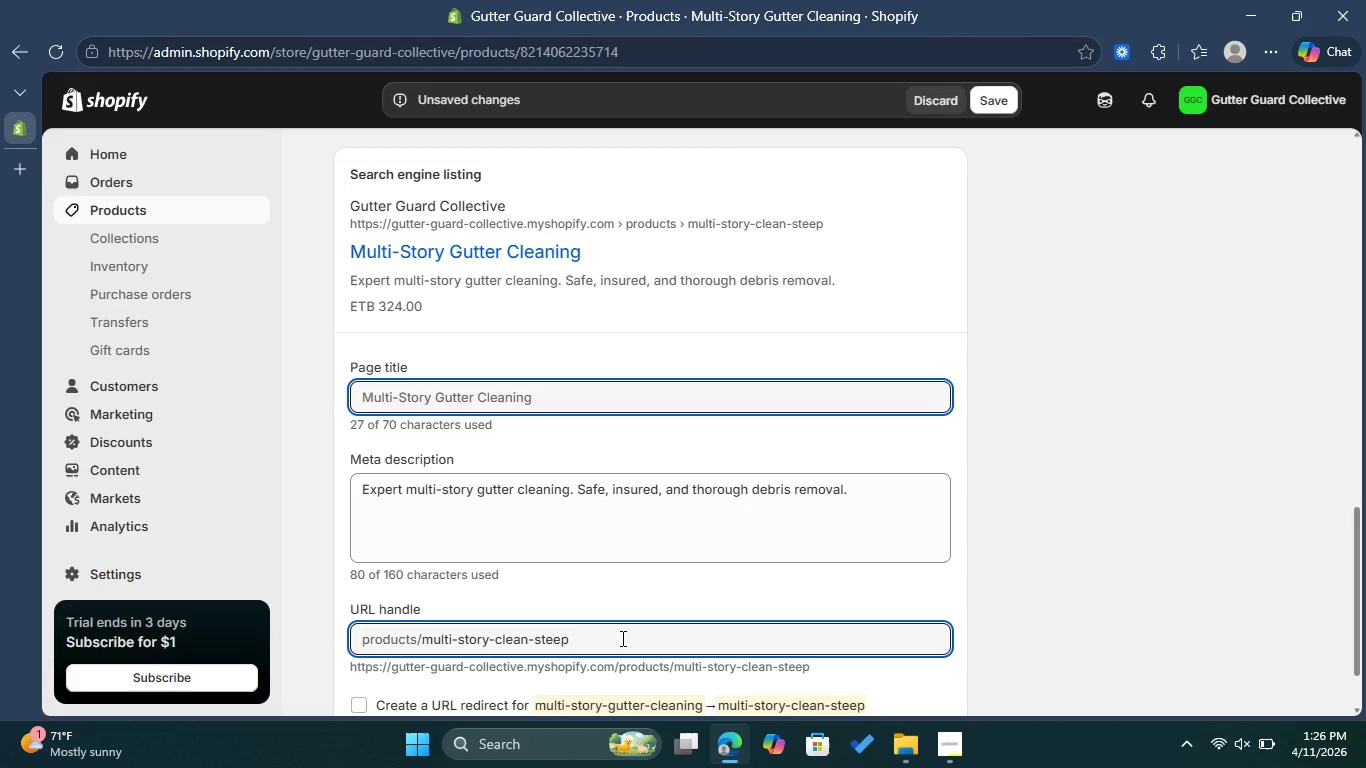 
key(Enter)
 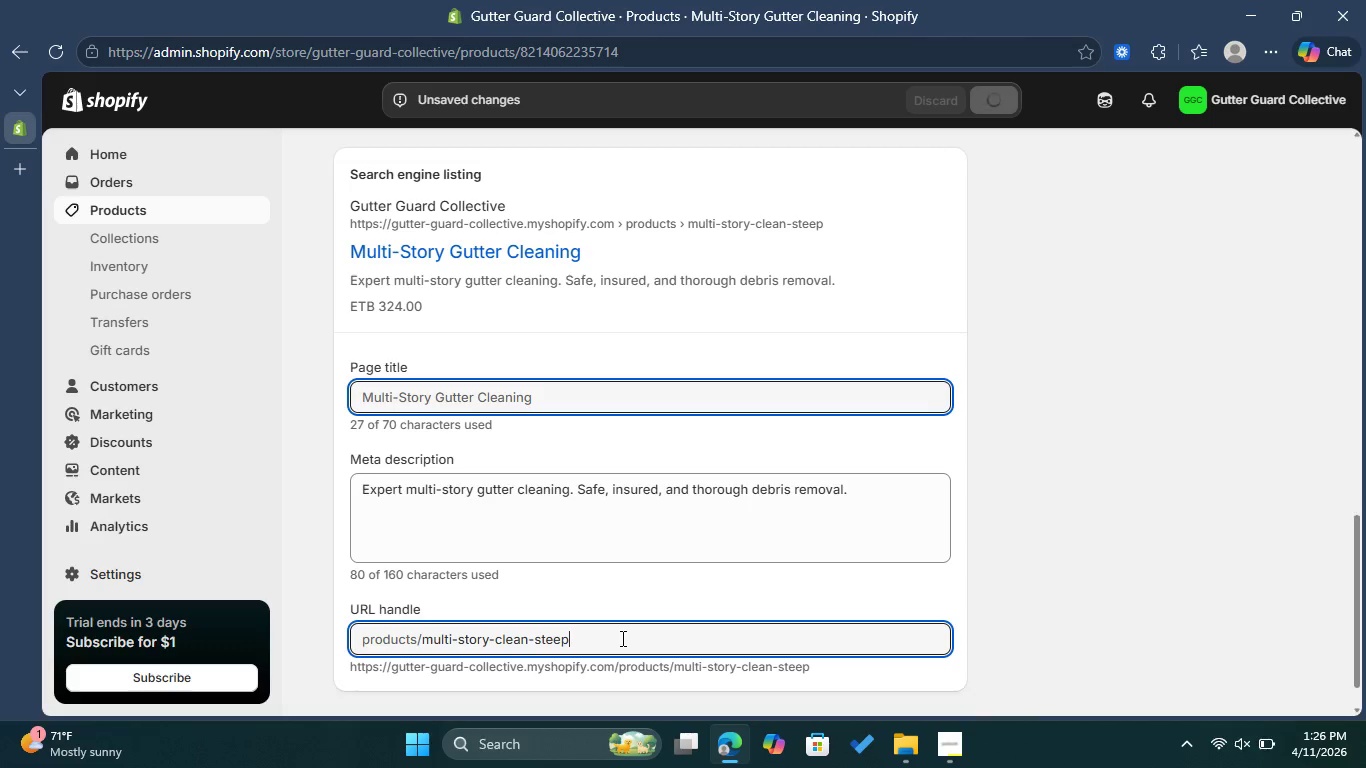 
scroll: coordinate [766, 574], scroll_direction: down, amount: 3.0
 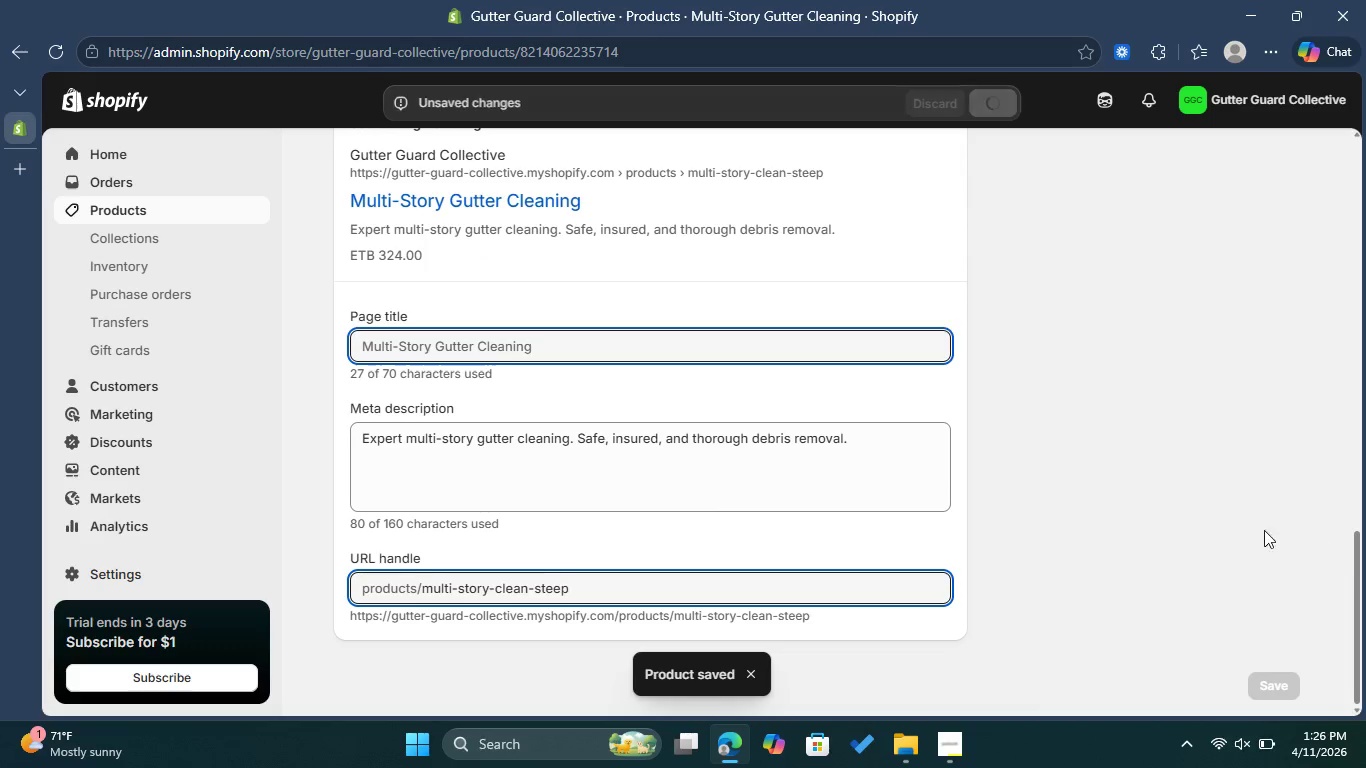 
scroll: coordinate [1136, 525], scroll_direction: up, amount: 8.0
 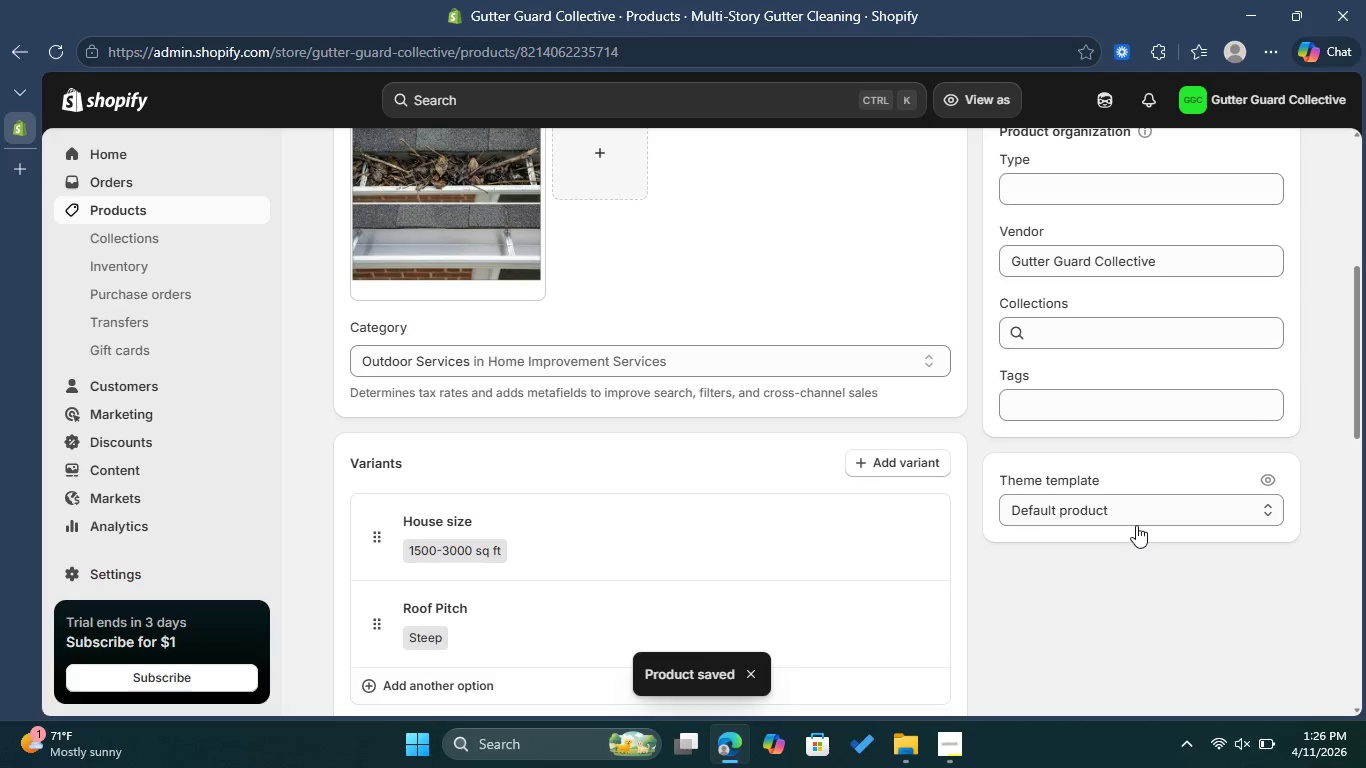 
scroll: coordinate [1136, 524], scroll_direction: none, amount: 0.0
 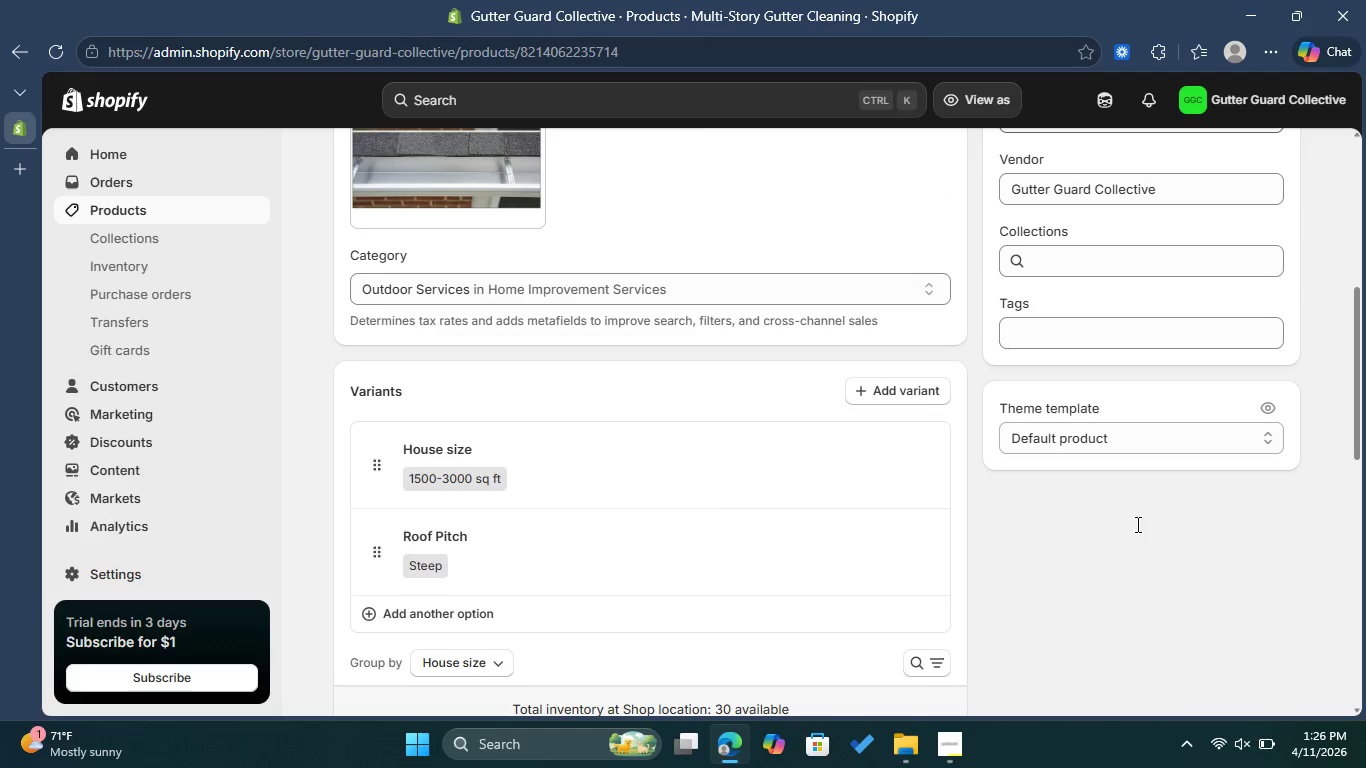 
scroll: coordinate [1136, 524], scroll_direction: down, amount: 1.0
 